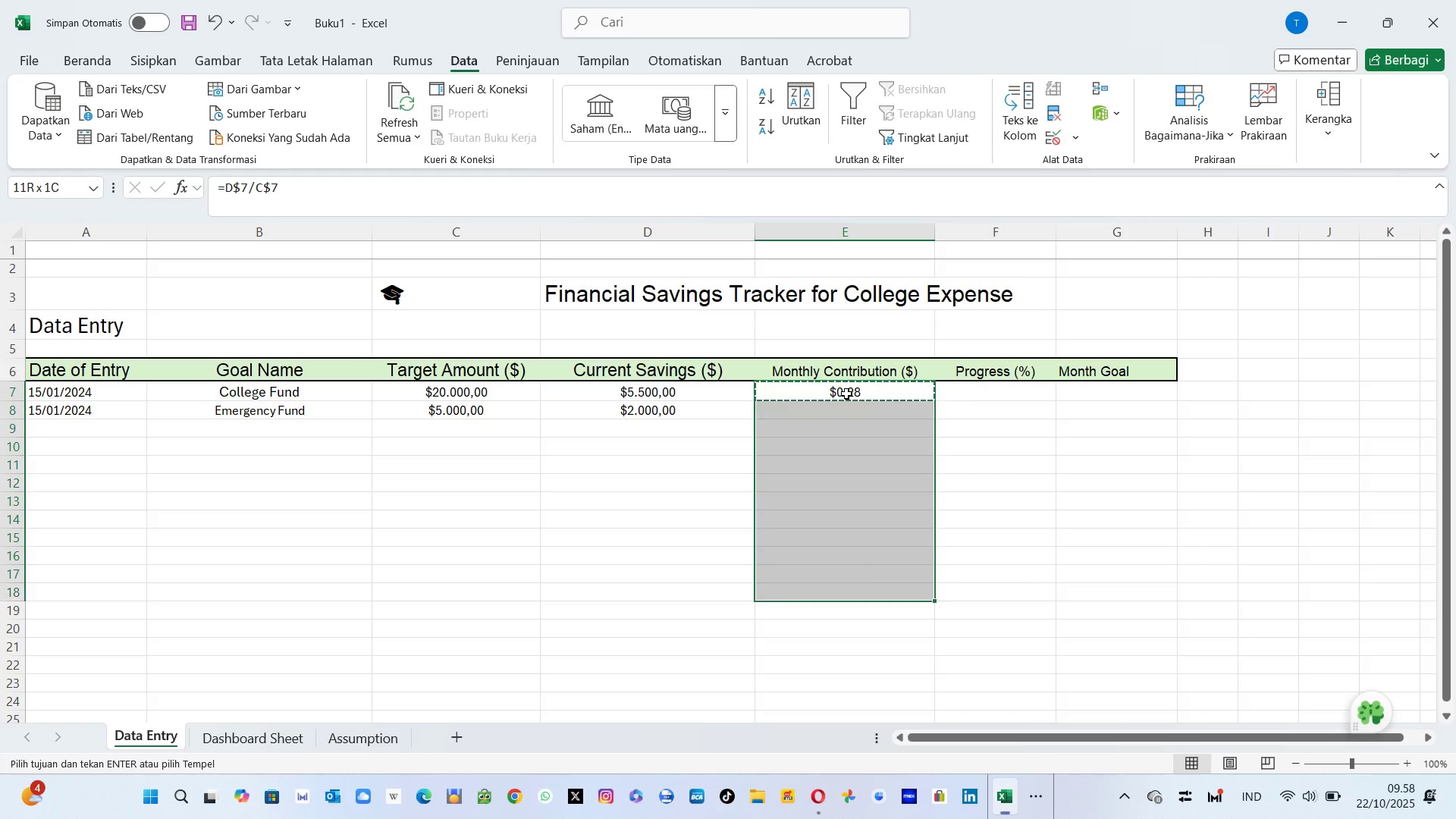 
key(Shift+ArrowDown)
 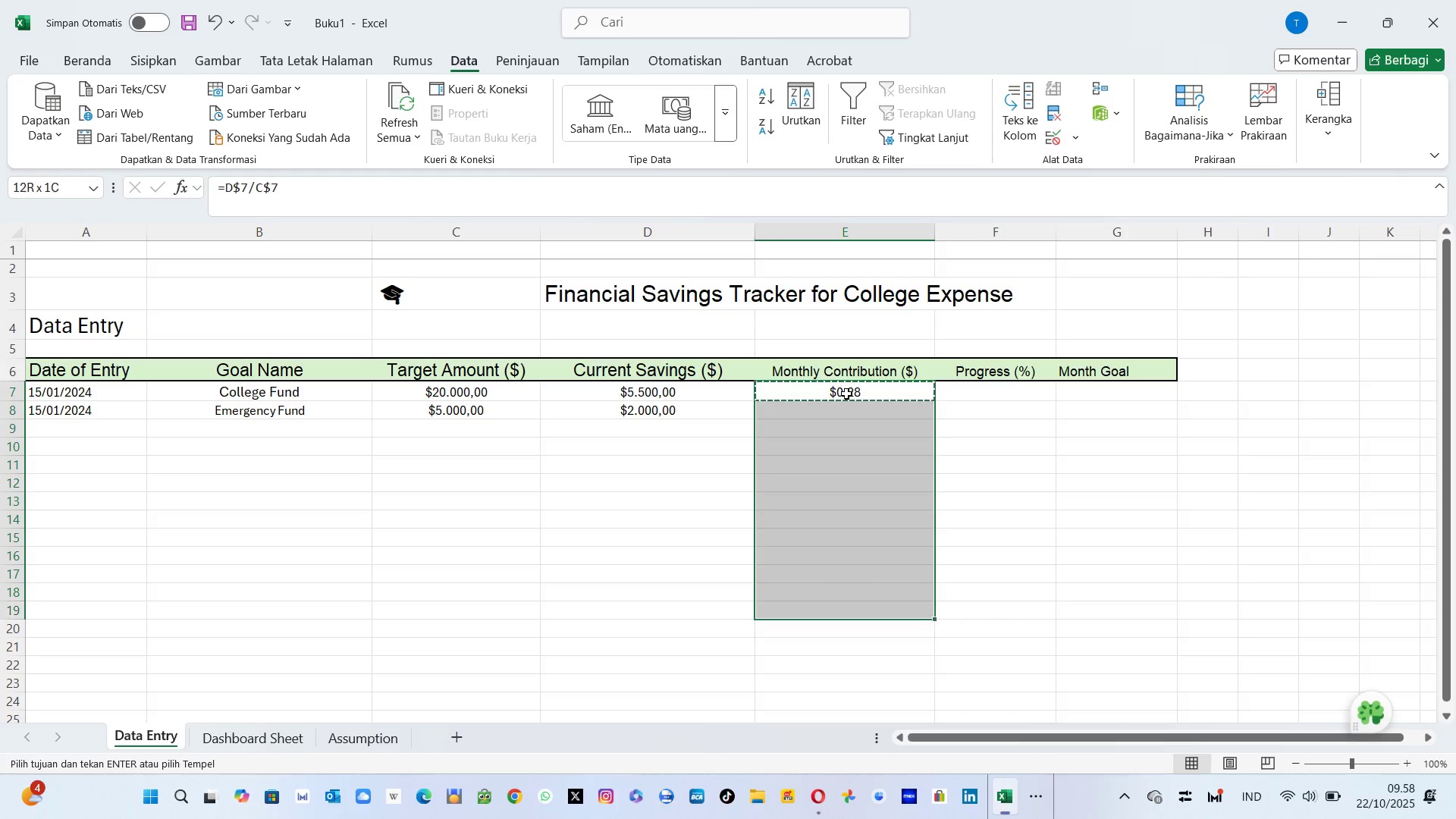 
key(Shift+ArrowDown)
 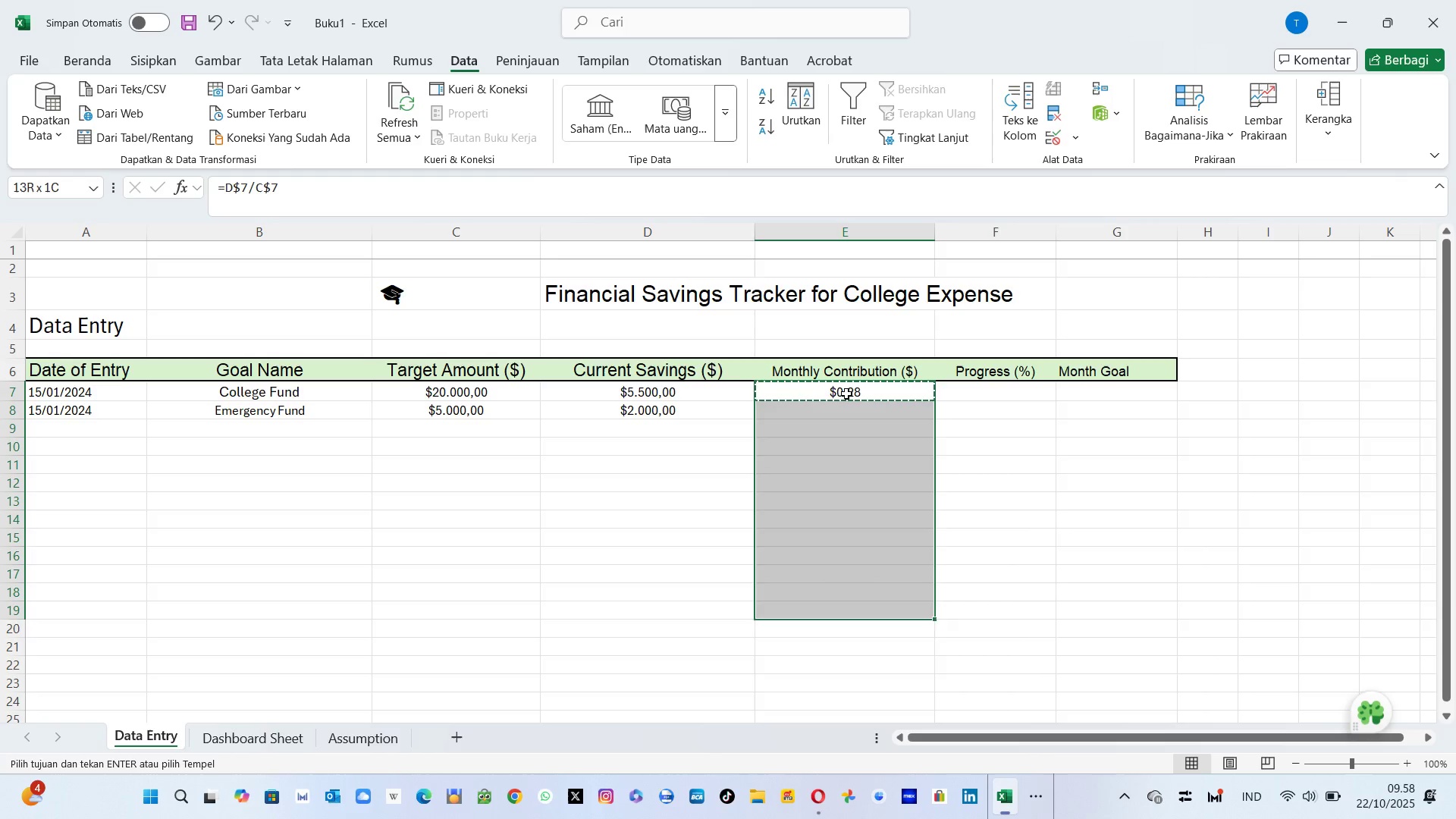 
key(Shift+ArrowDown)
 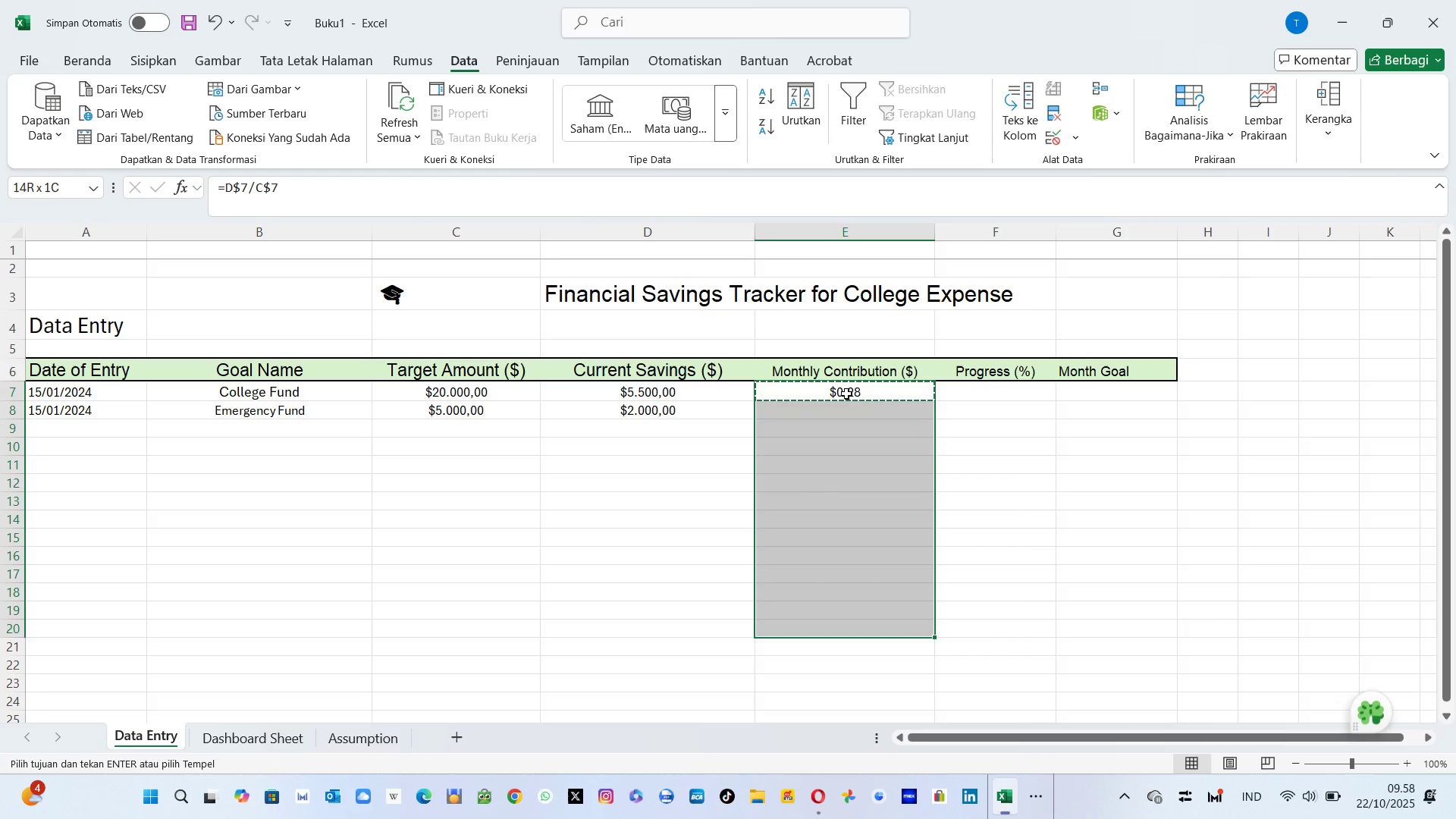 
key(Shift+ArrowDown)
 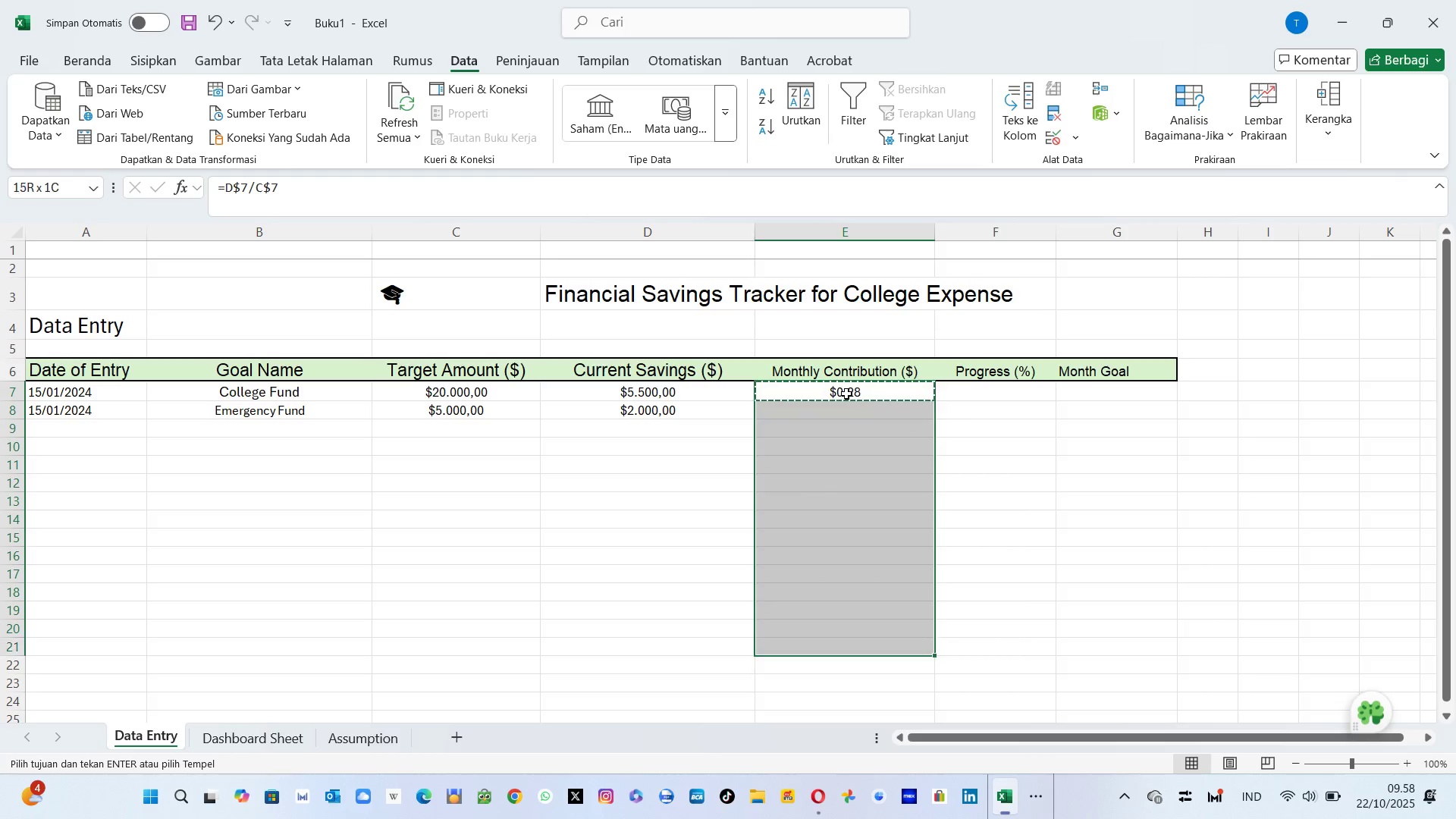 
key(Shift+ArrowDown)
 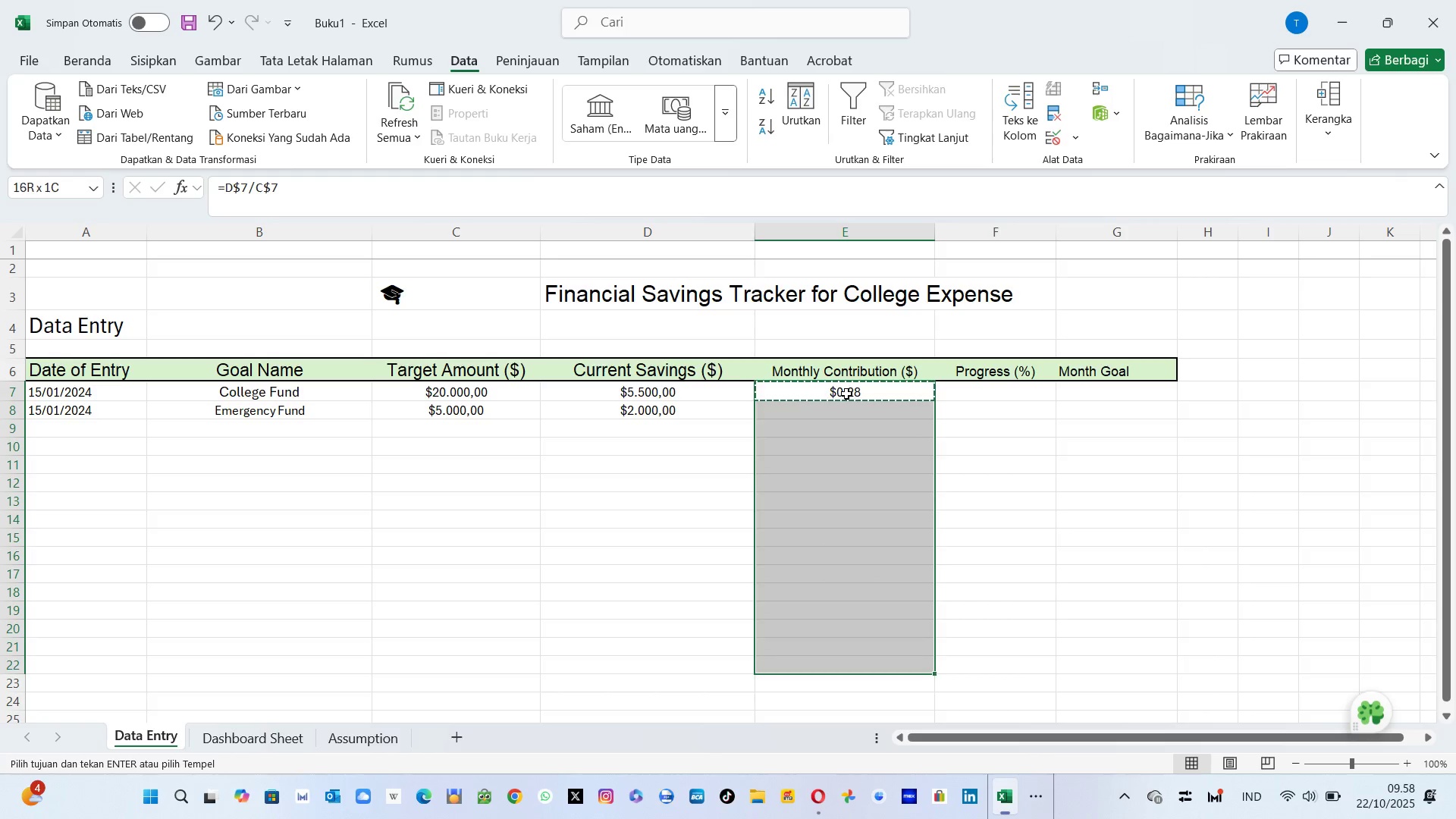 
key(Shift+ArrowDown)
 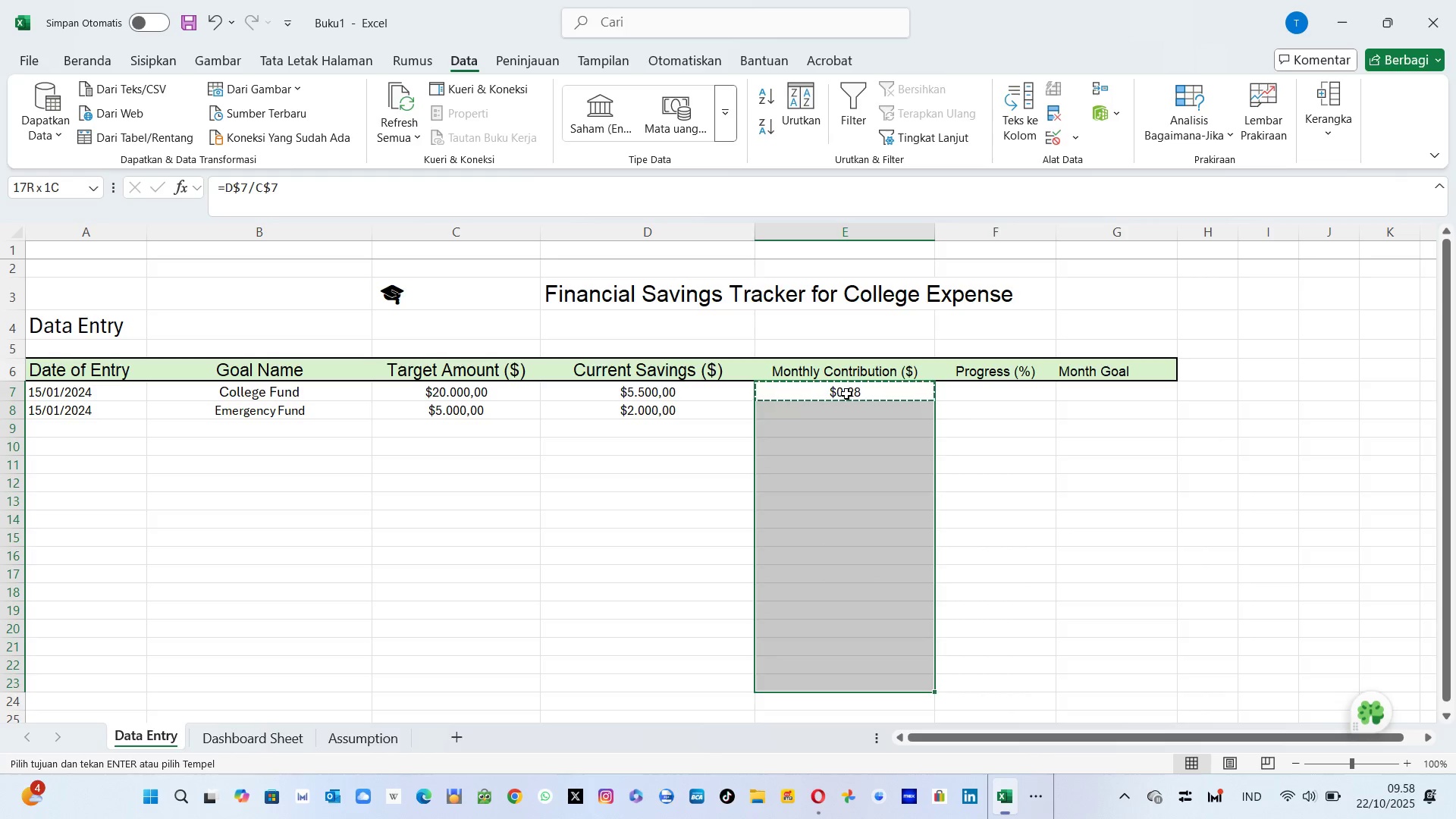 
key(Control+V)
 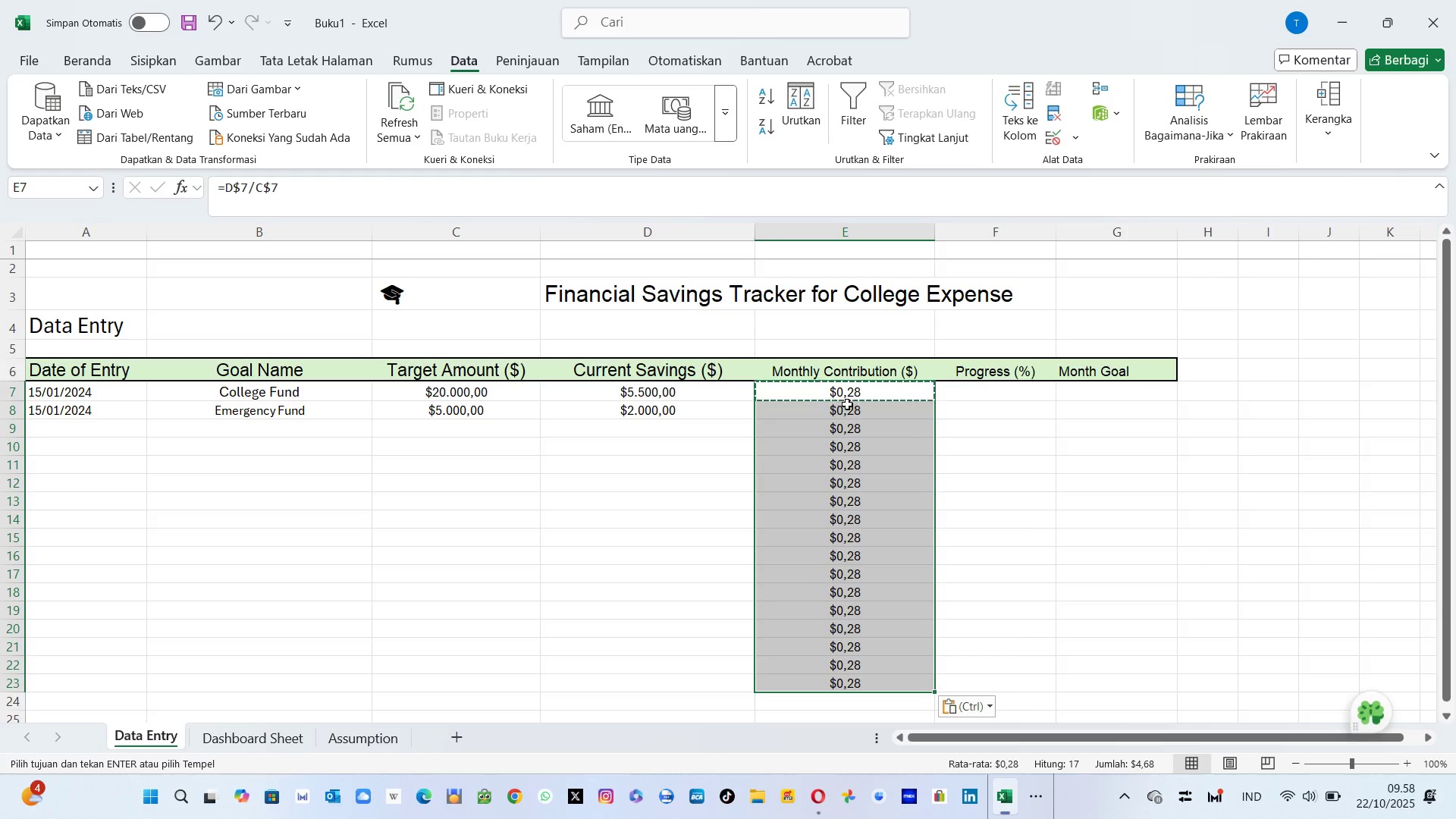 
left_click([848, 410])
 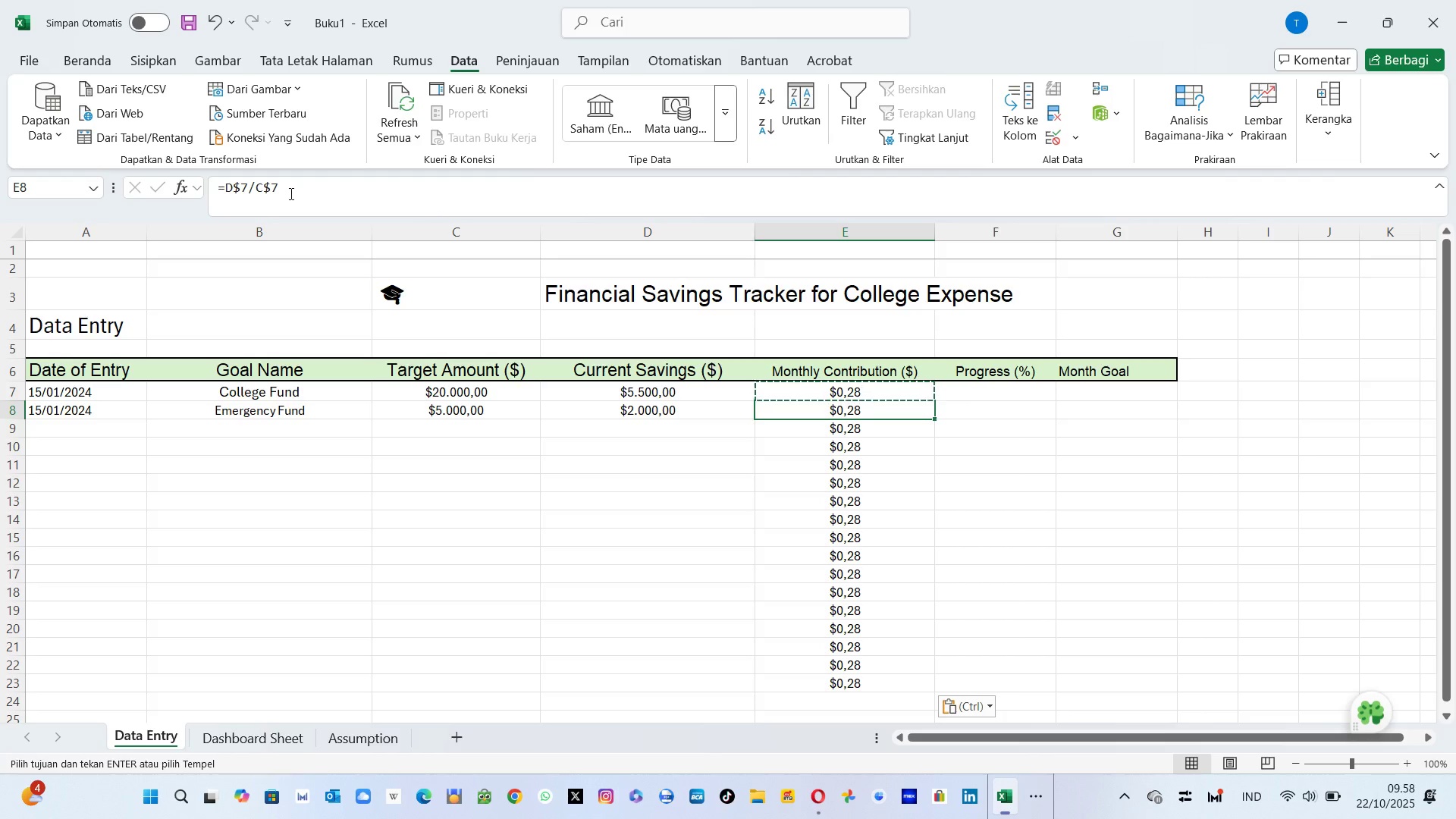 
left_click([289, 193])
 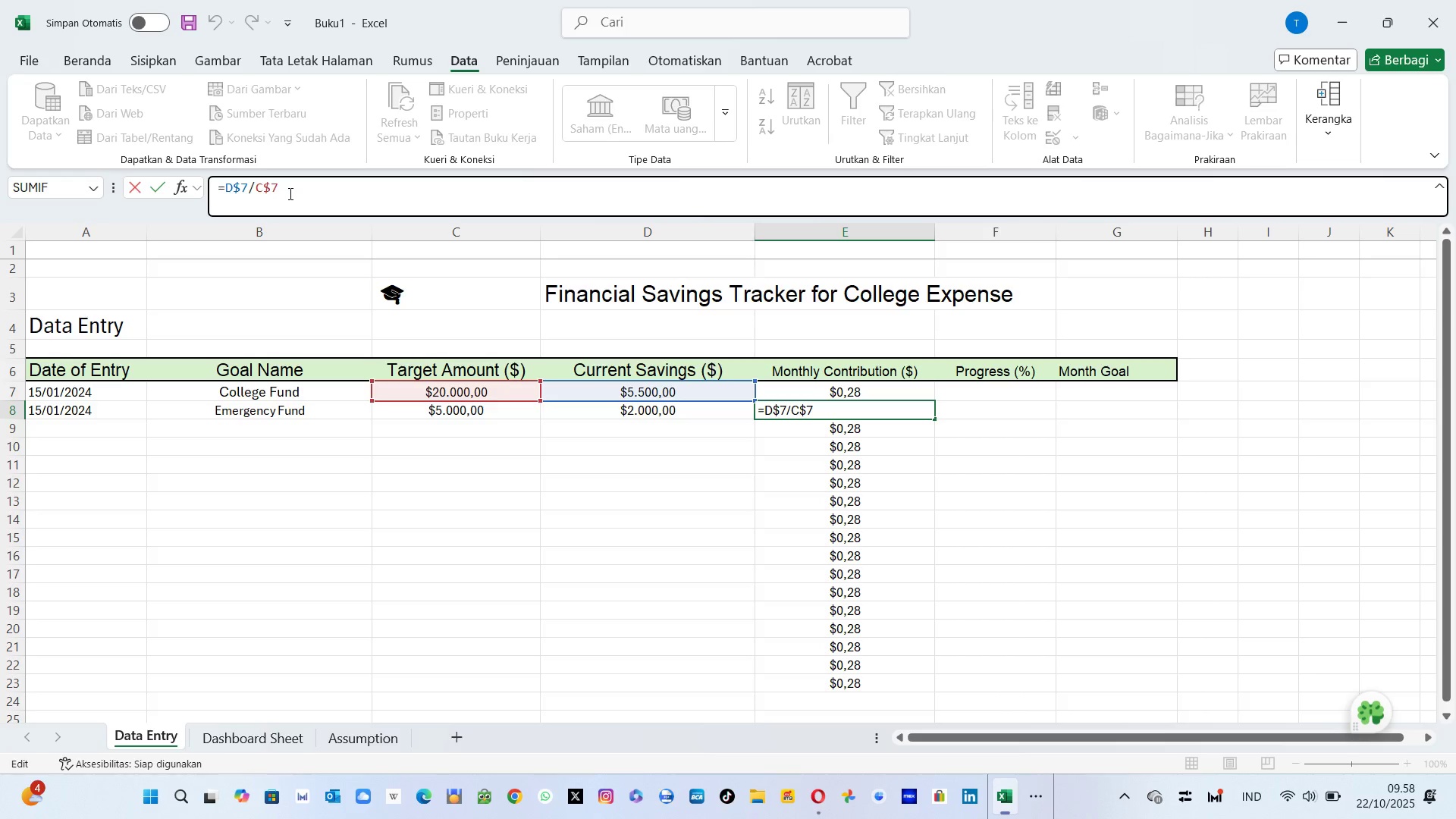 
key(ArrowLeft)
 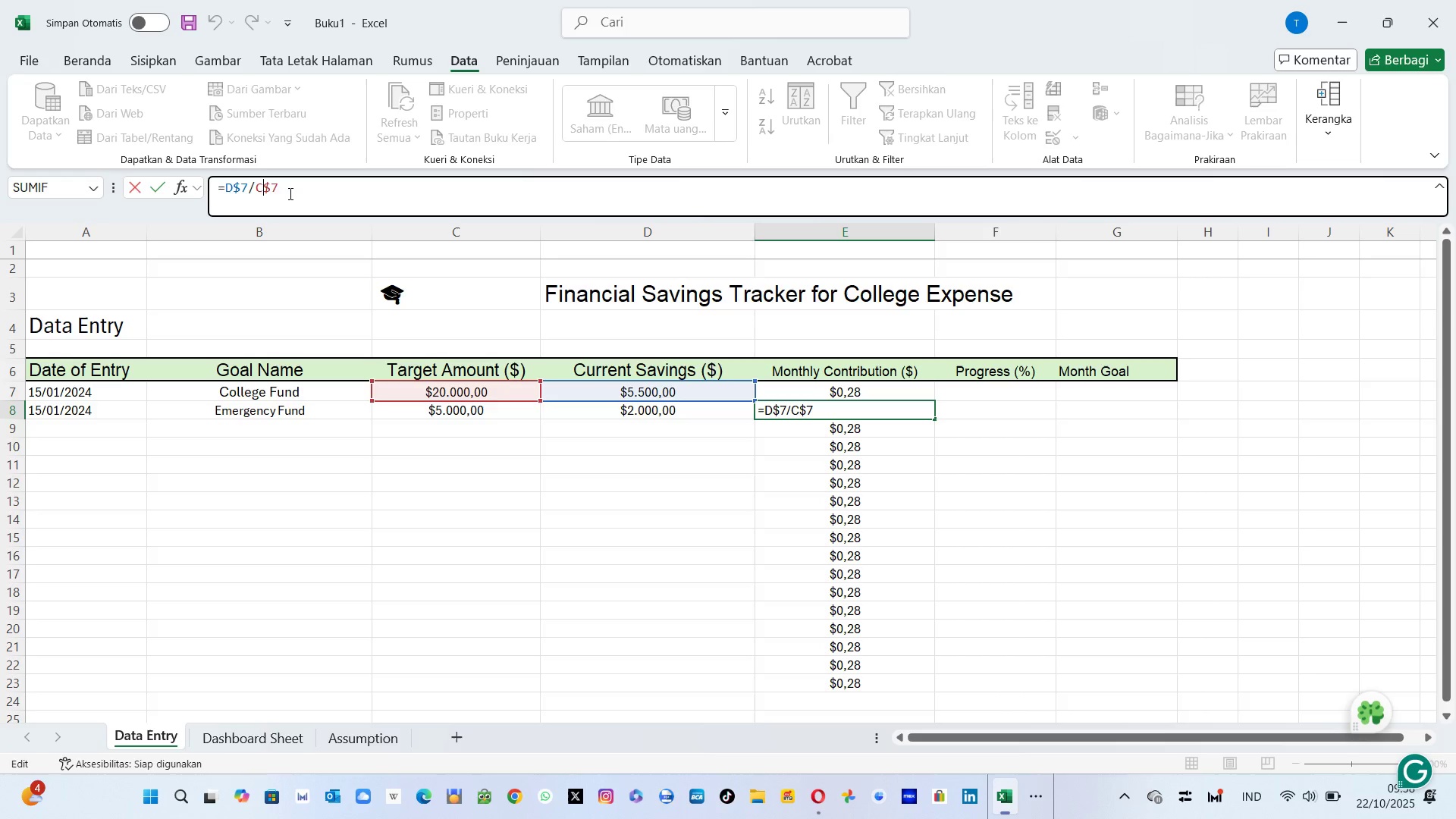 
key(ArrowLeft)
 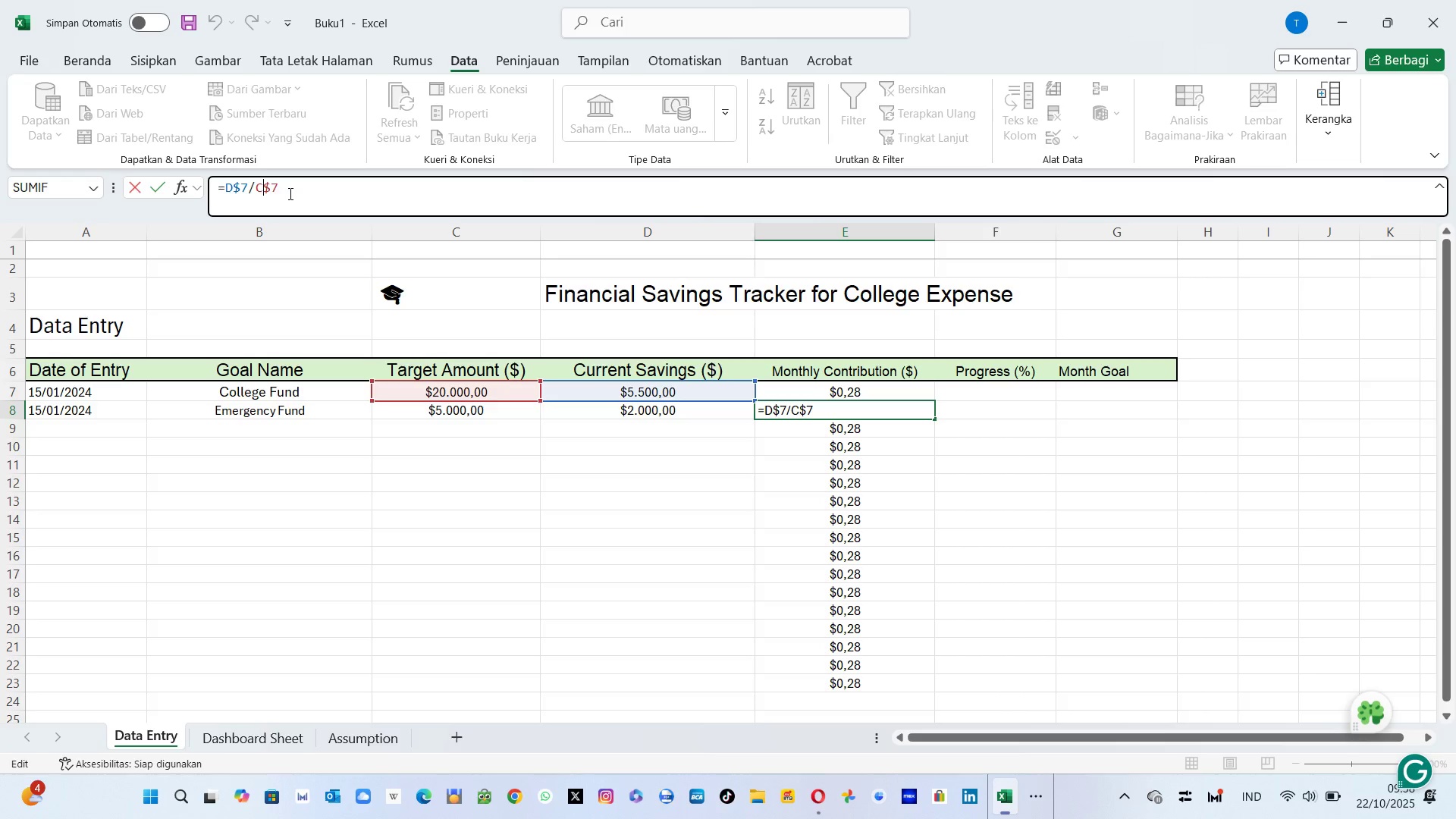 
key(ArrowLeft)
 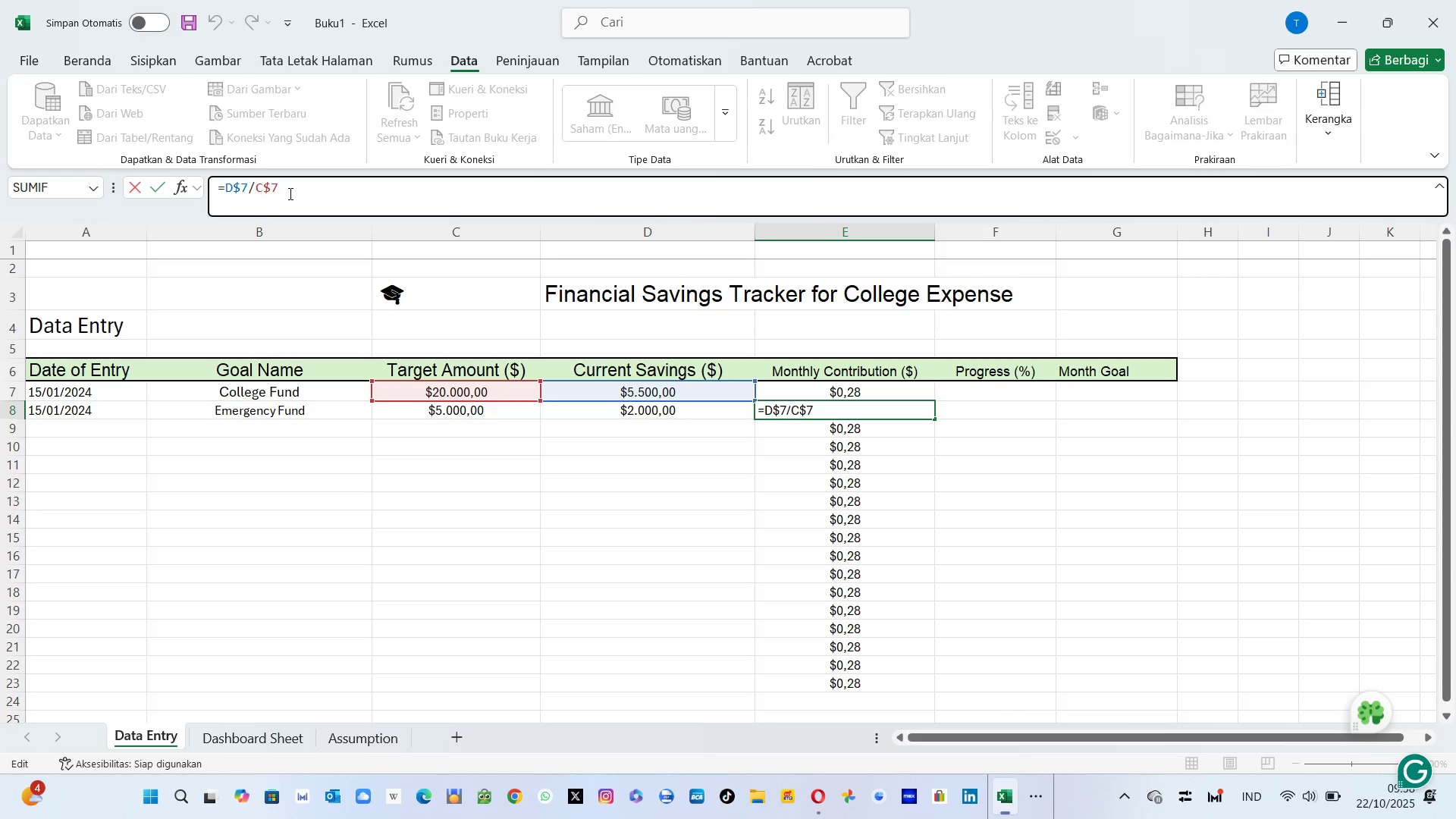 
key(ArrowLeft)
 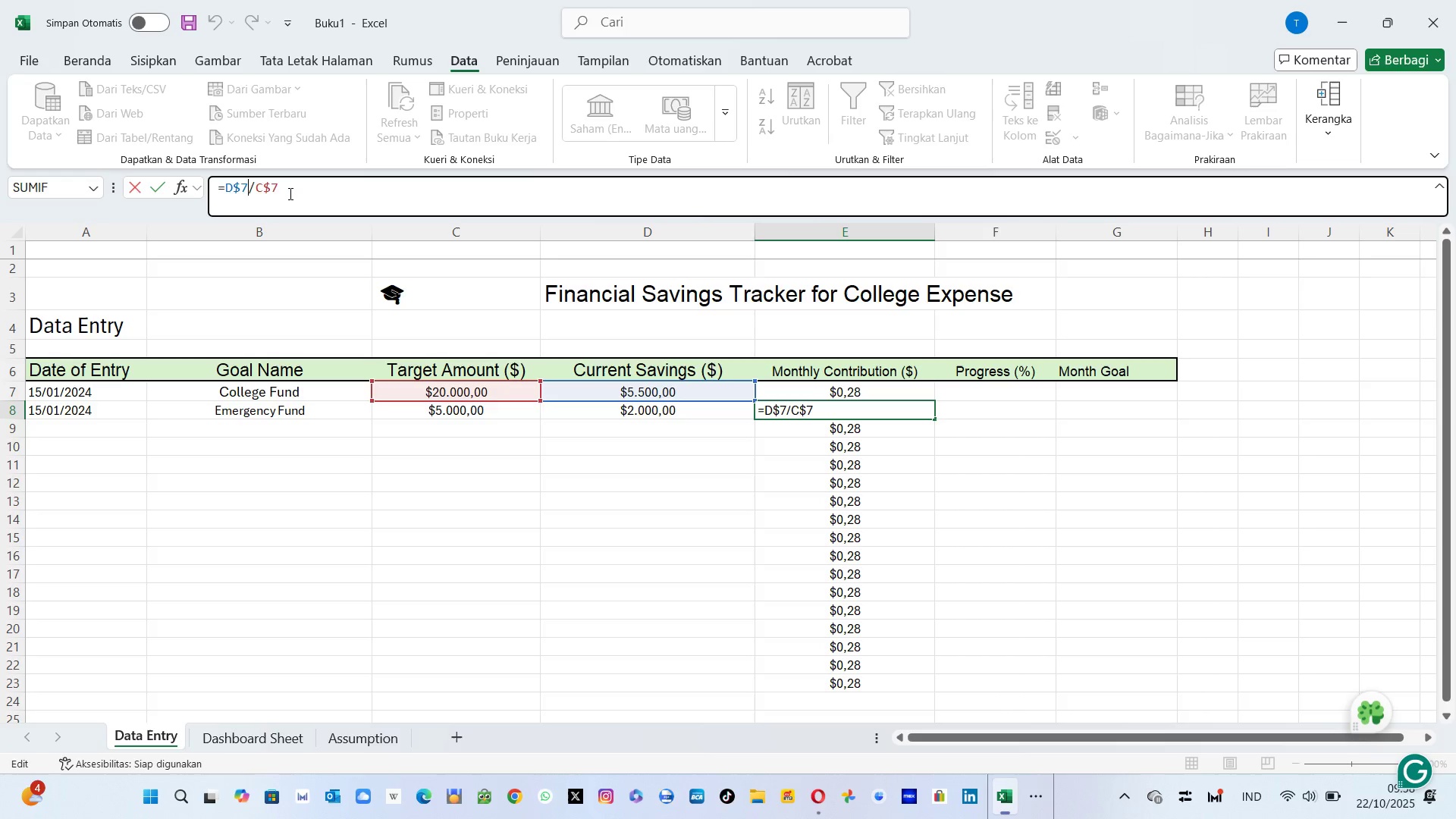 
key(ArrowLeft)
 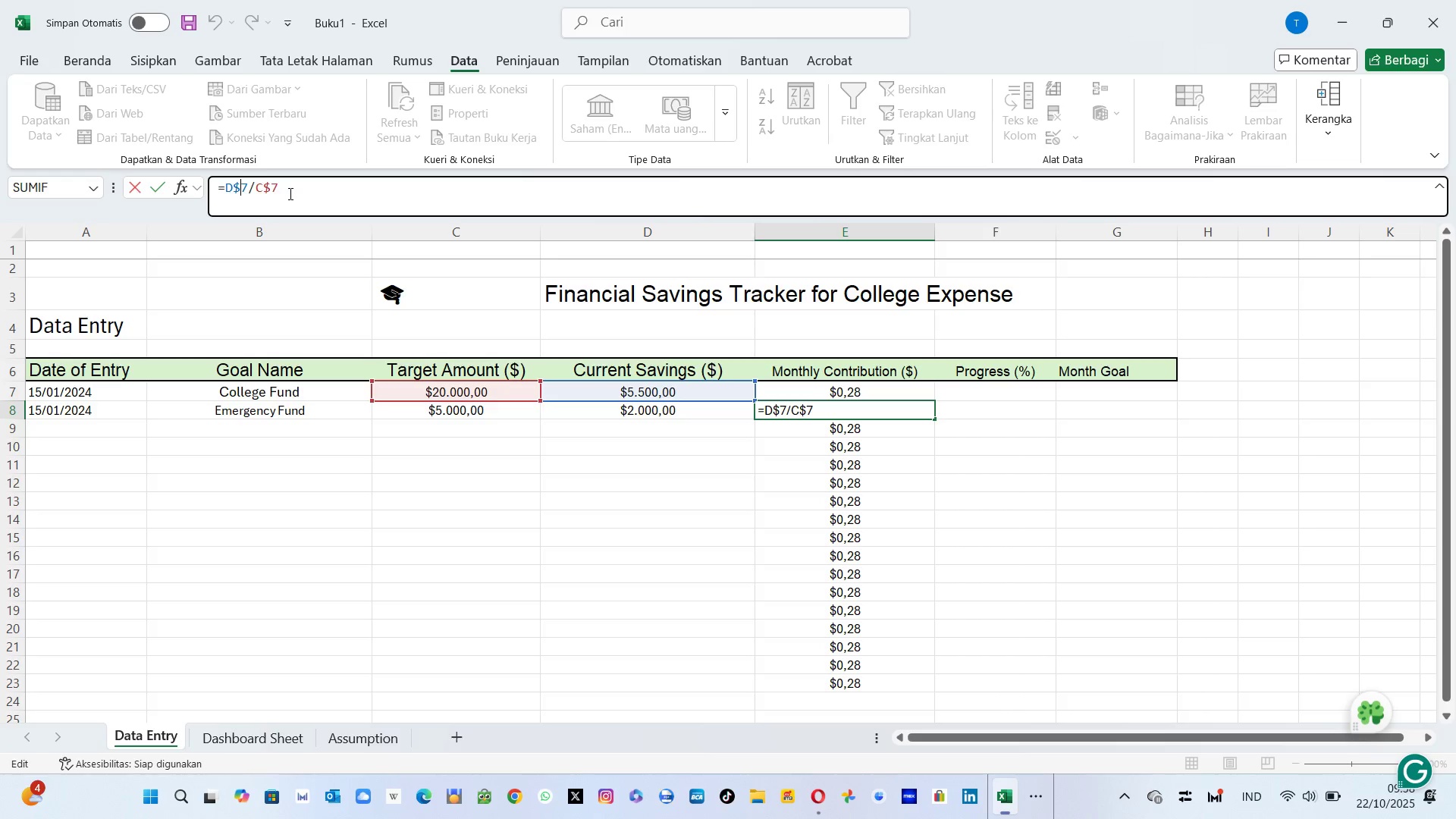 
key(ArrowRight)
 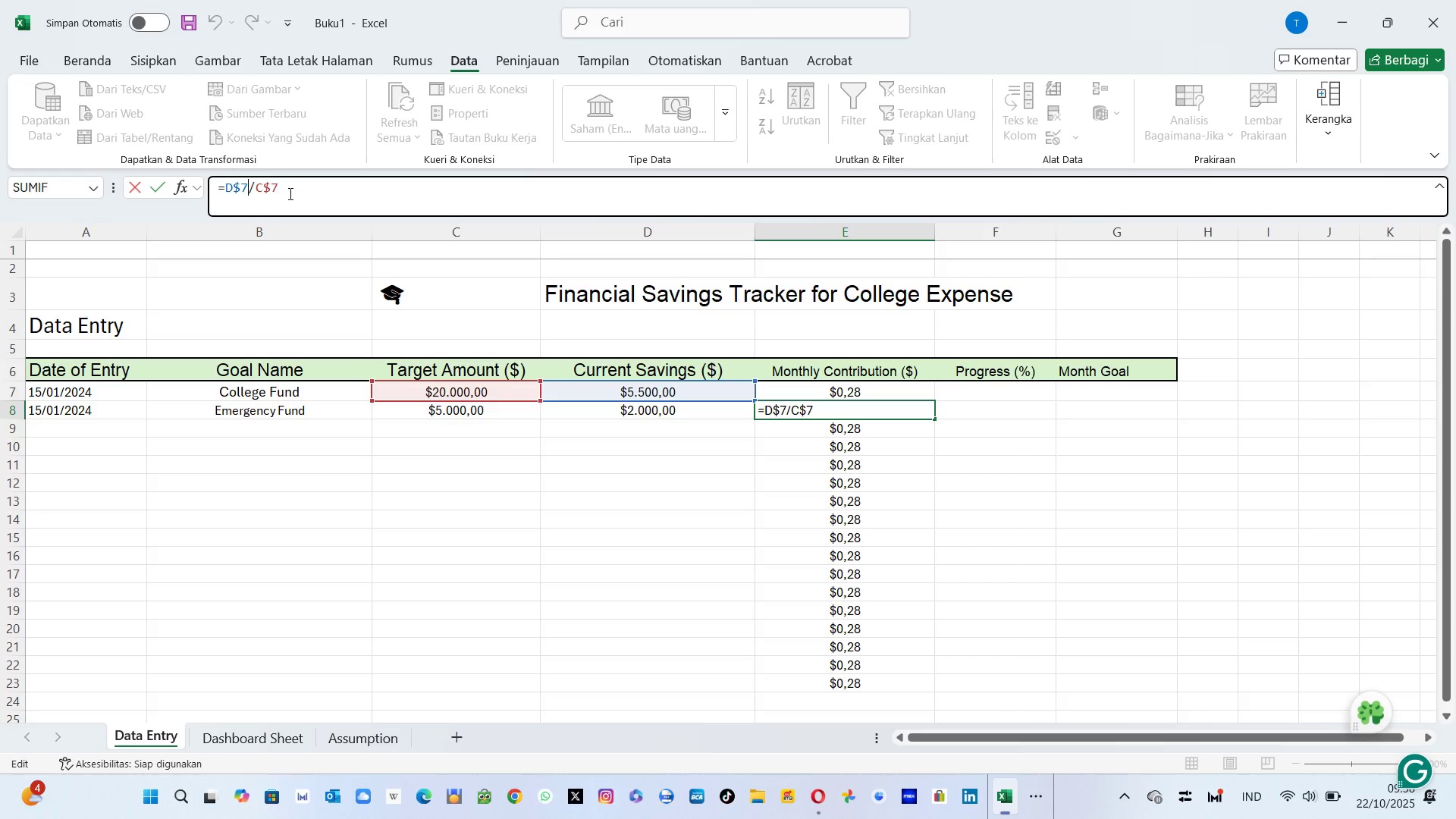 
key(Backspace)
 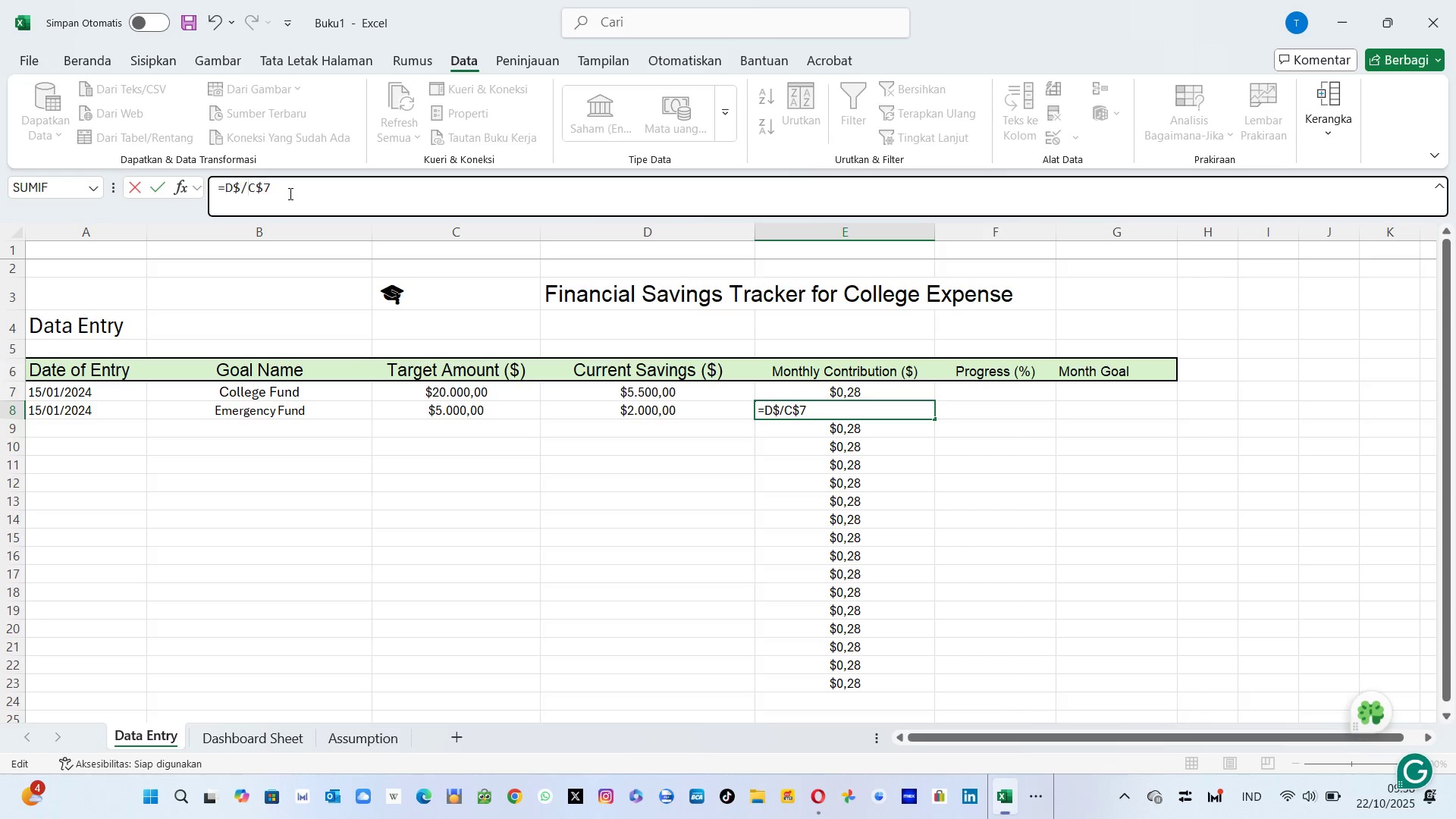 
key(8)
 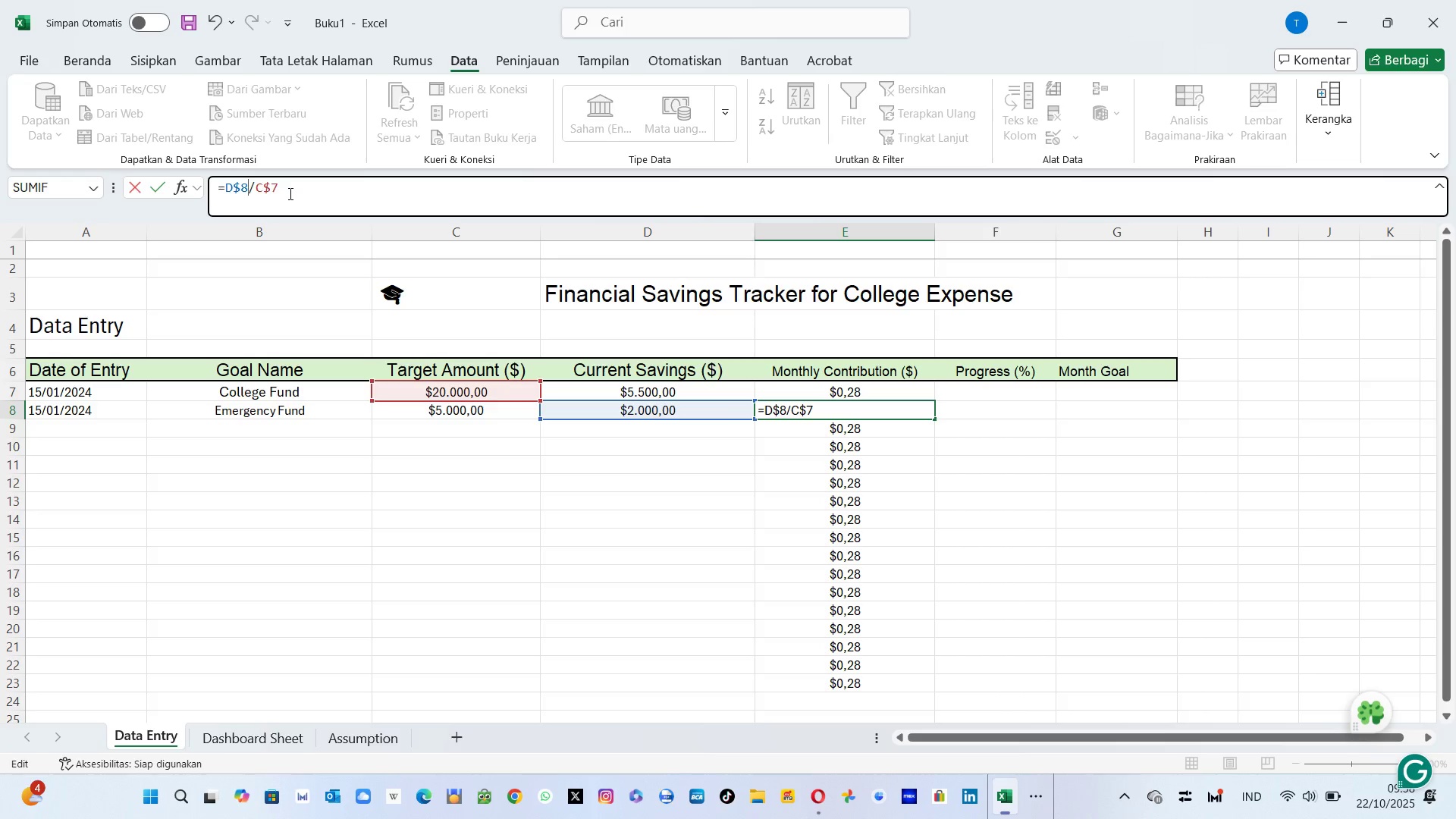 
key(Backspace)
 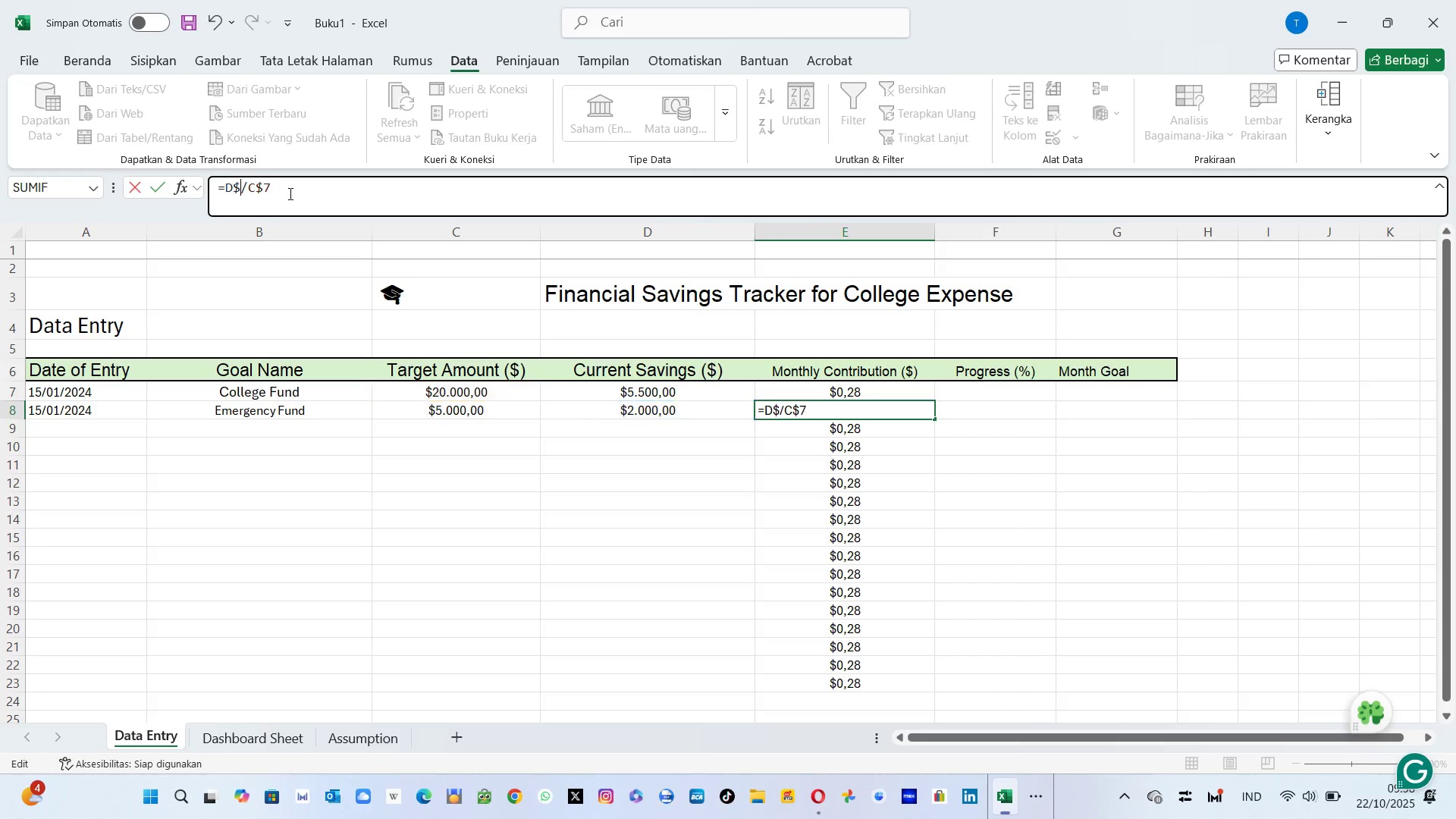 
key(Backspace)
 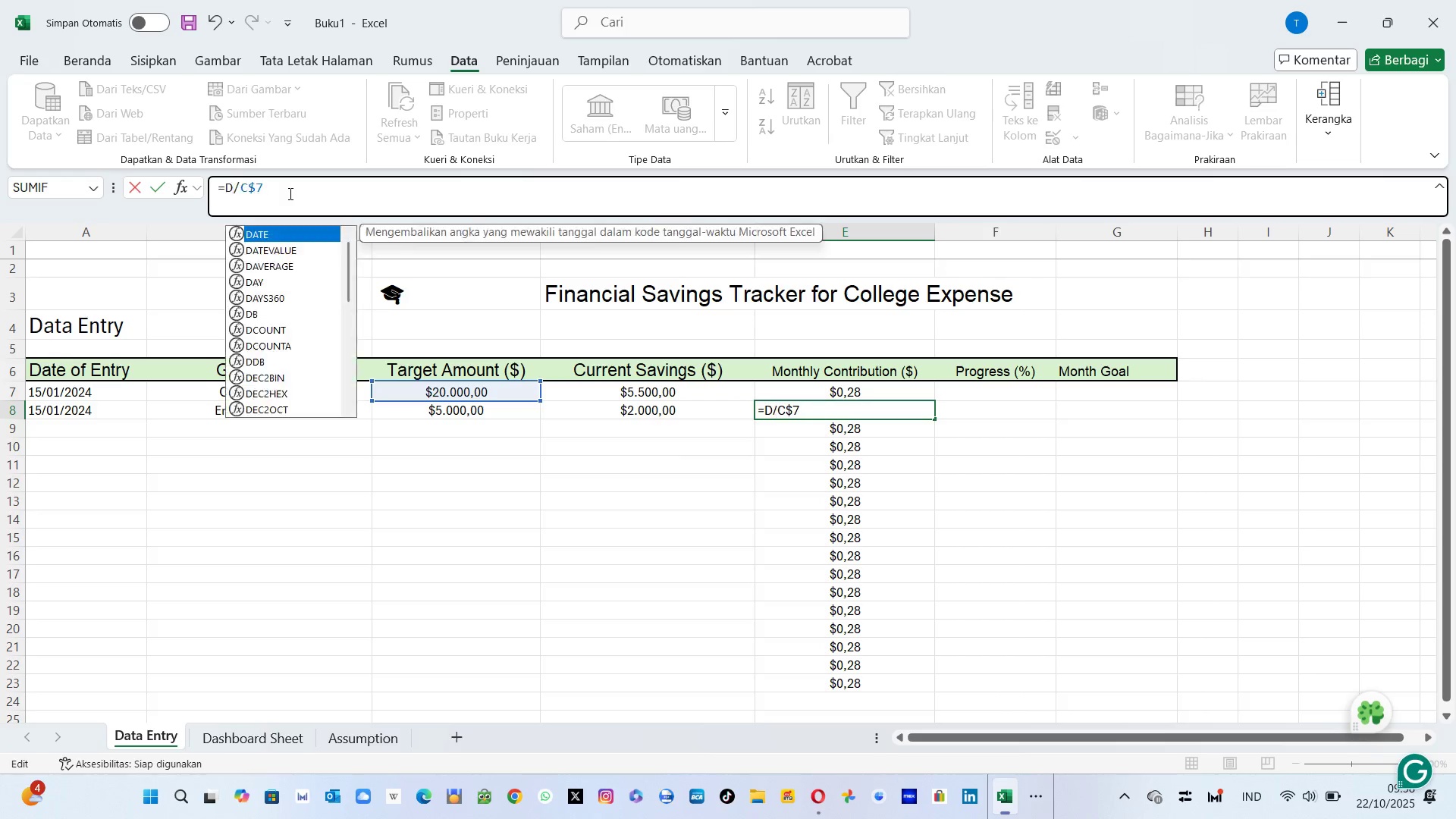 
key(8)
 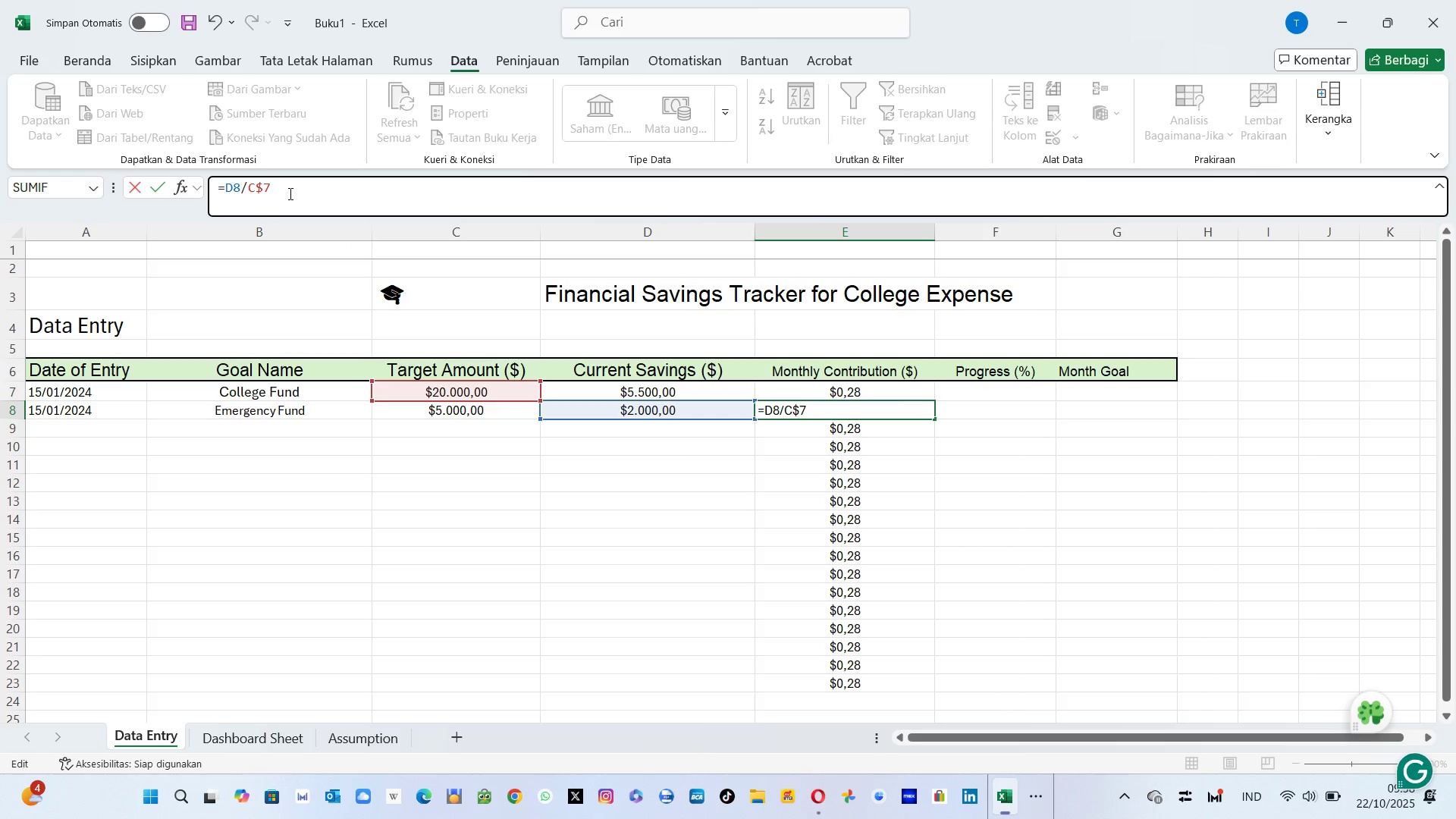 
key(ArrowRight)
 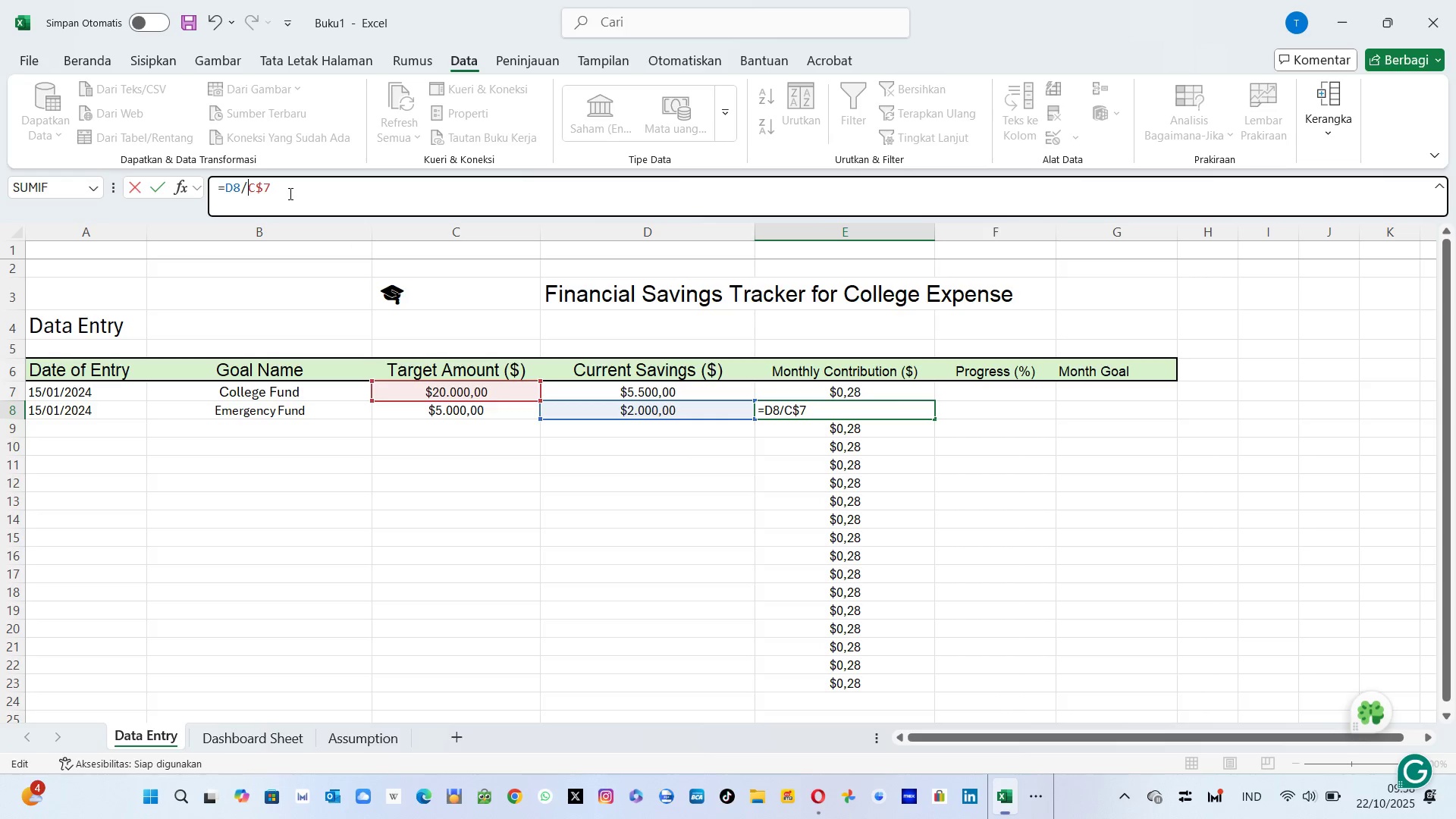 
key(ArrowRight)
 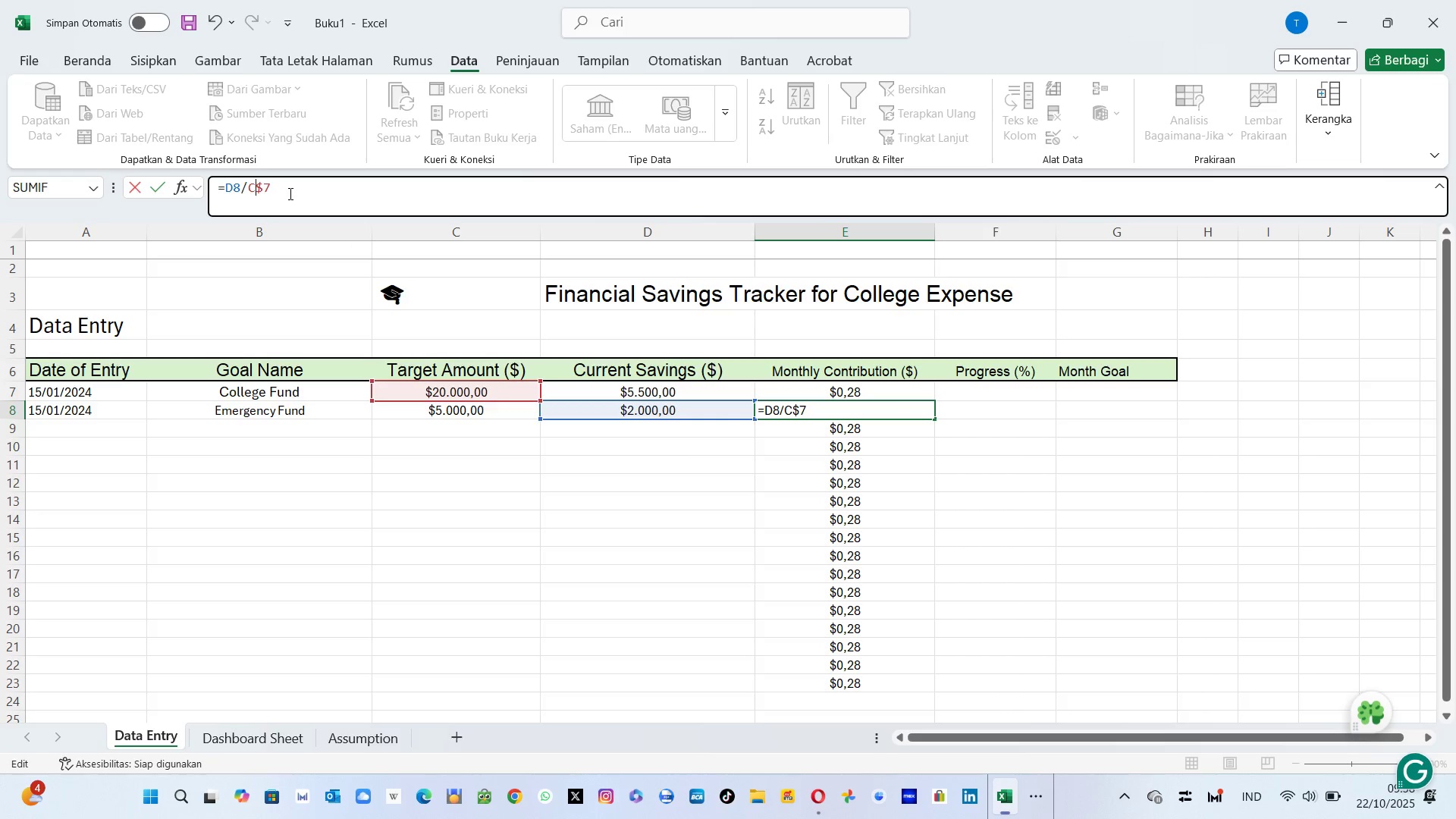 
key(ArrowRight)
 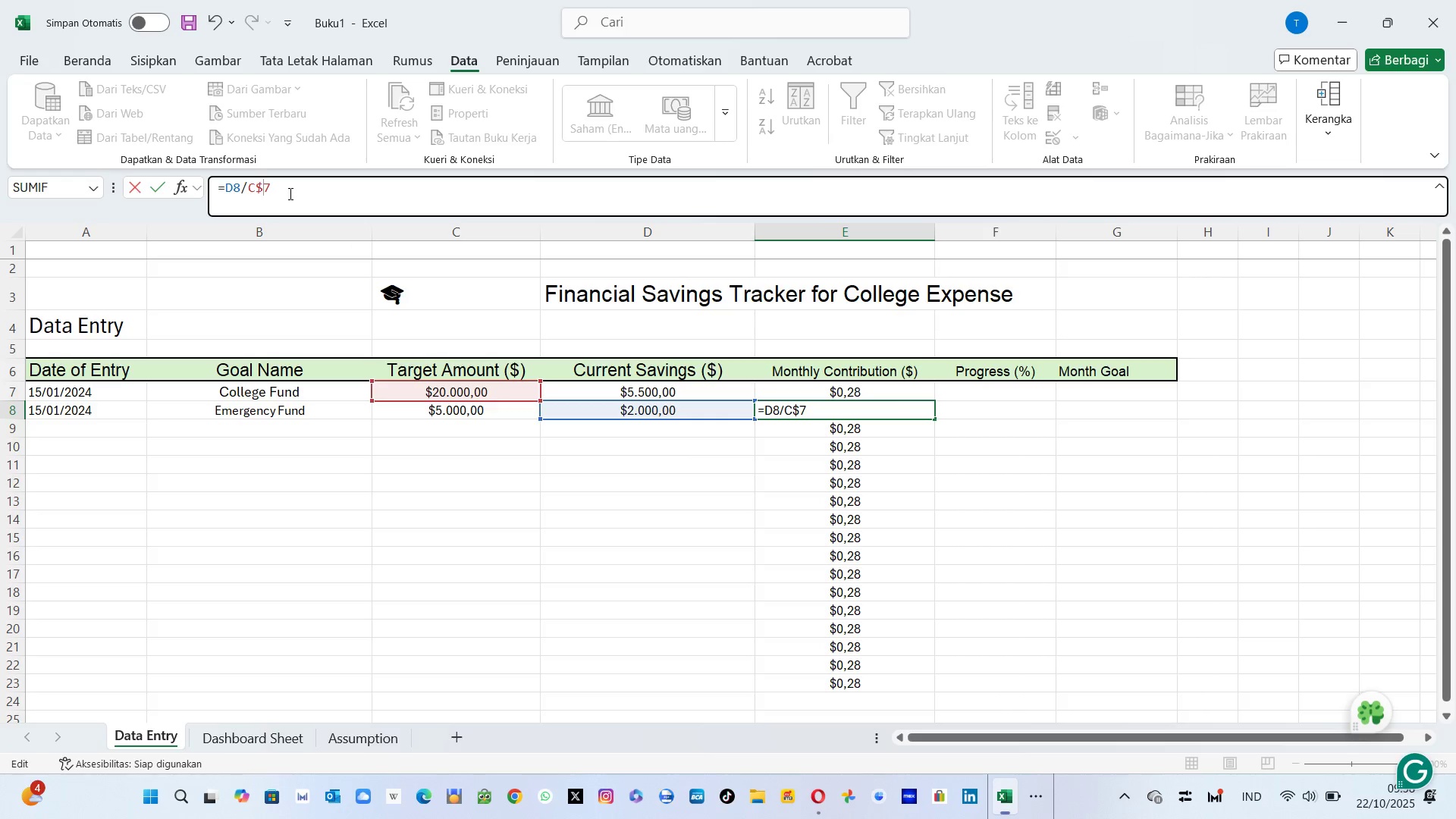 
key(ArrowRight)
 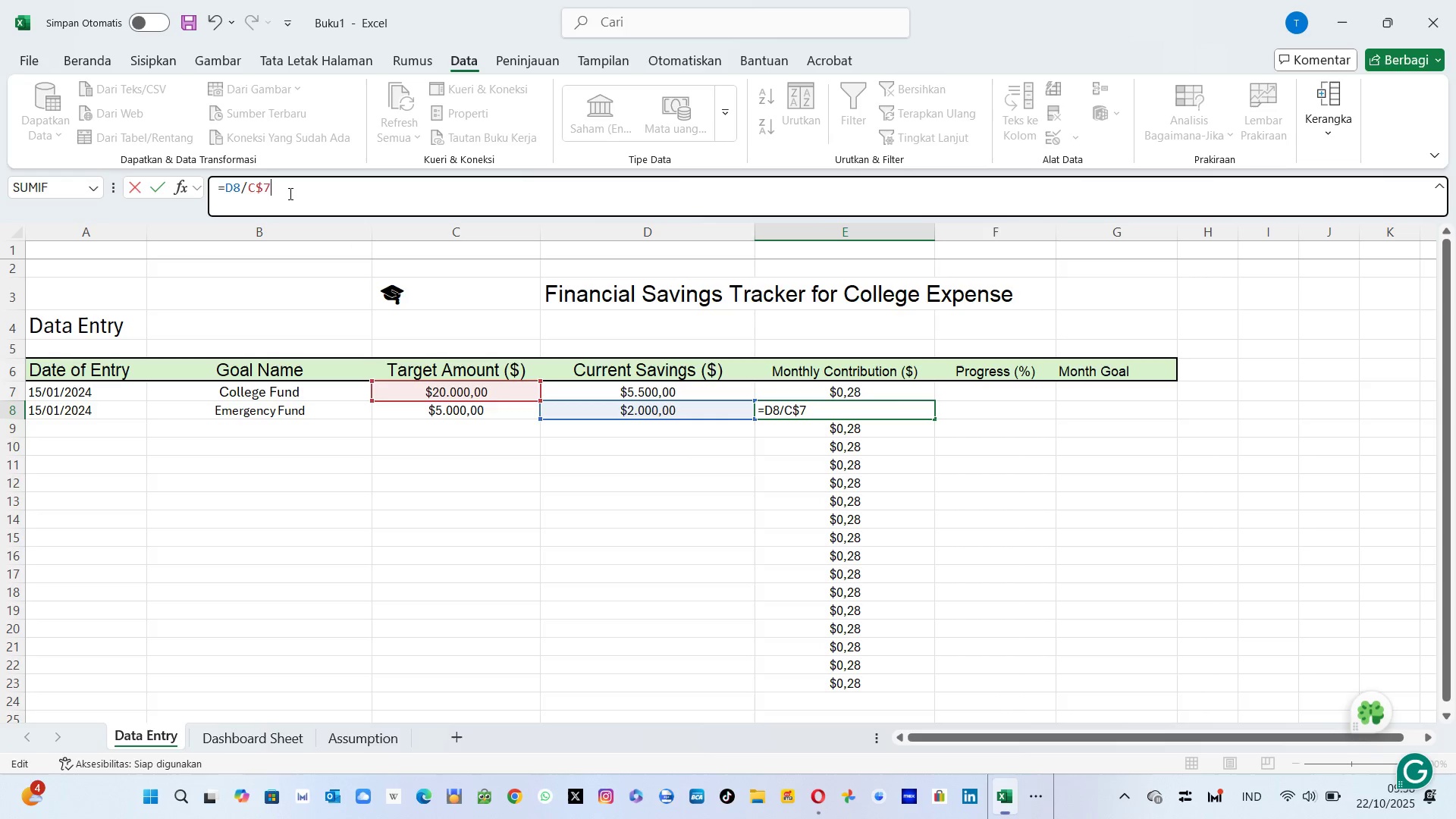 
key(Backspace)
 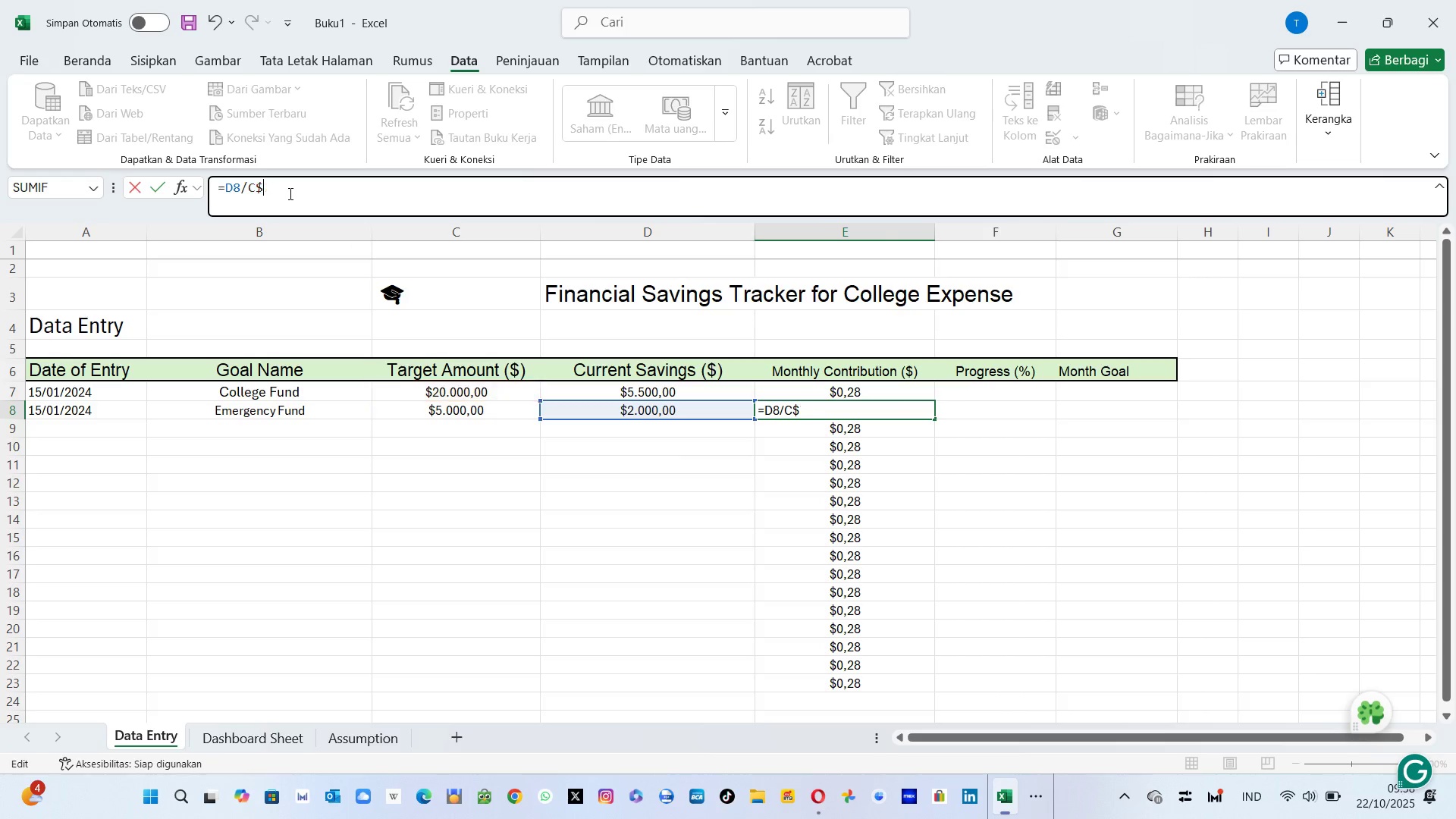 
key(Backspace)
 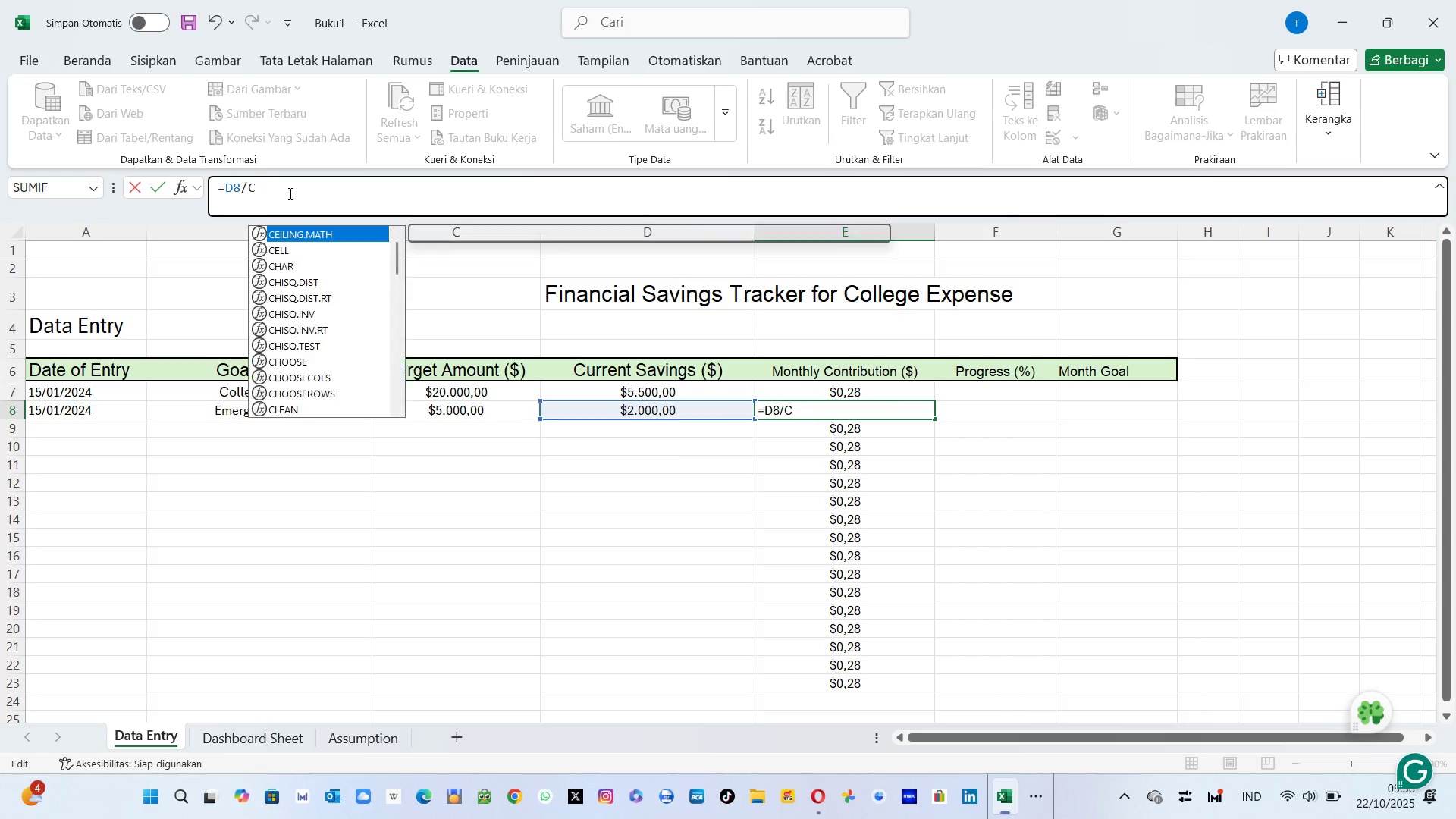 
key(8)
 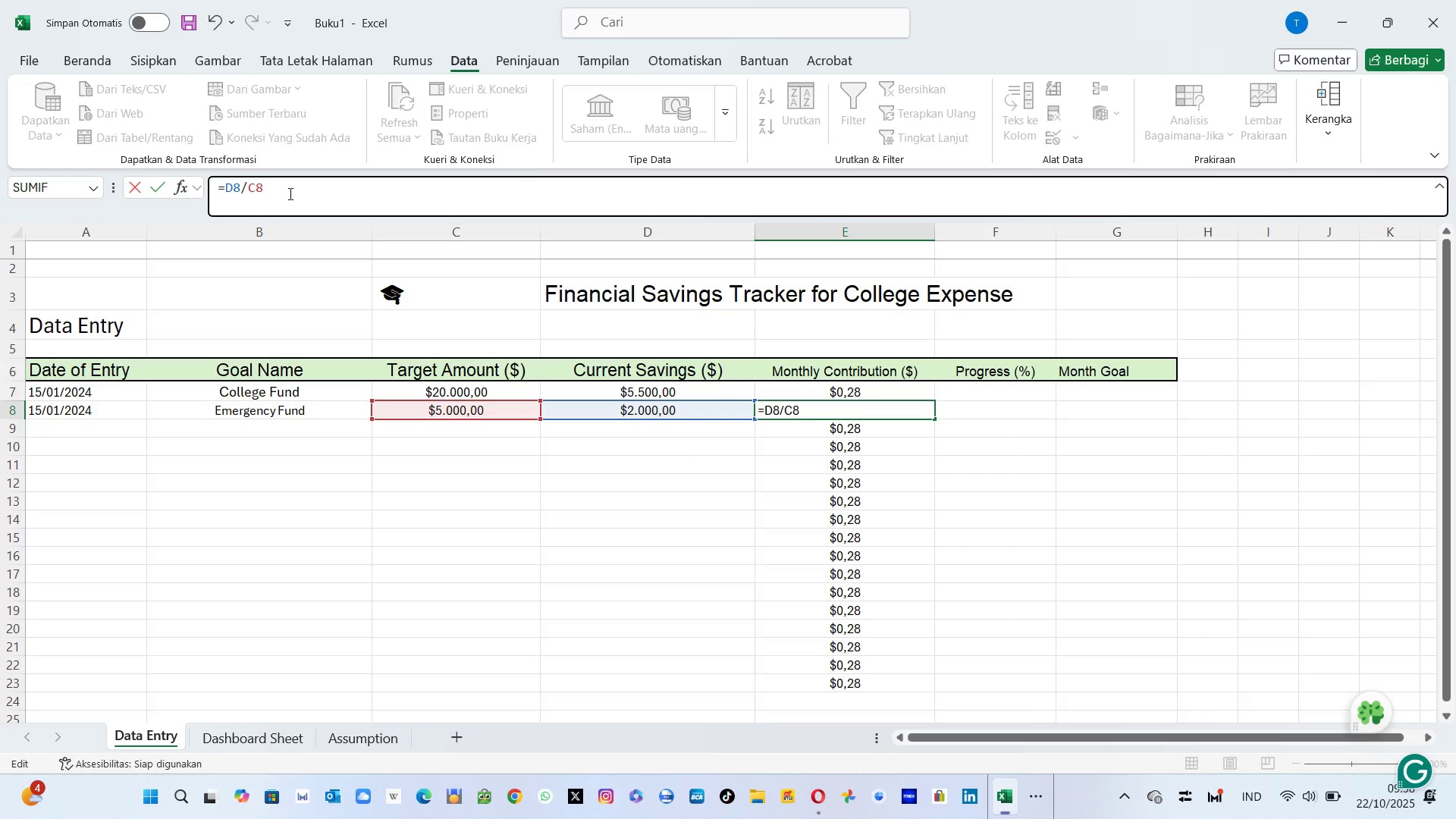 
key(Enter)
 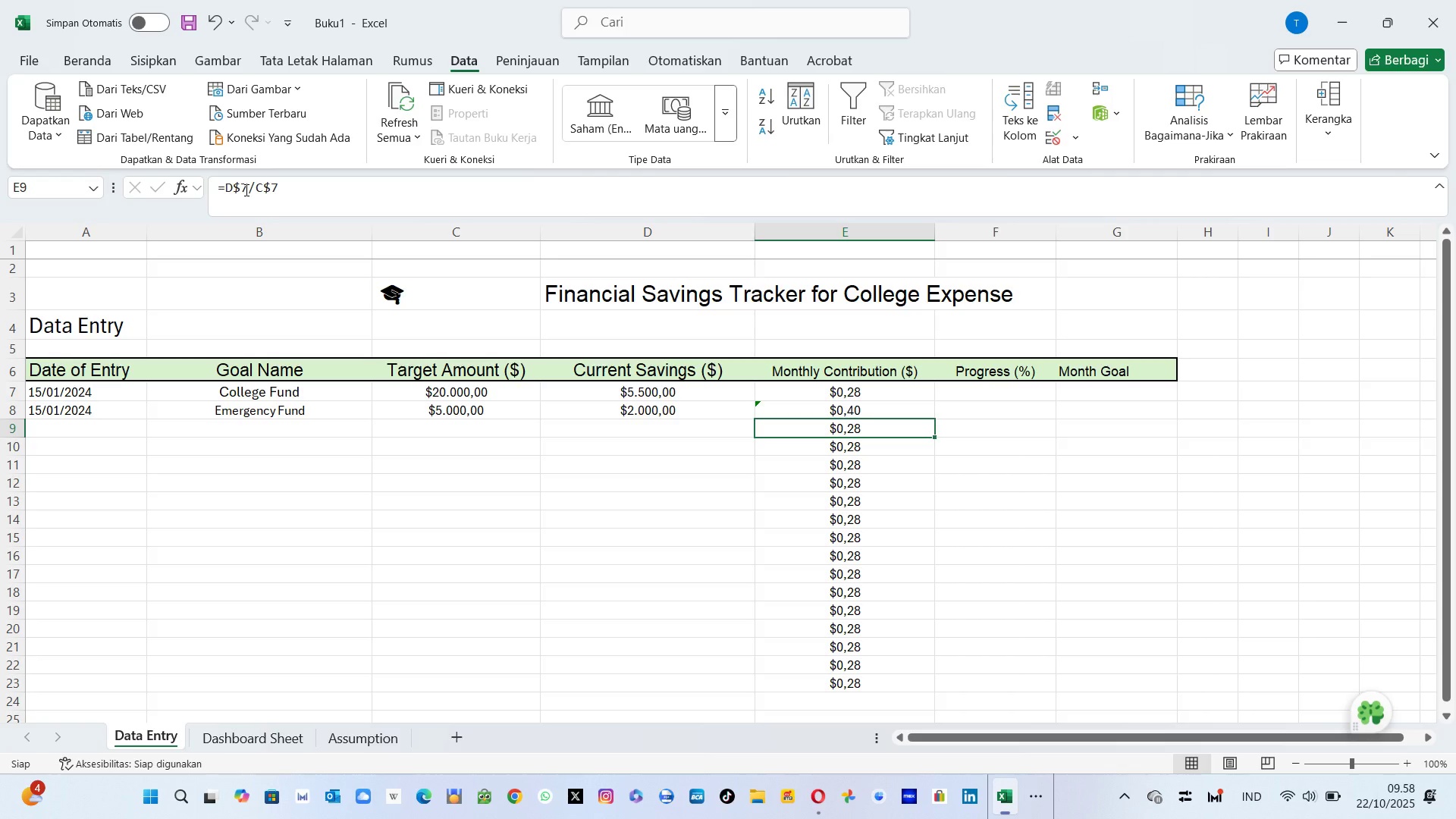 
wait(5.07)
 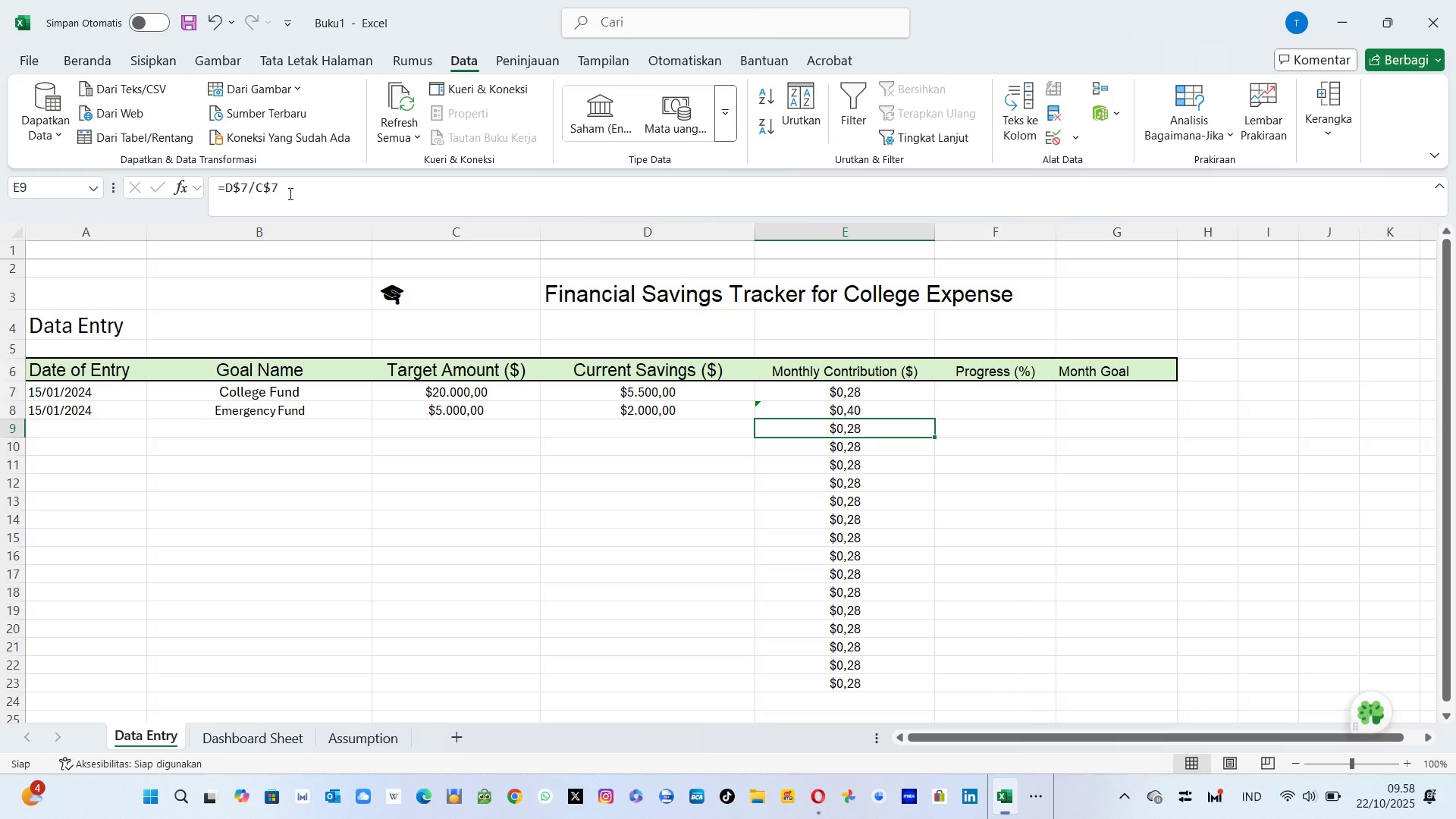 
left_click([245, 190])
 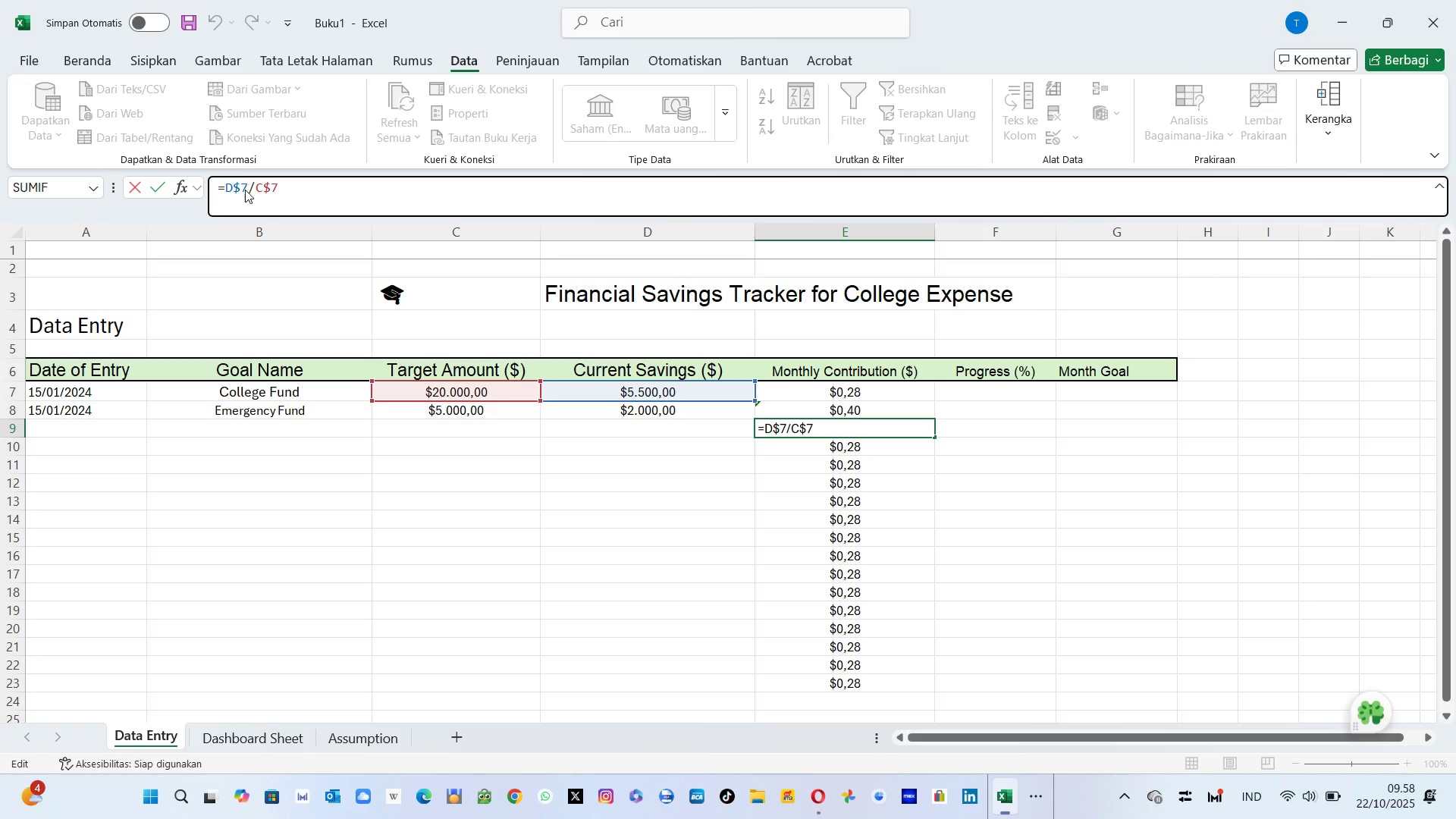 
key(ArrowRight)
 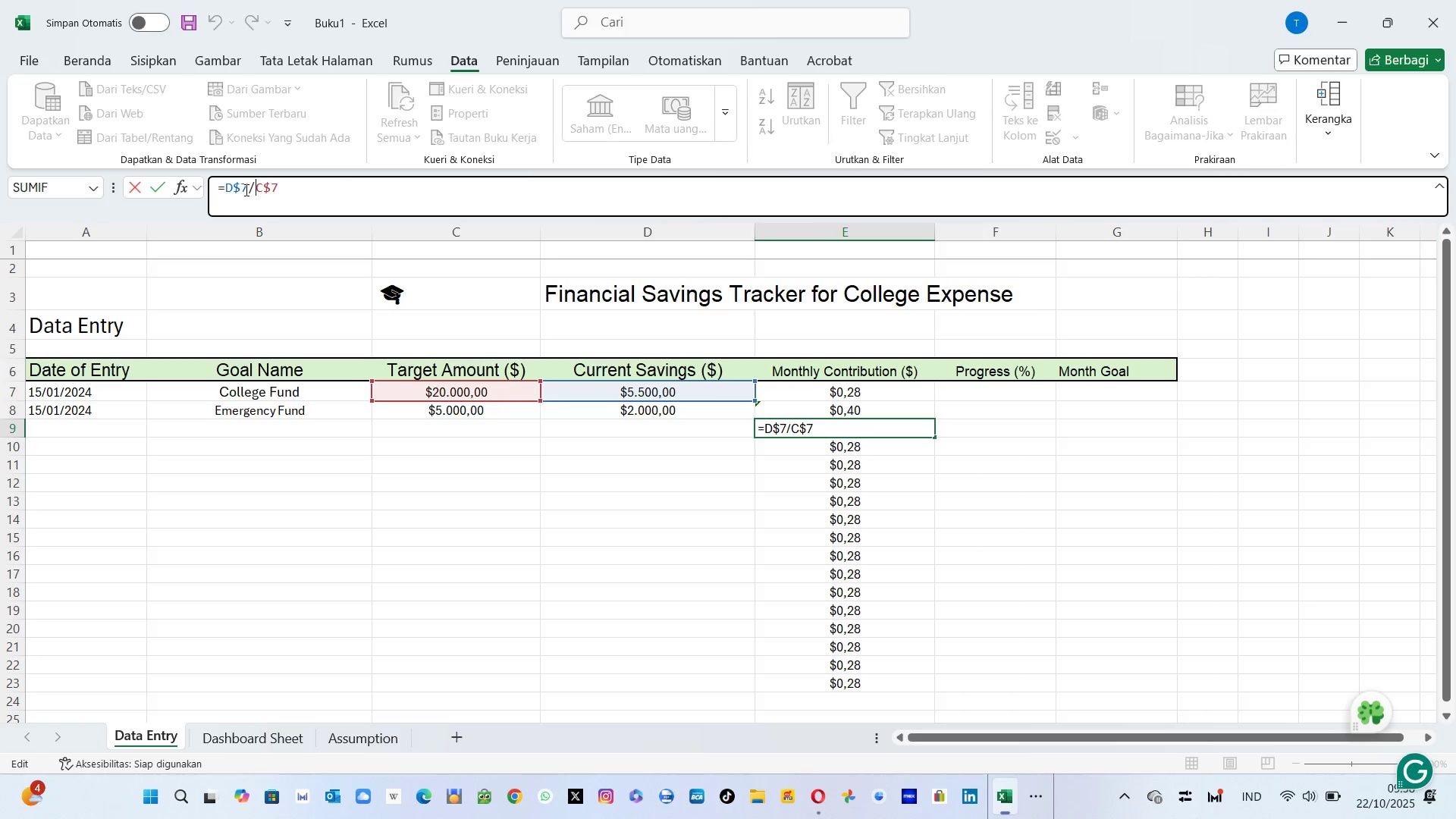 
key(ArrowLeft)
 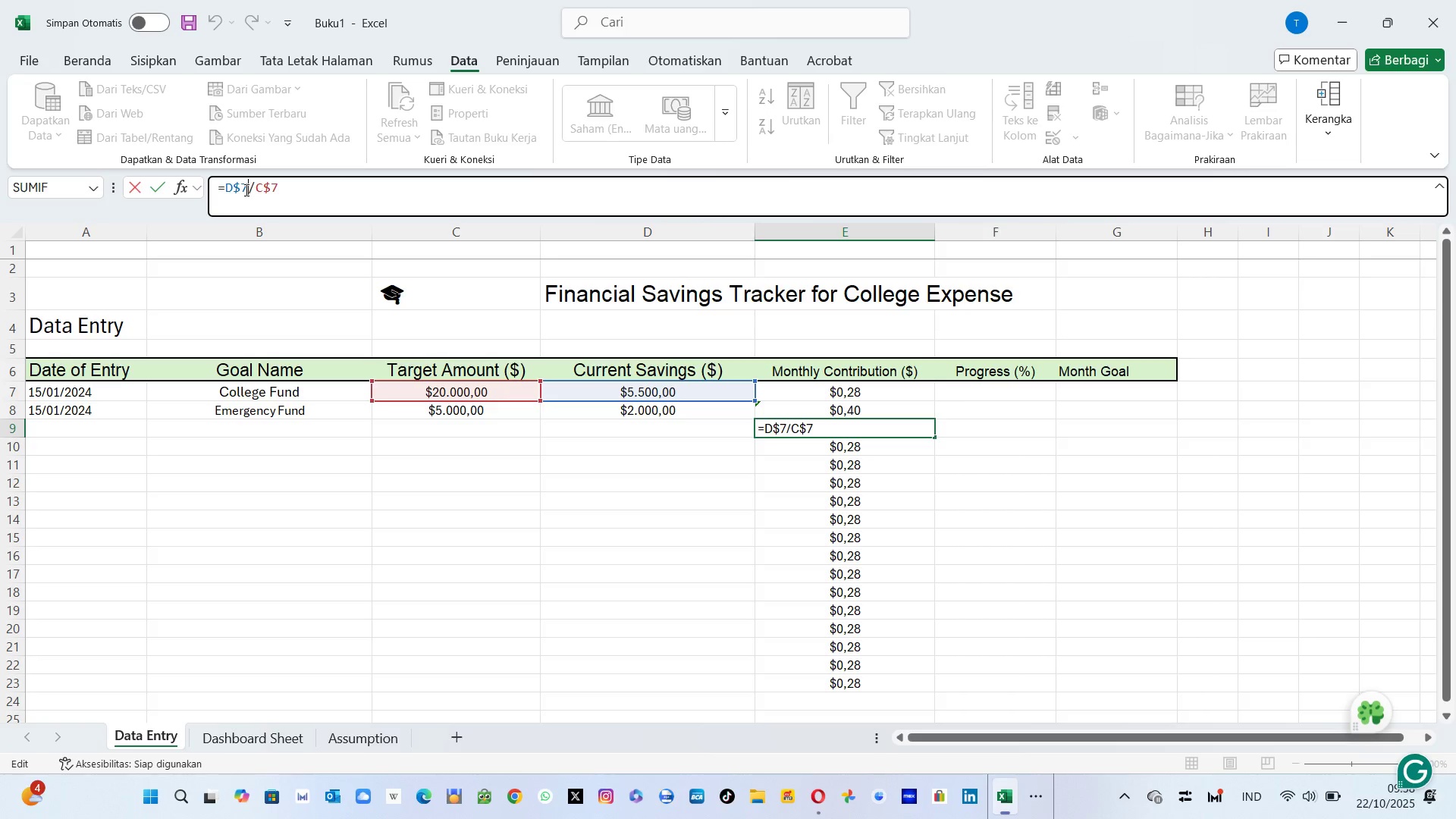 
key(Backspace)
 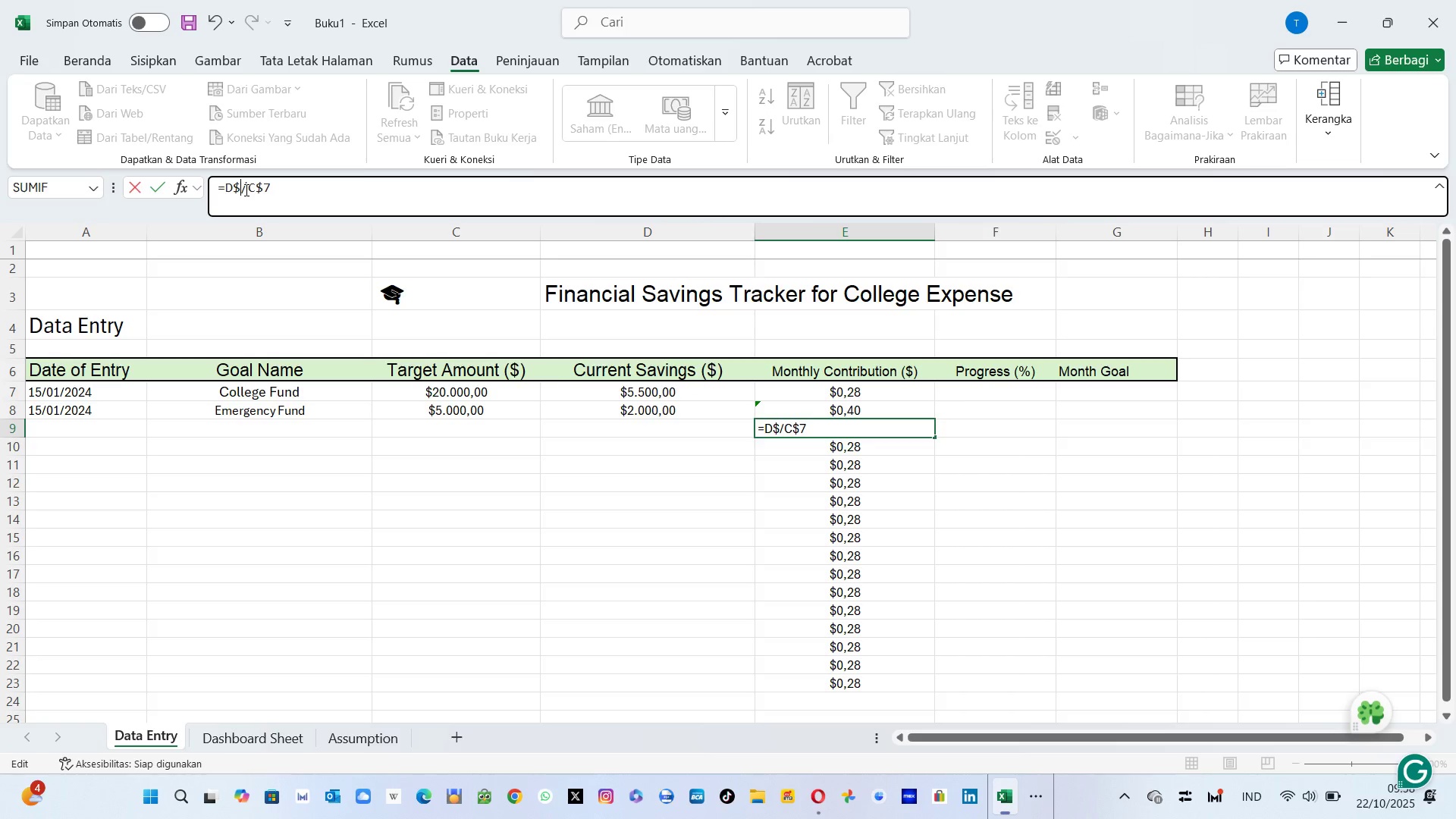 
key(9)
 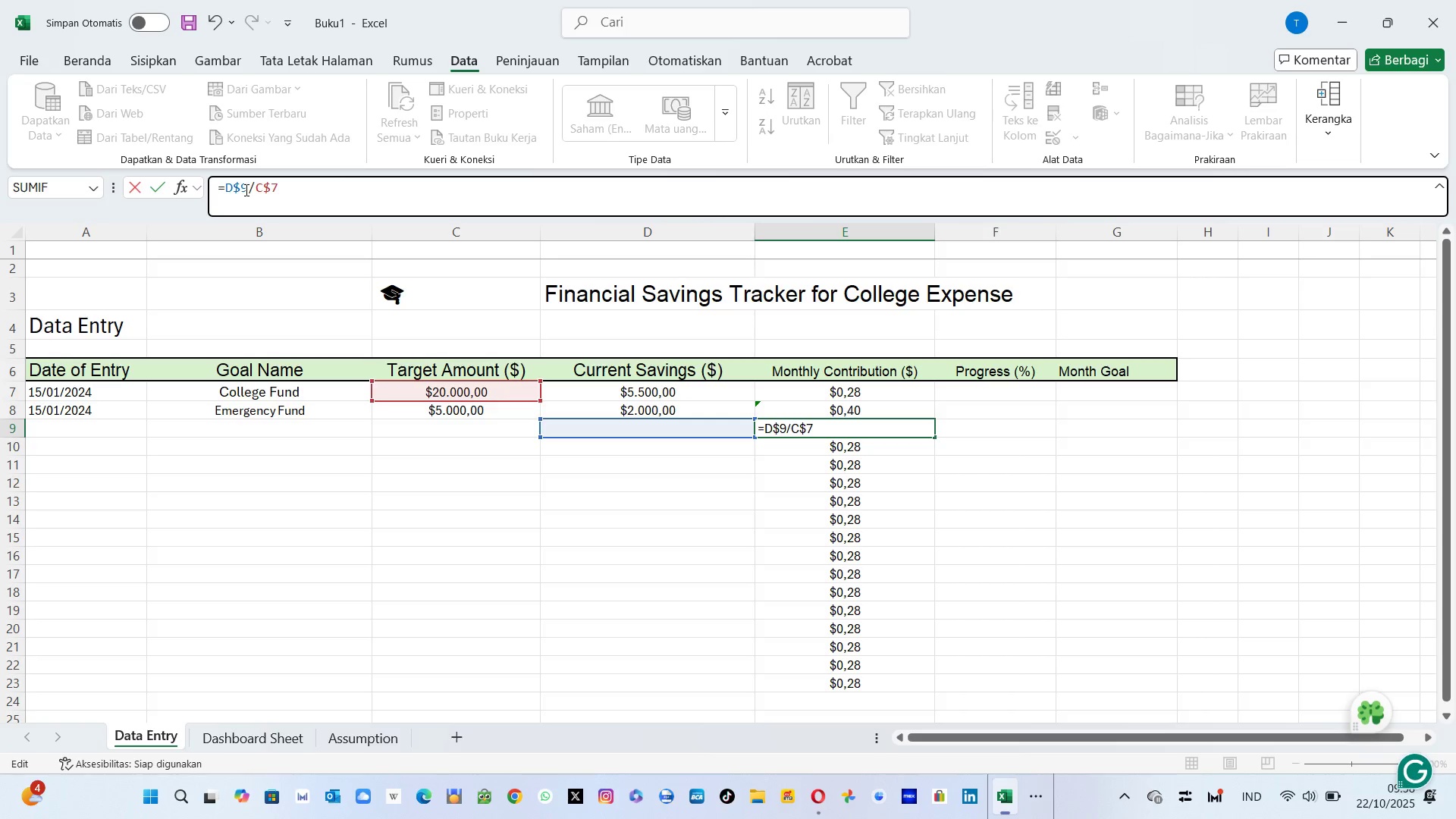 
key(ArrowRight)
 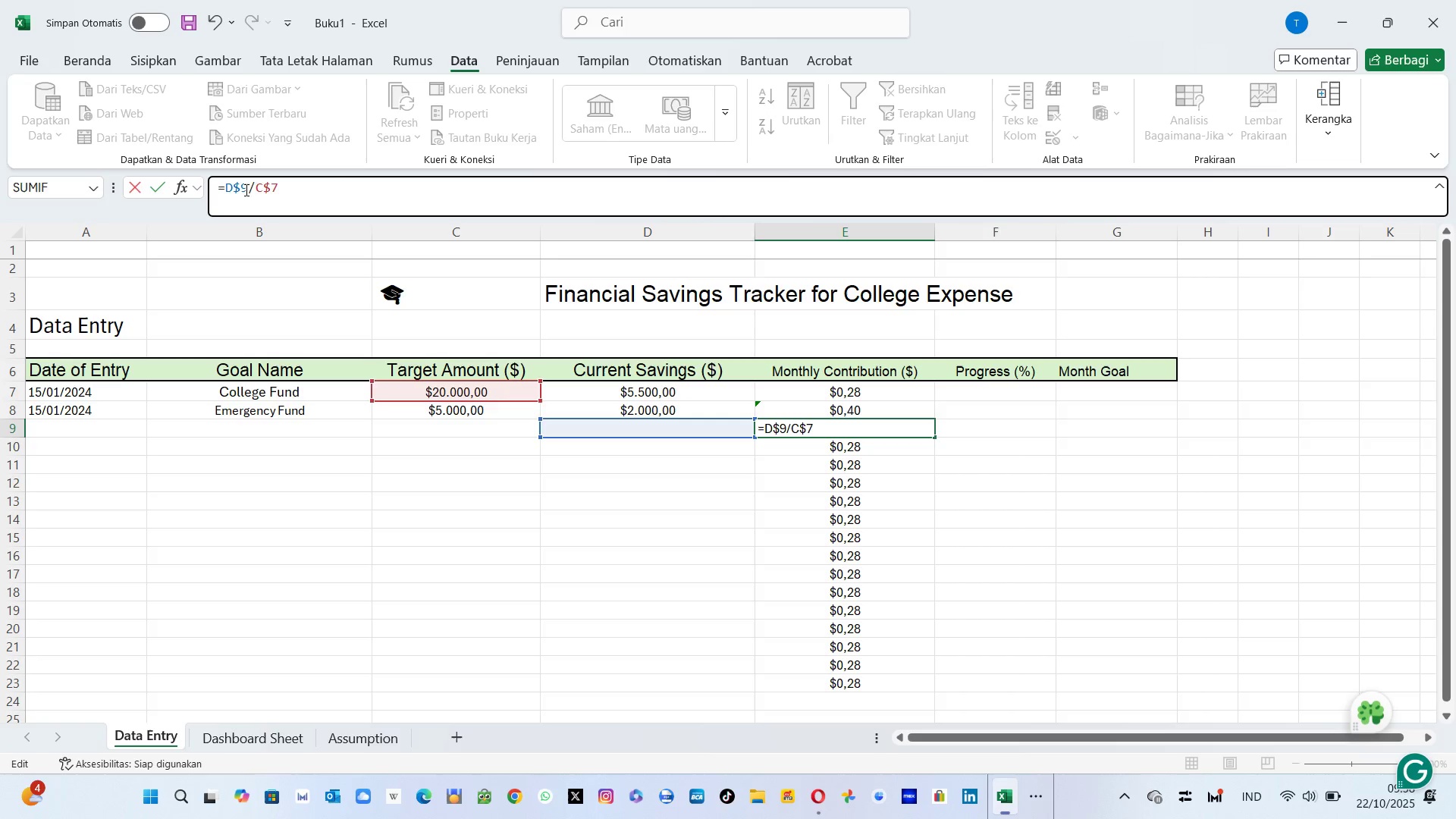 
key(ArrowRight)
 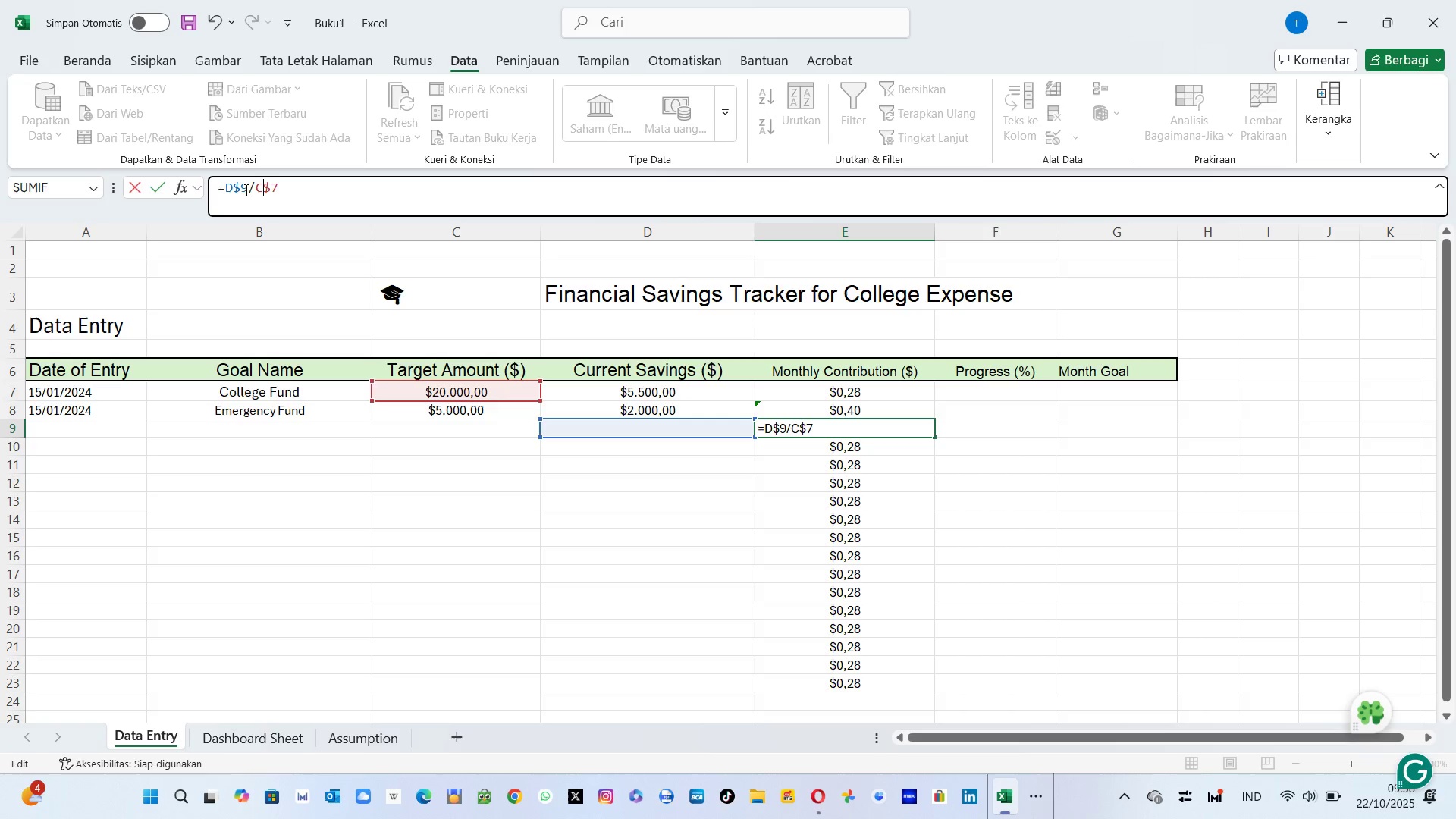 
key(ArrowRight)
 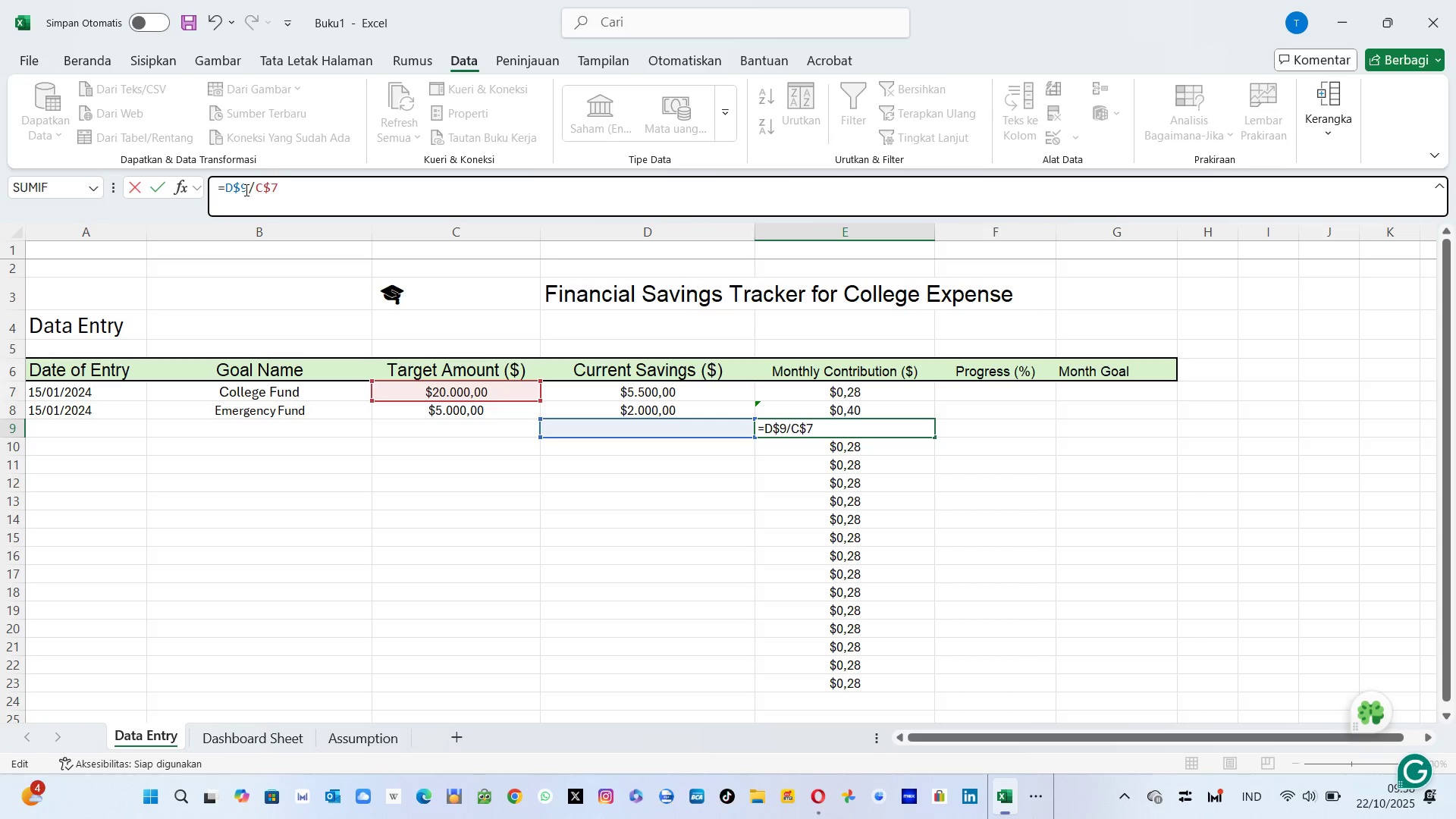 
key(ArrowRight)
 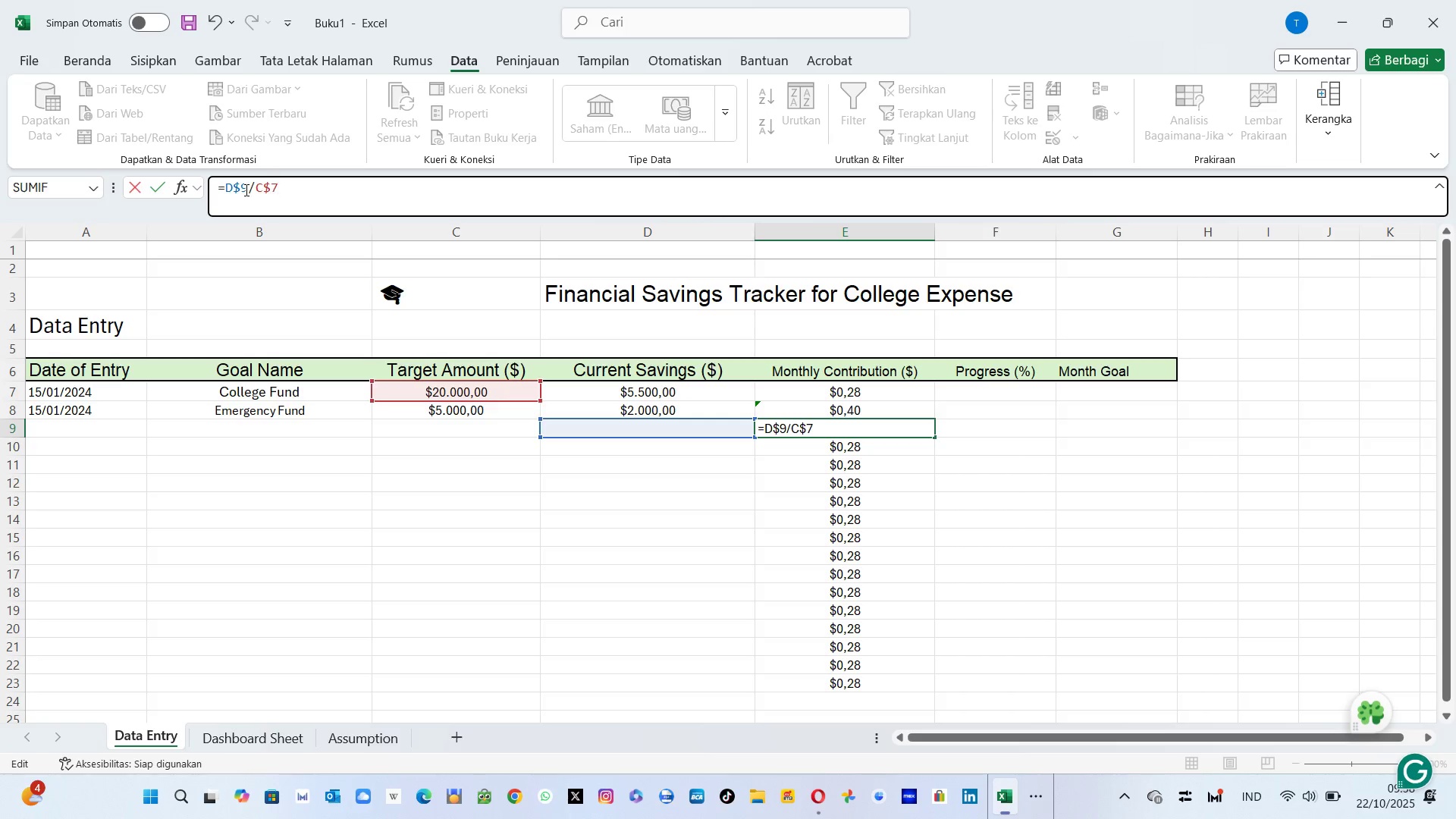 
key(ArrowRight)
 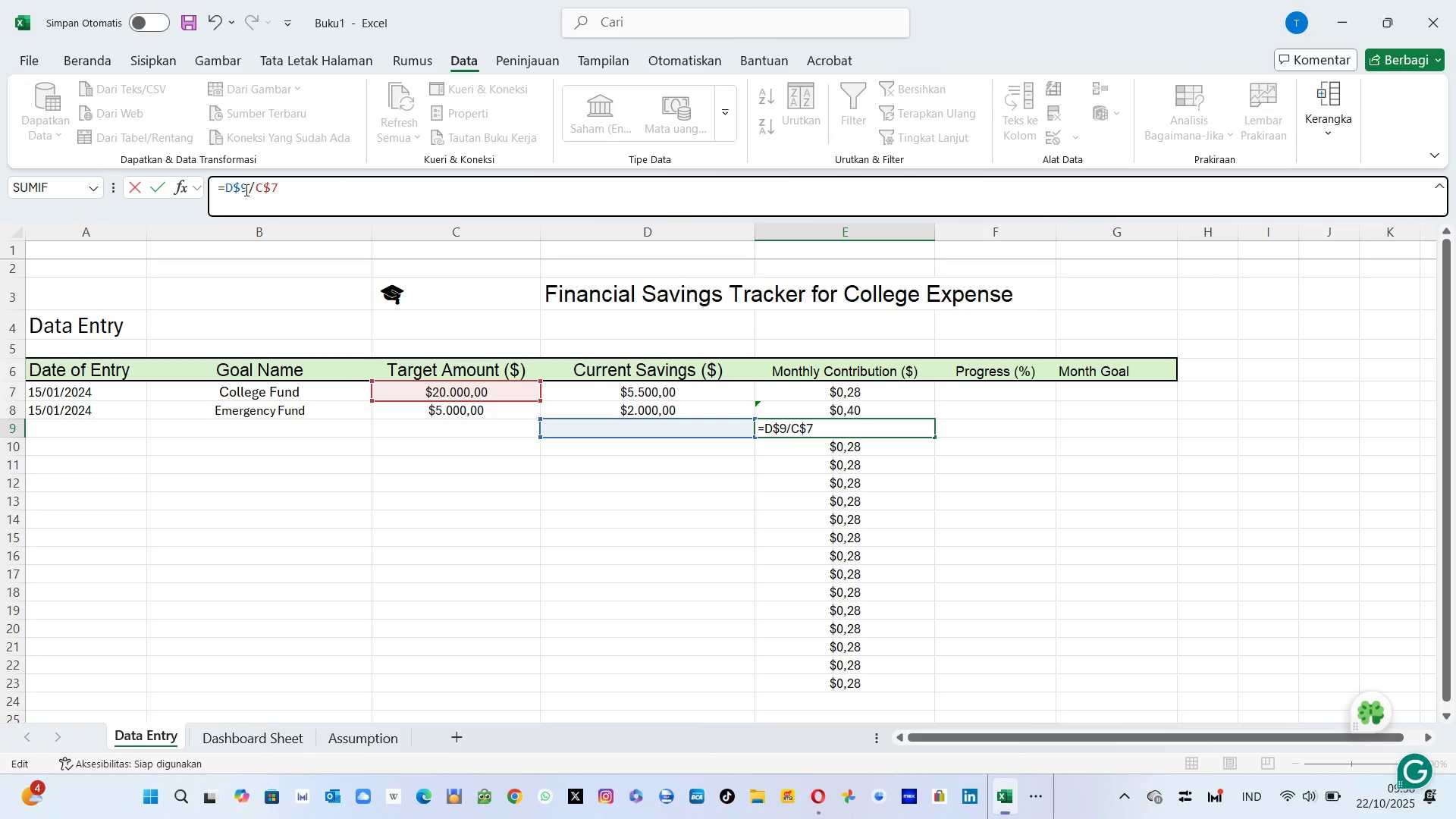 
key(Backspace)
 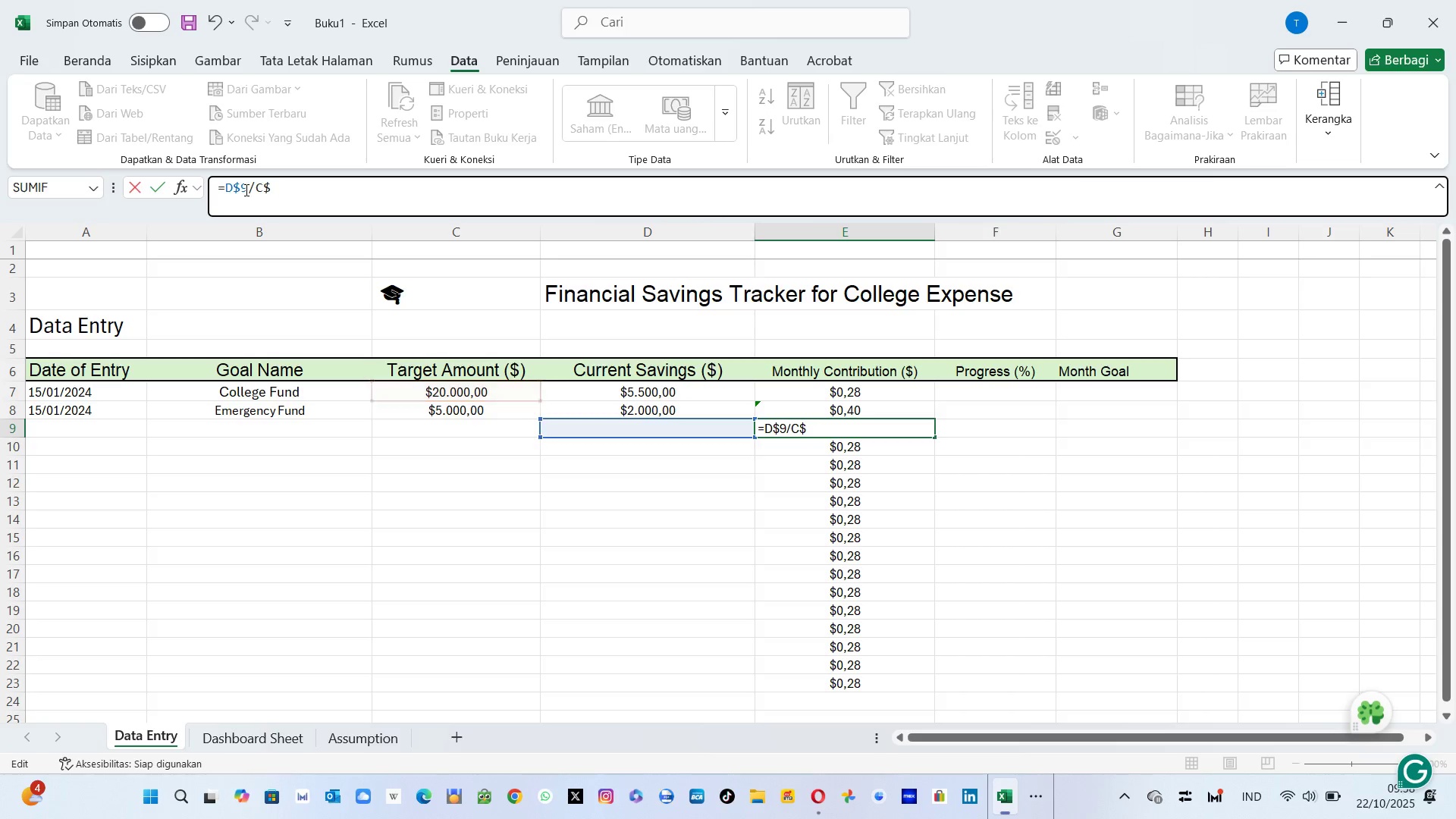 
key(9)
 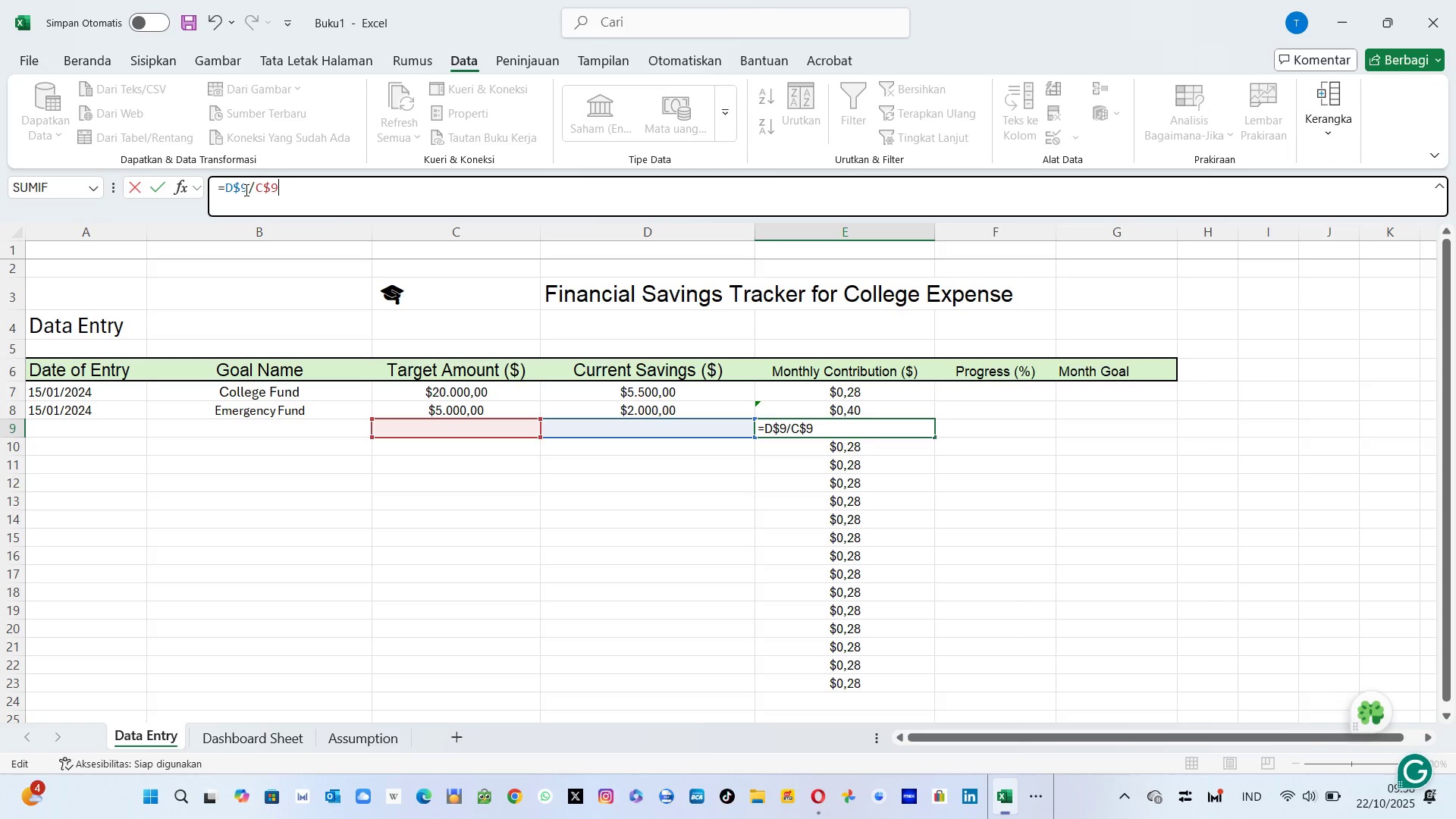 
key(Enter)
 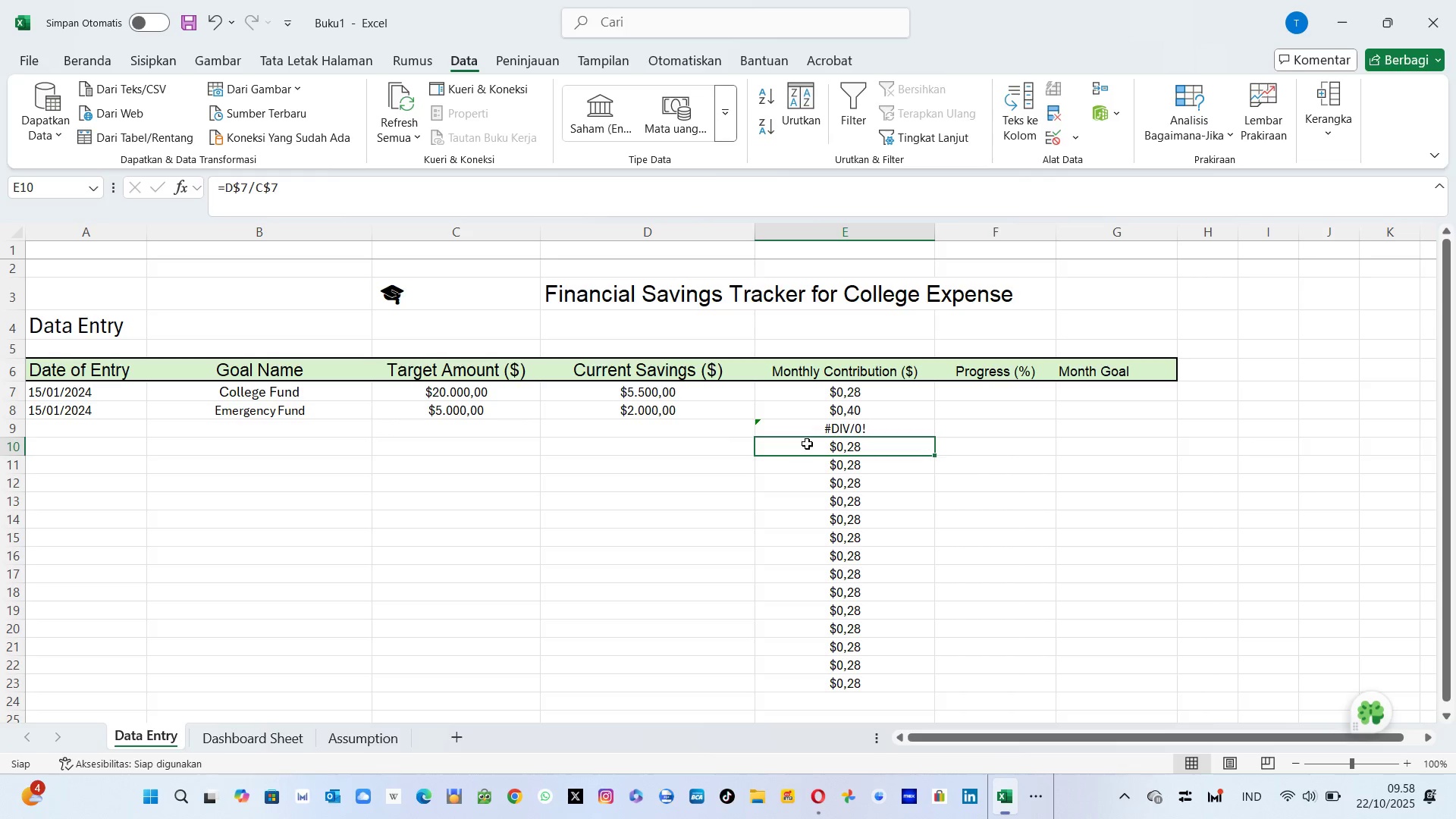 
wait(5.68)
 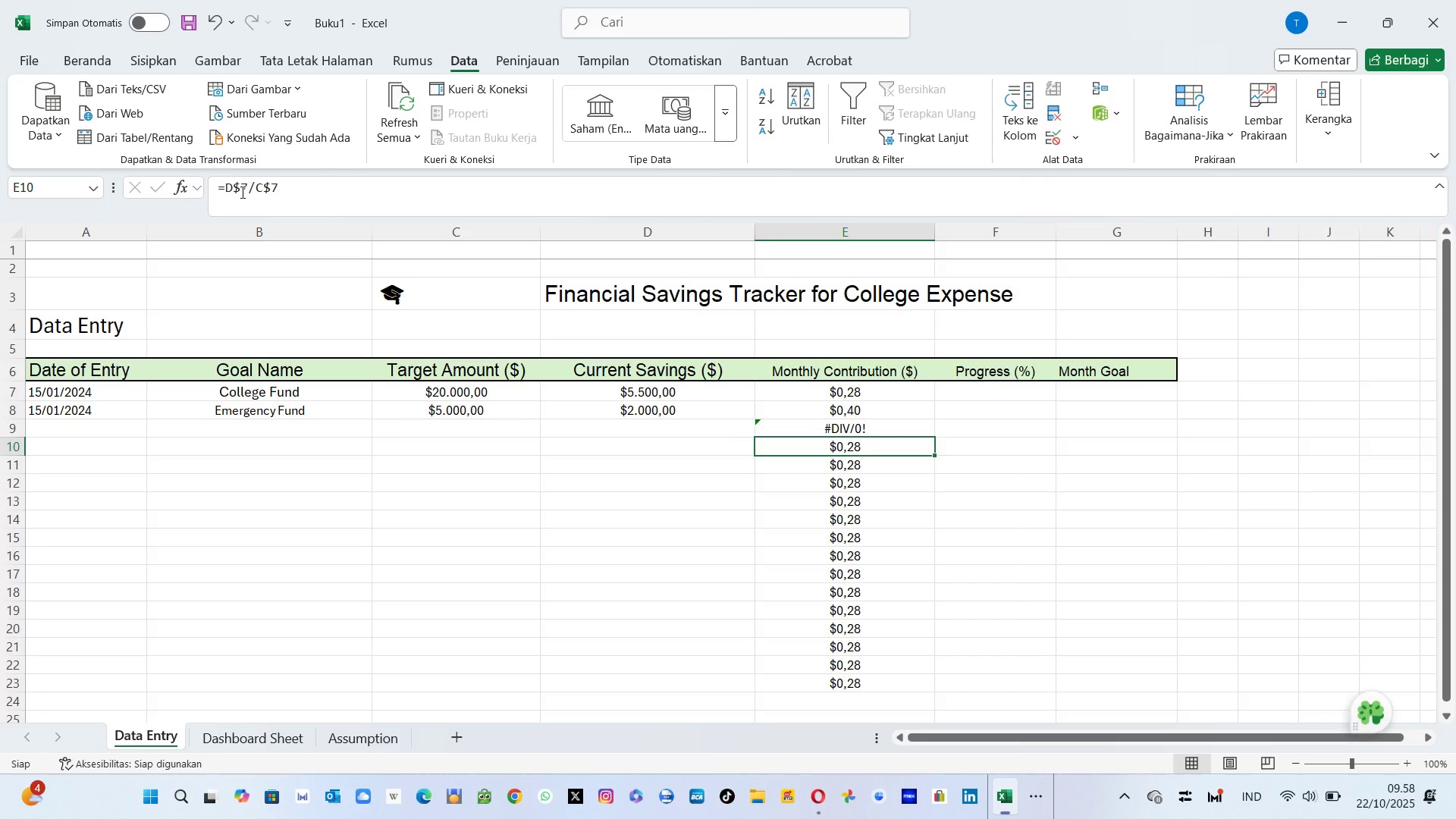 
left_click([818, 430])
 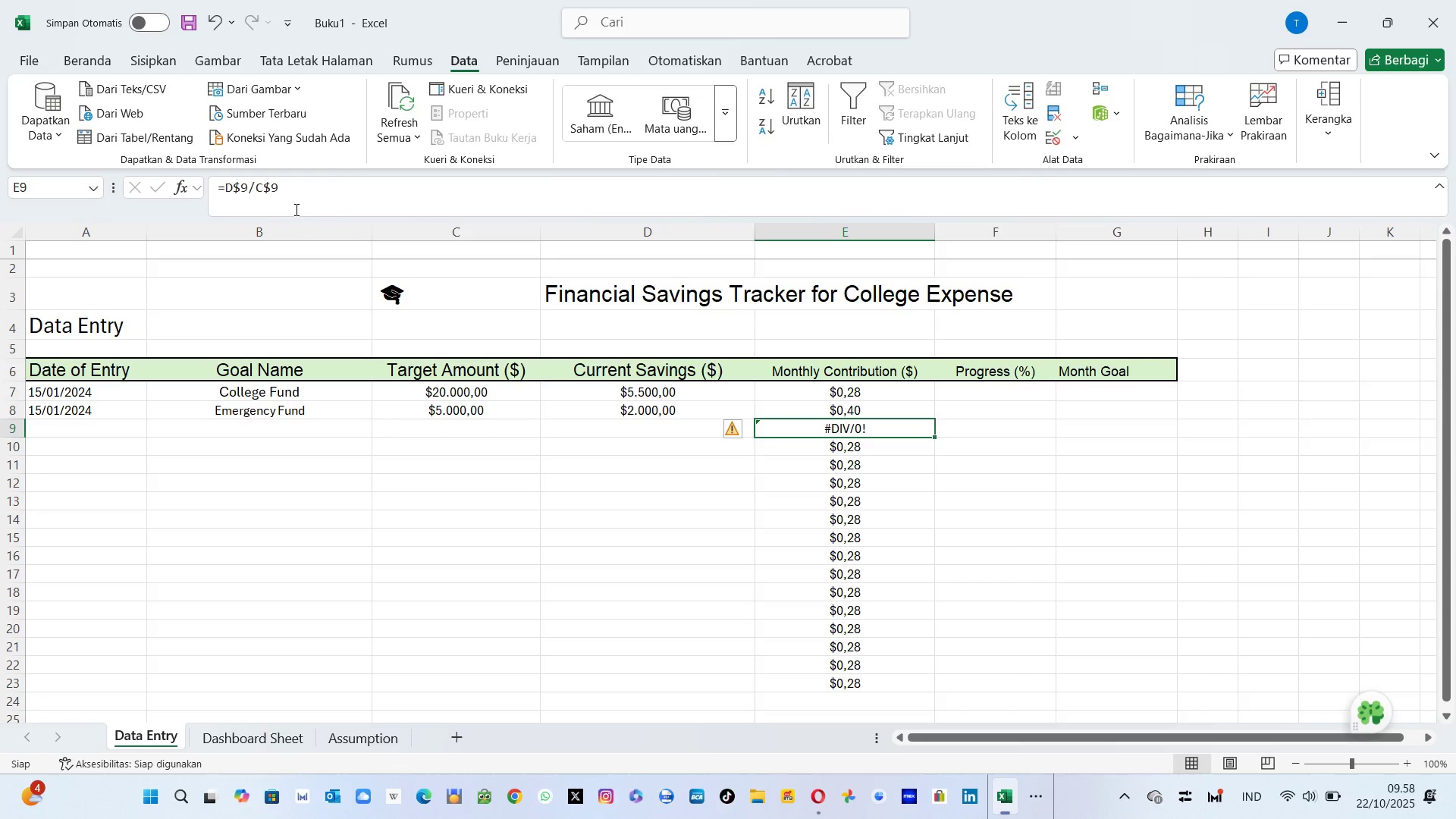 
left_click([270, 195])
 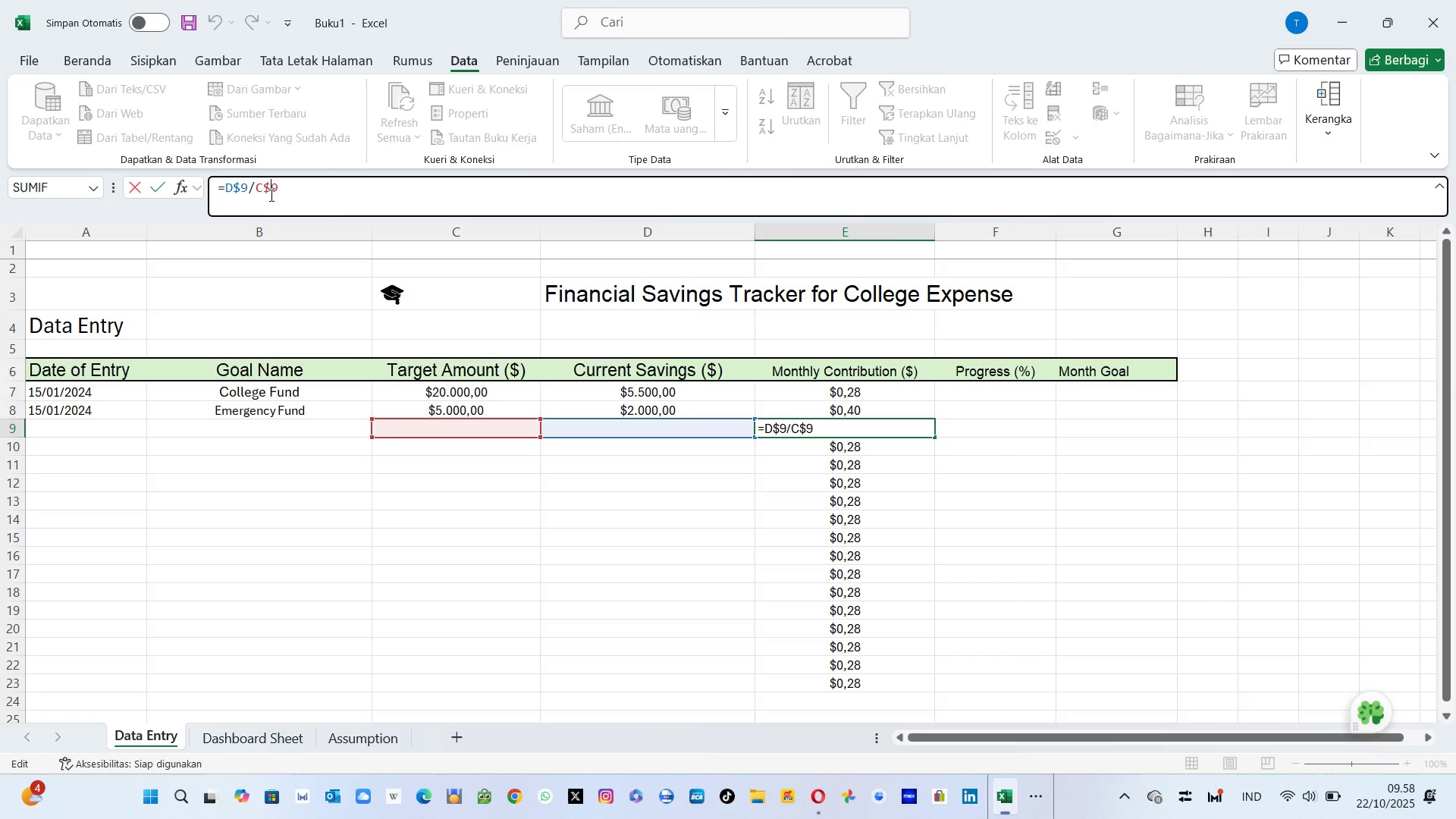 
key(Backspace)
 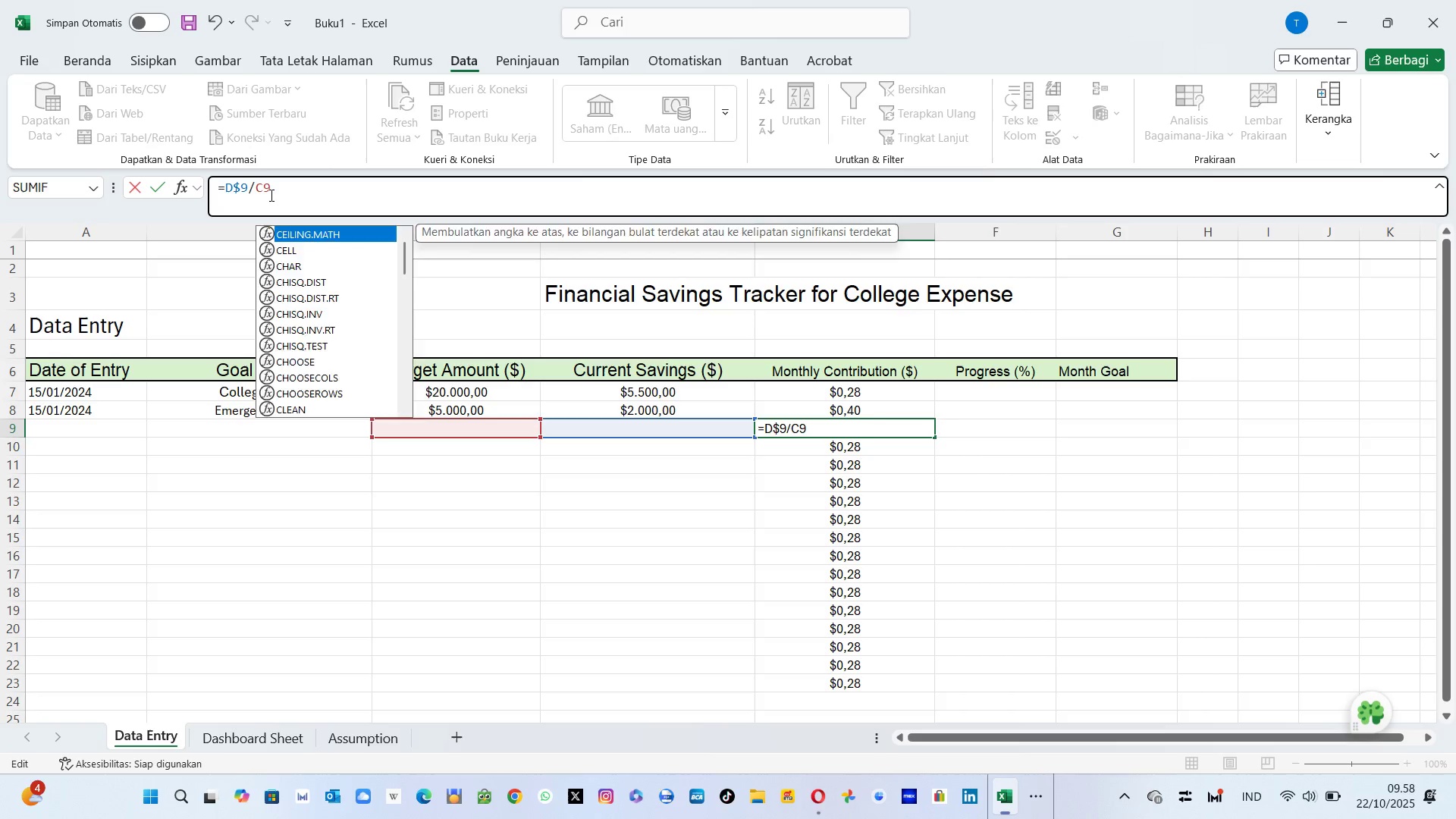 
key(ArrowLeft)
 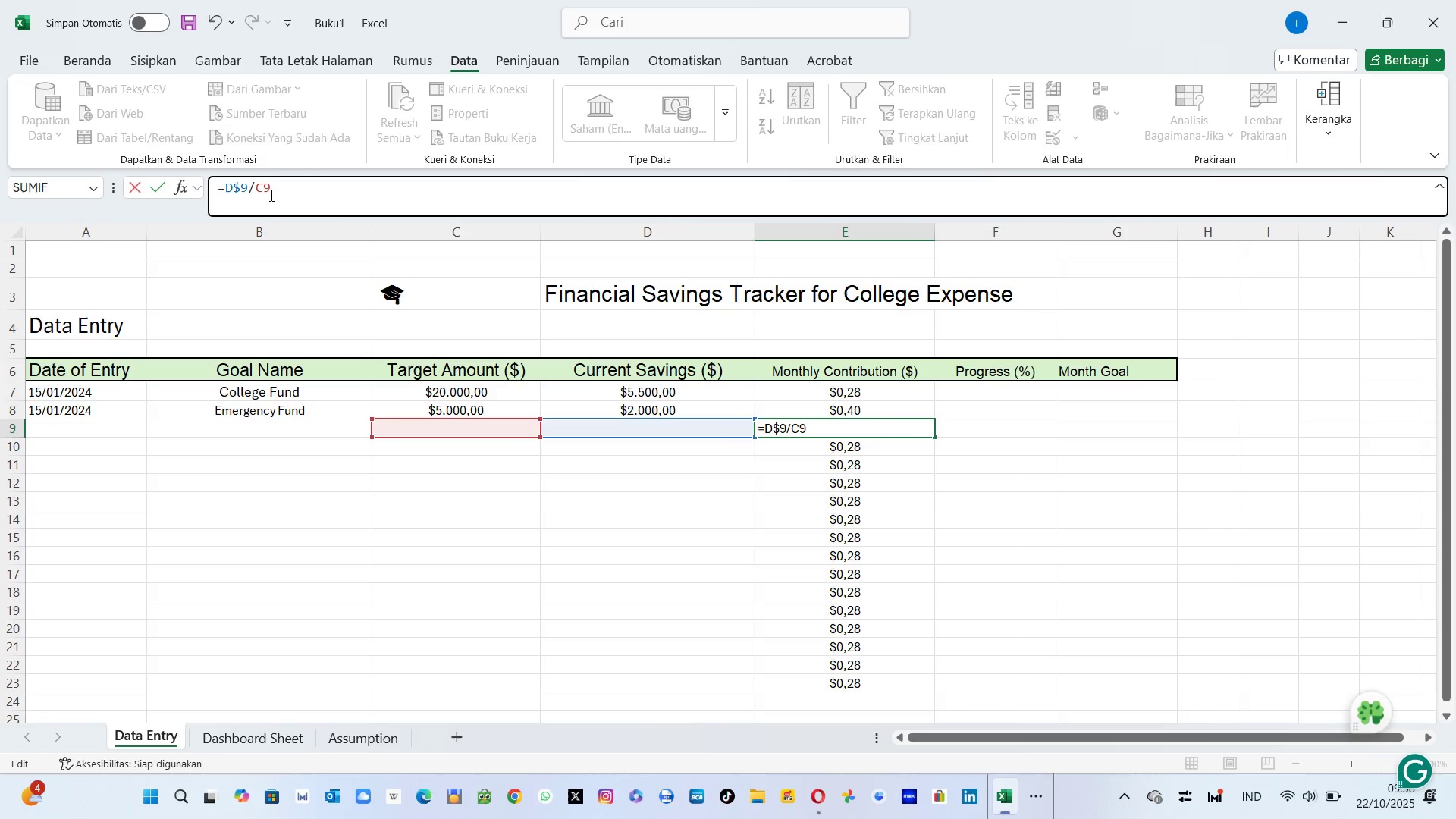 
key(ArrowLeft)
 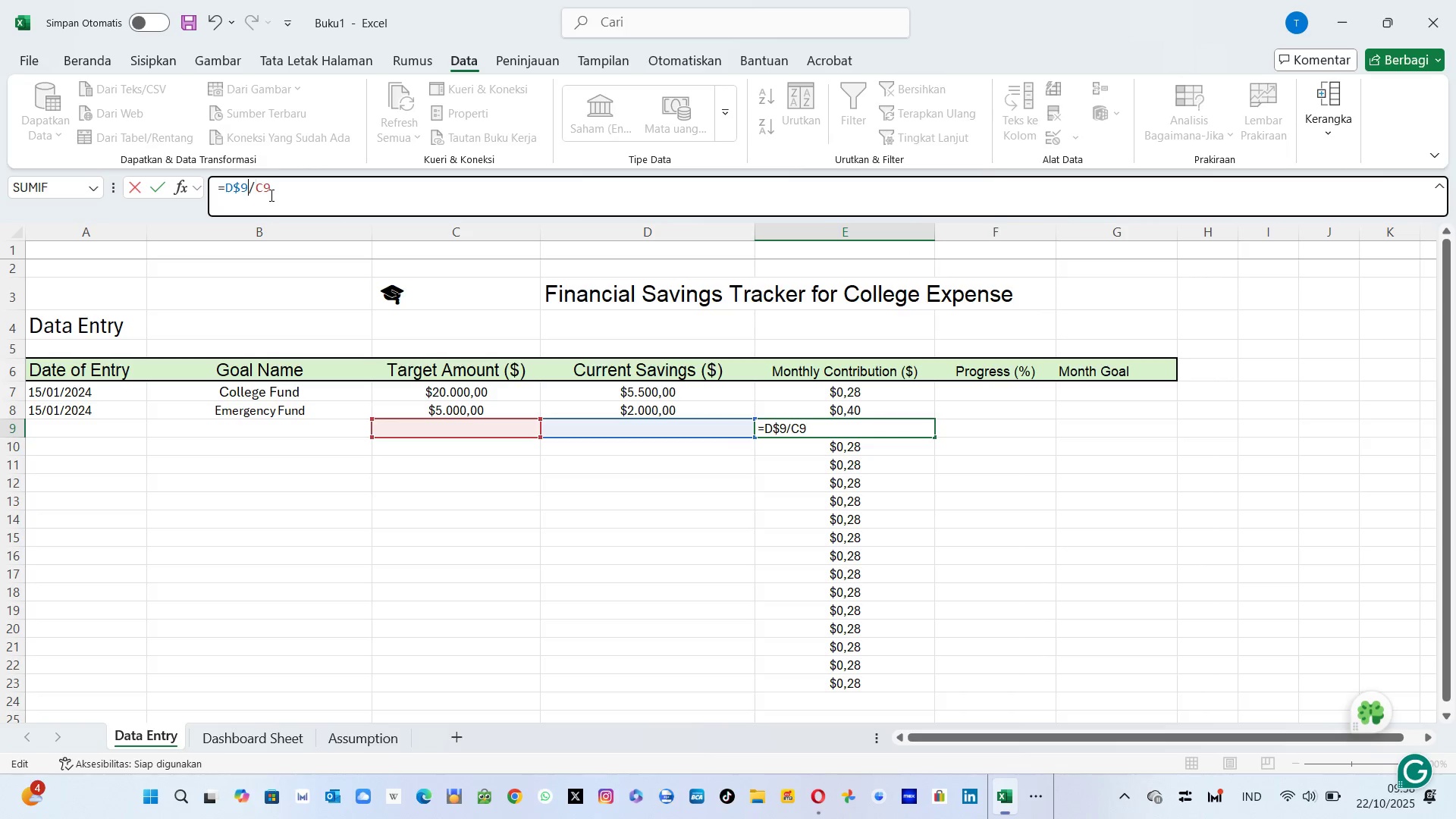 
key(ArrowLeft)
 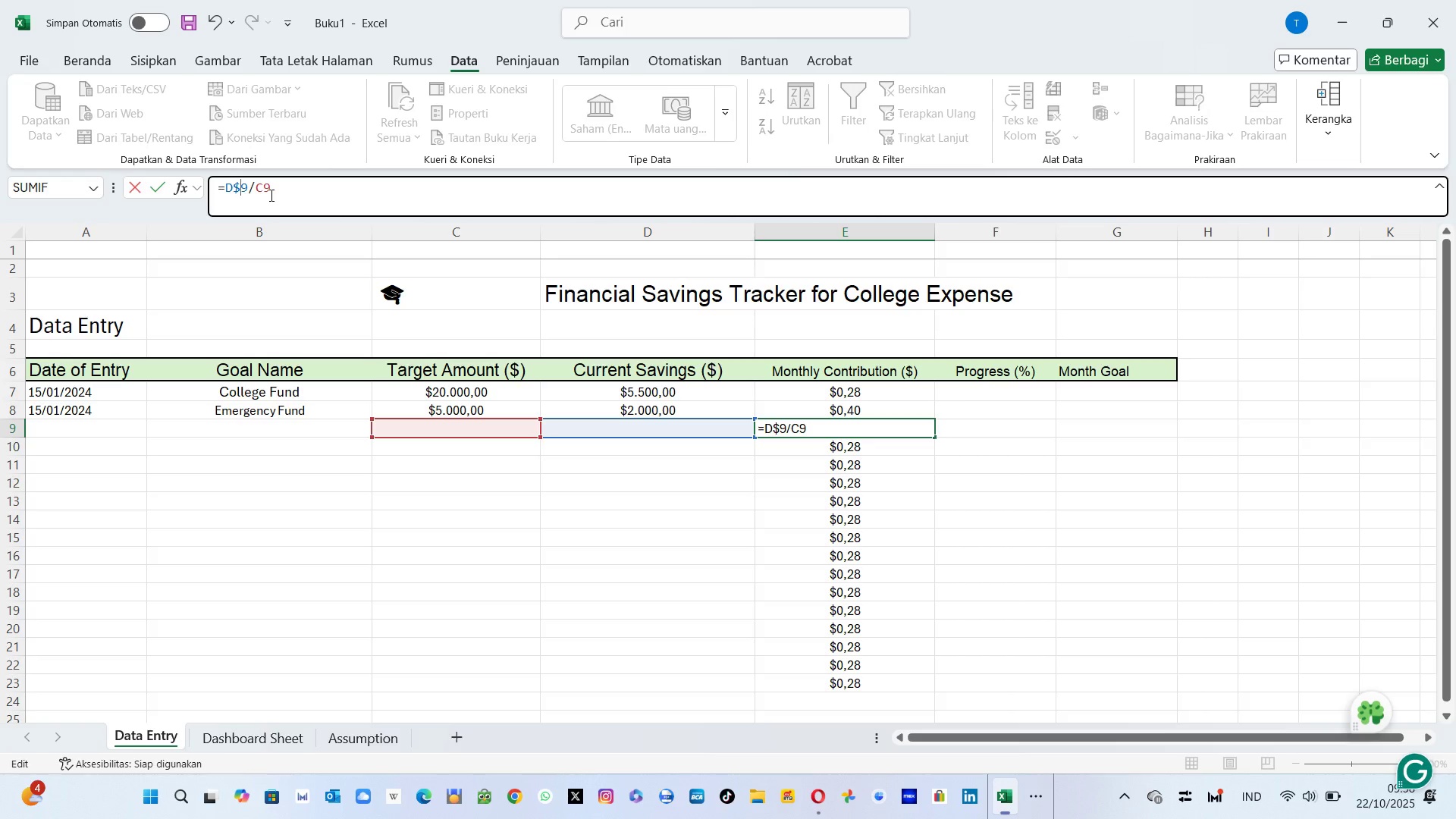 
key(Backspace)
 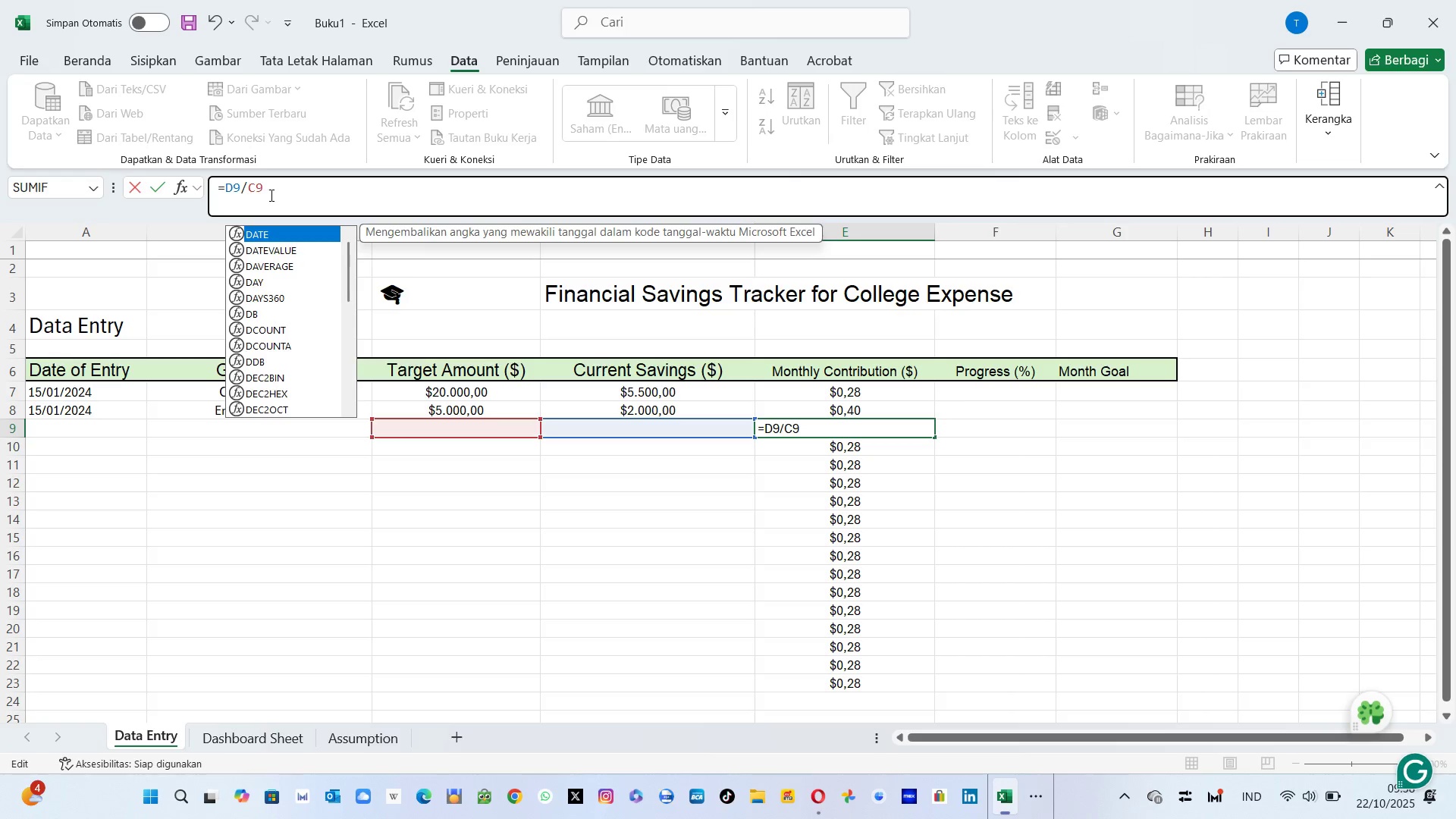 
key(Enter)
 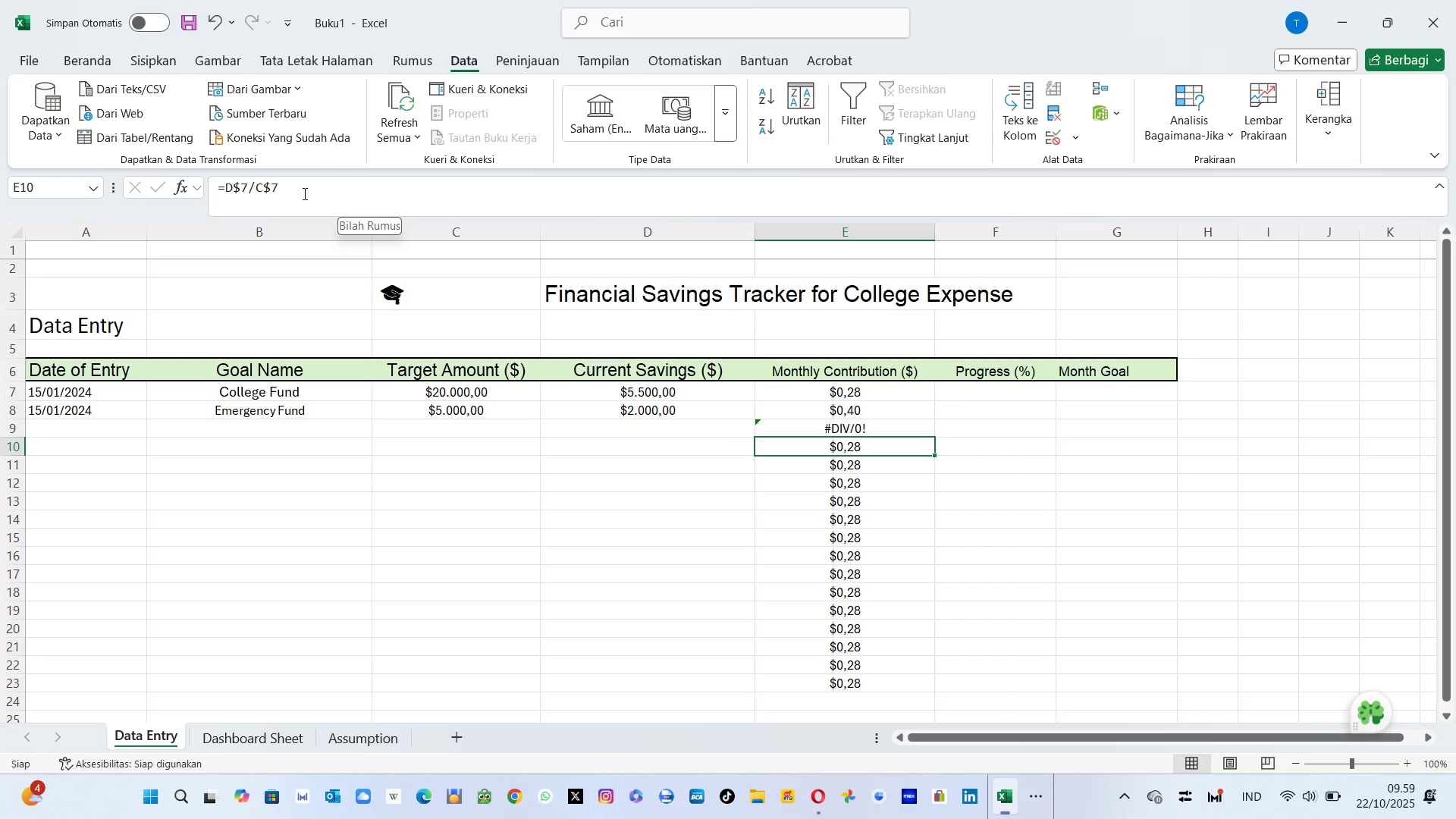 
wait(5.21)
 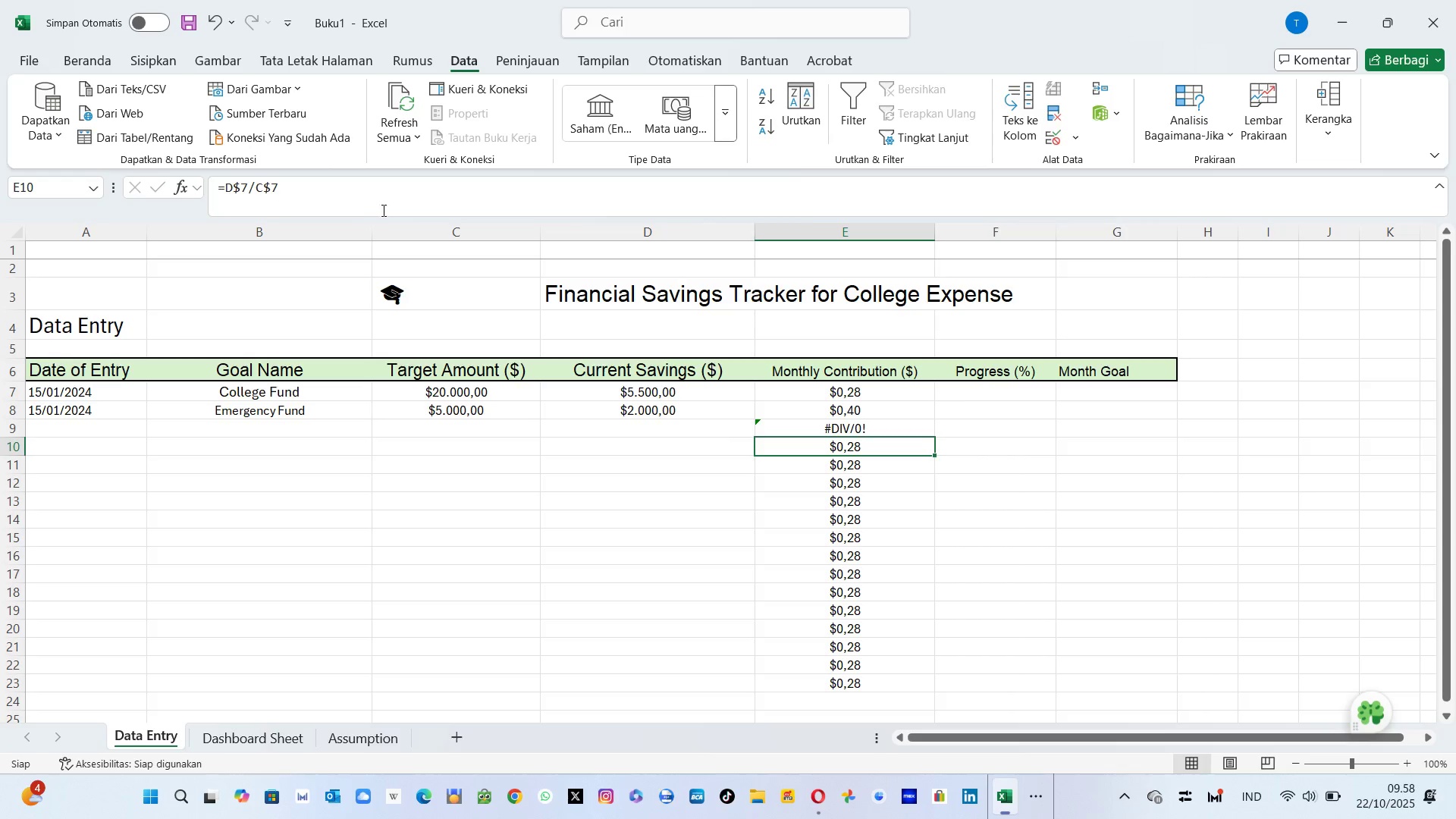 
left_click([802, 435])
 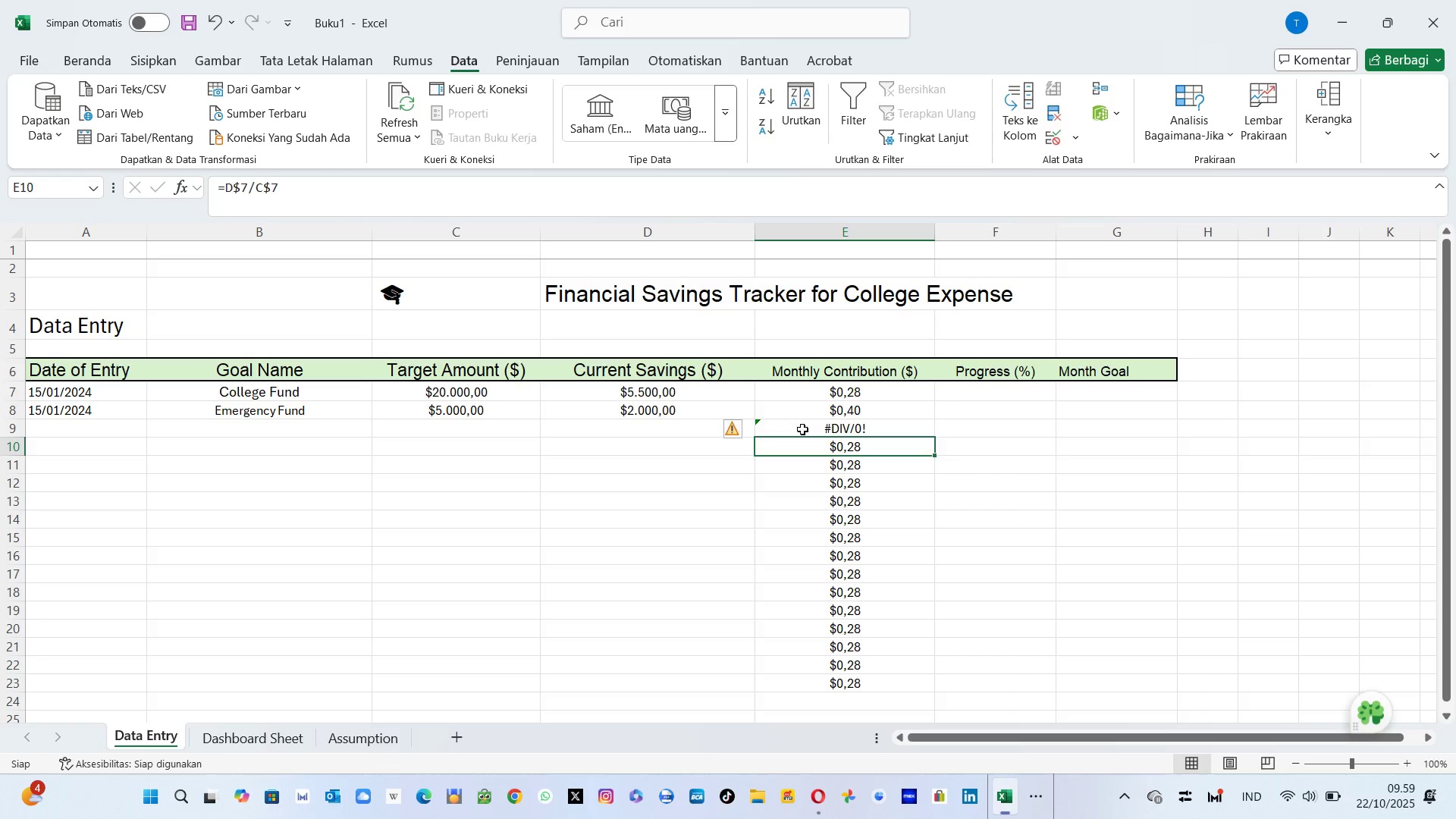 
left_click([802, 429])
 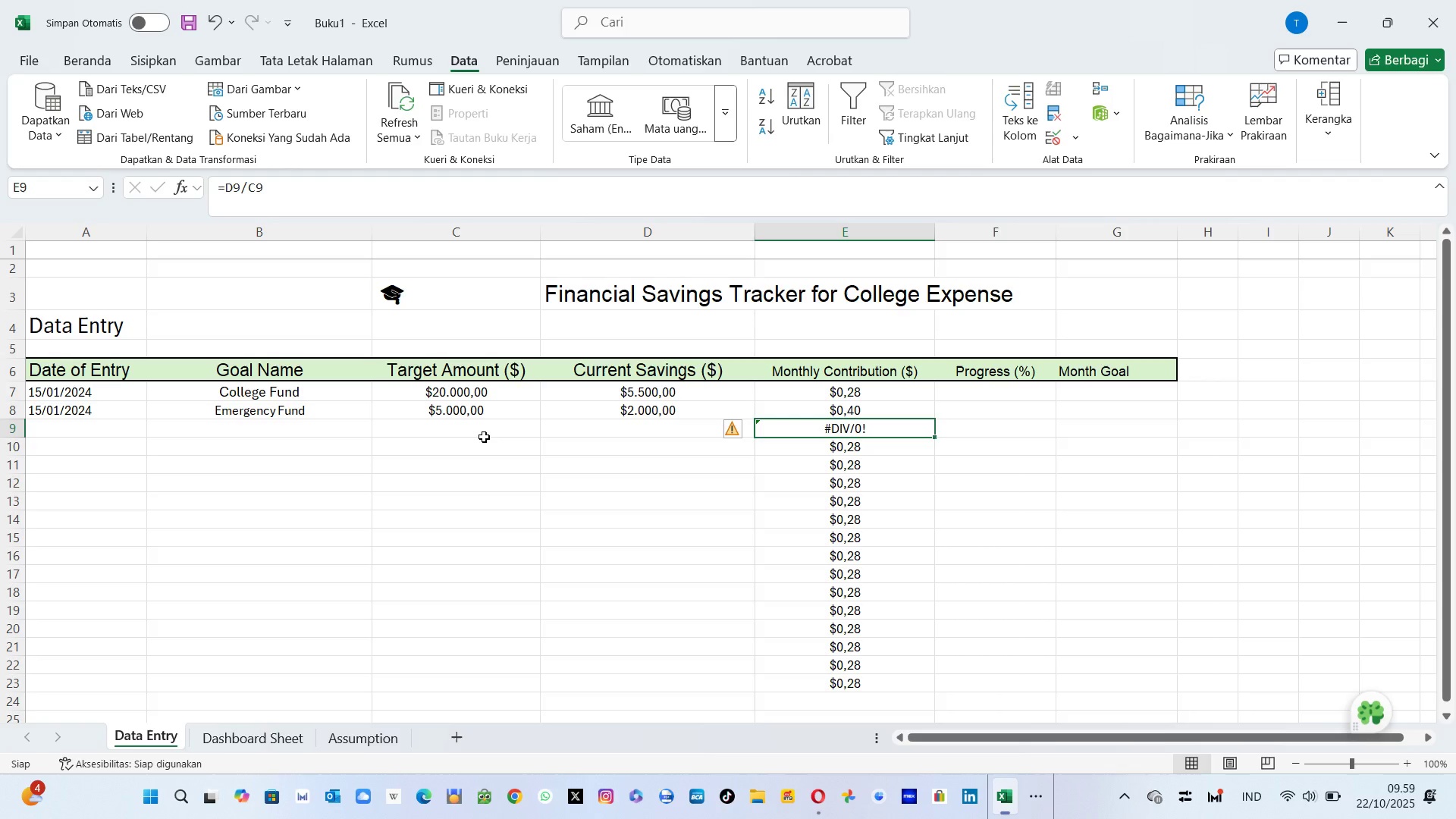 
left_click([620, 432])
 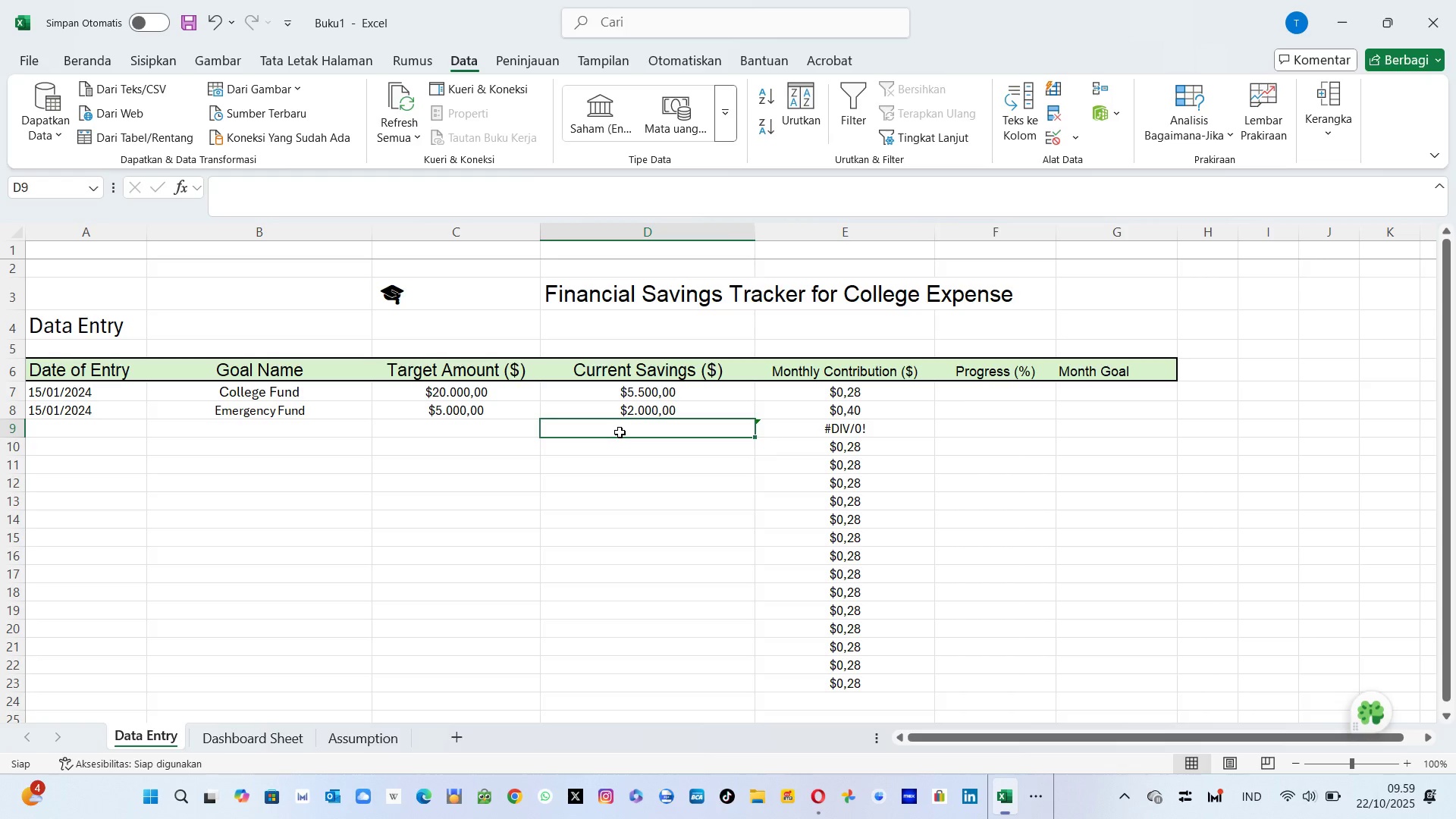 
key(0)
 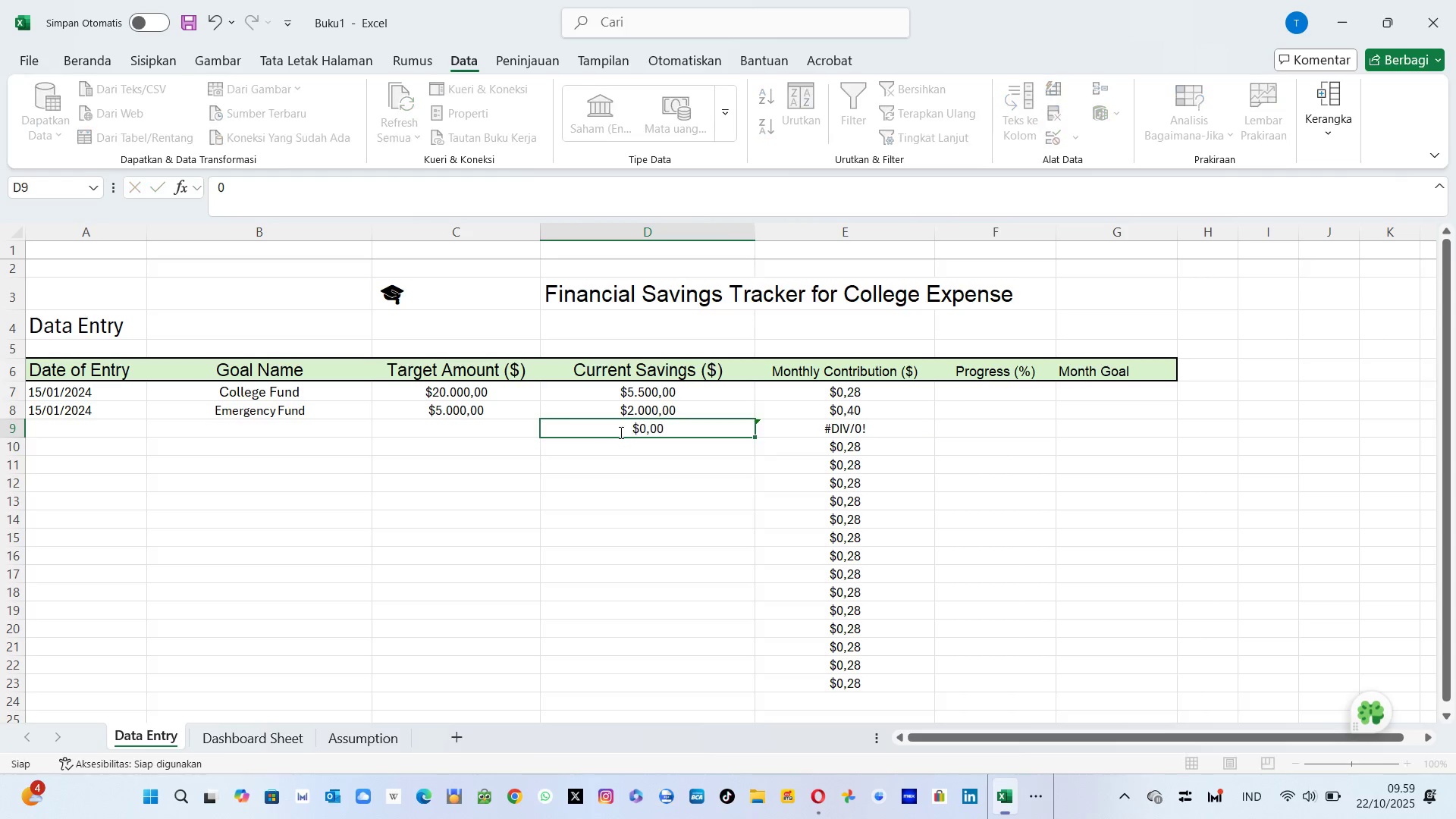 
key(Enter)
 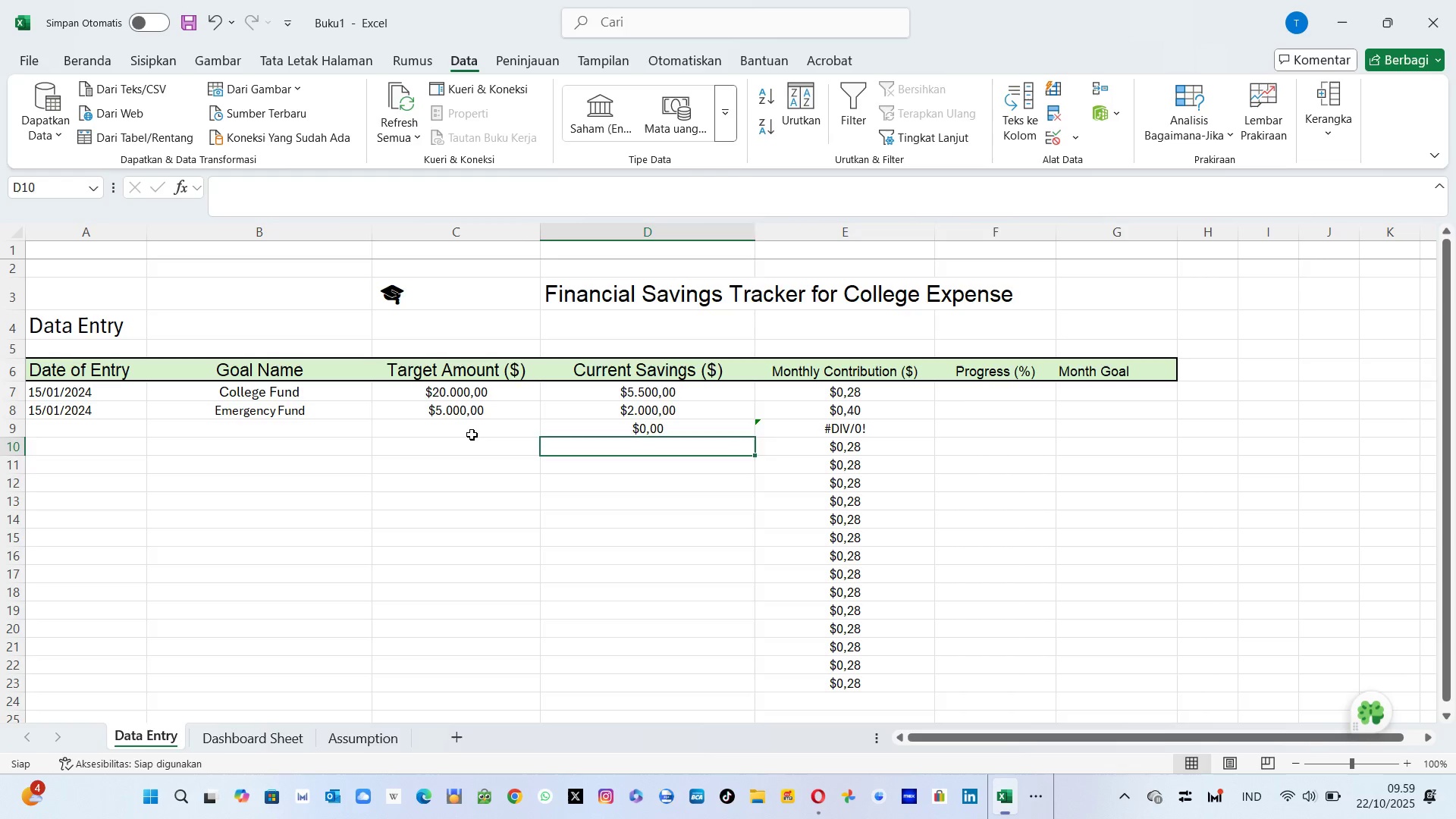 
left_click([472, 435])
 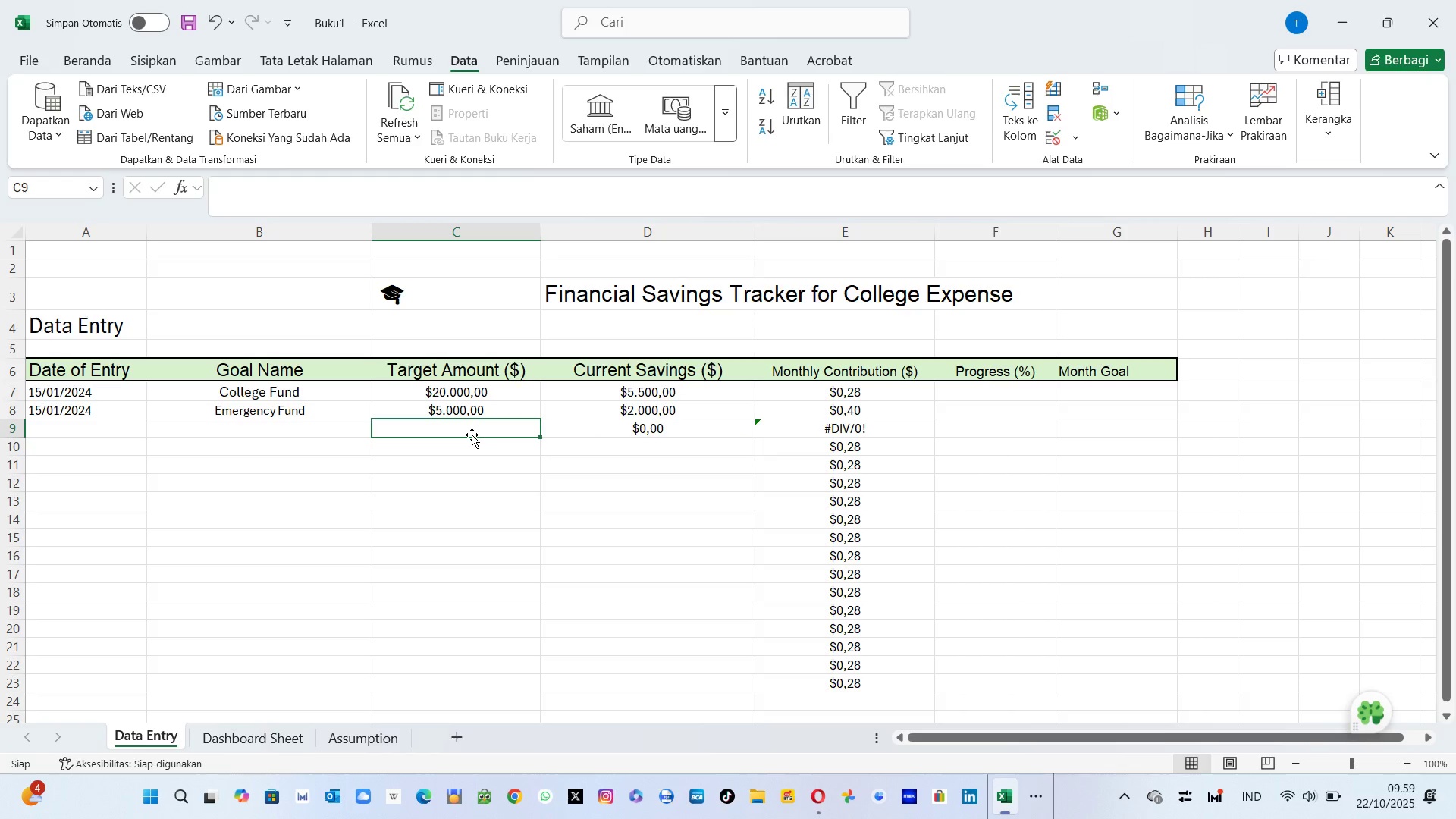 
key(0)
 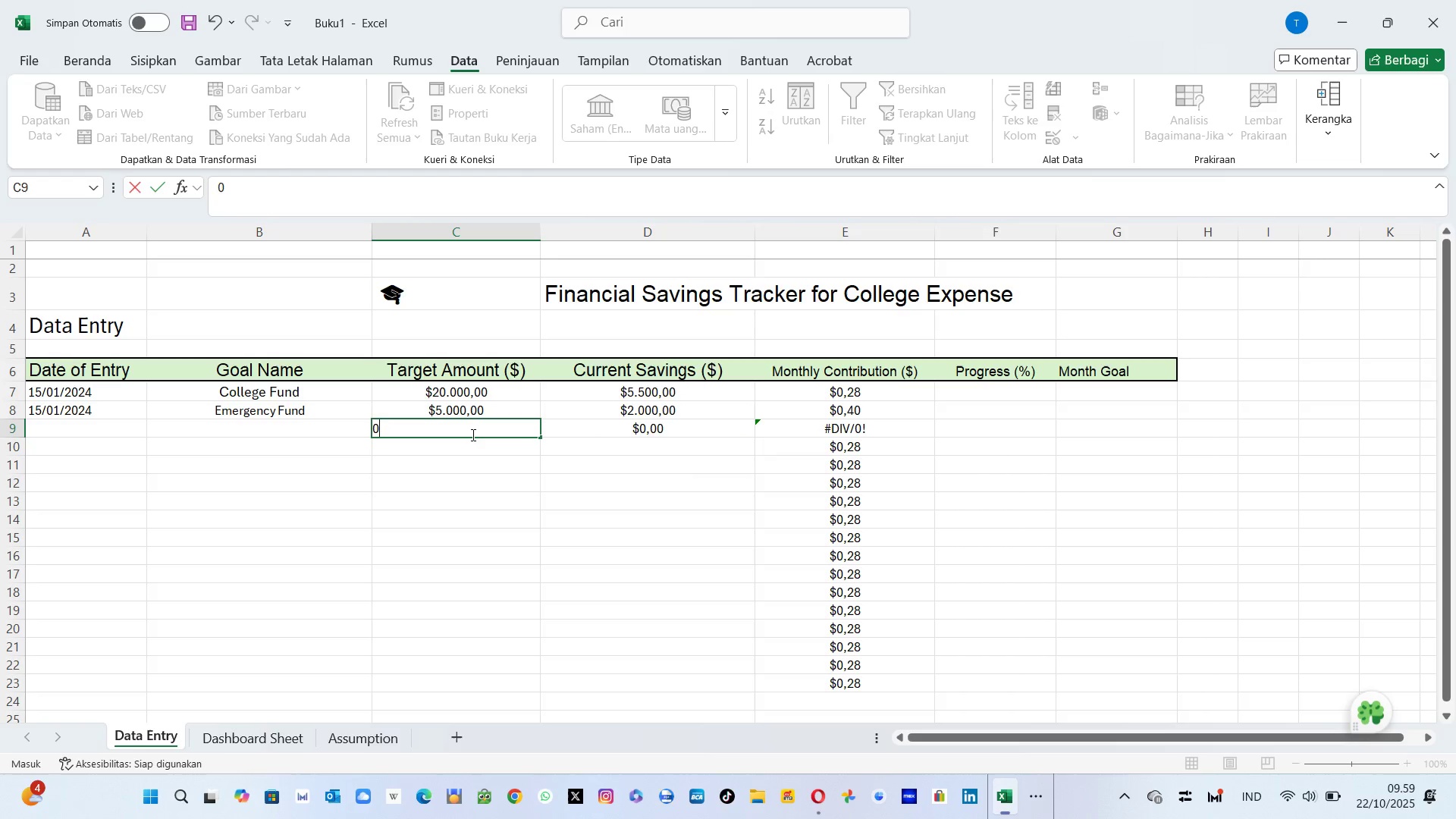 
key(Enter)
 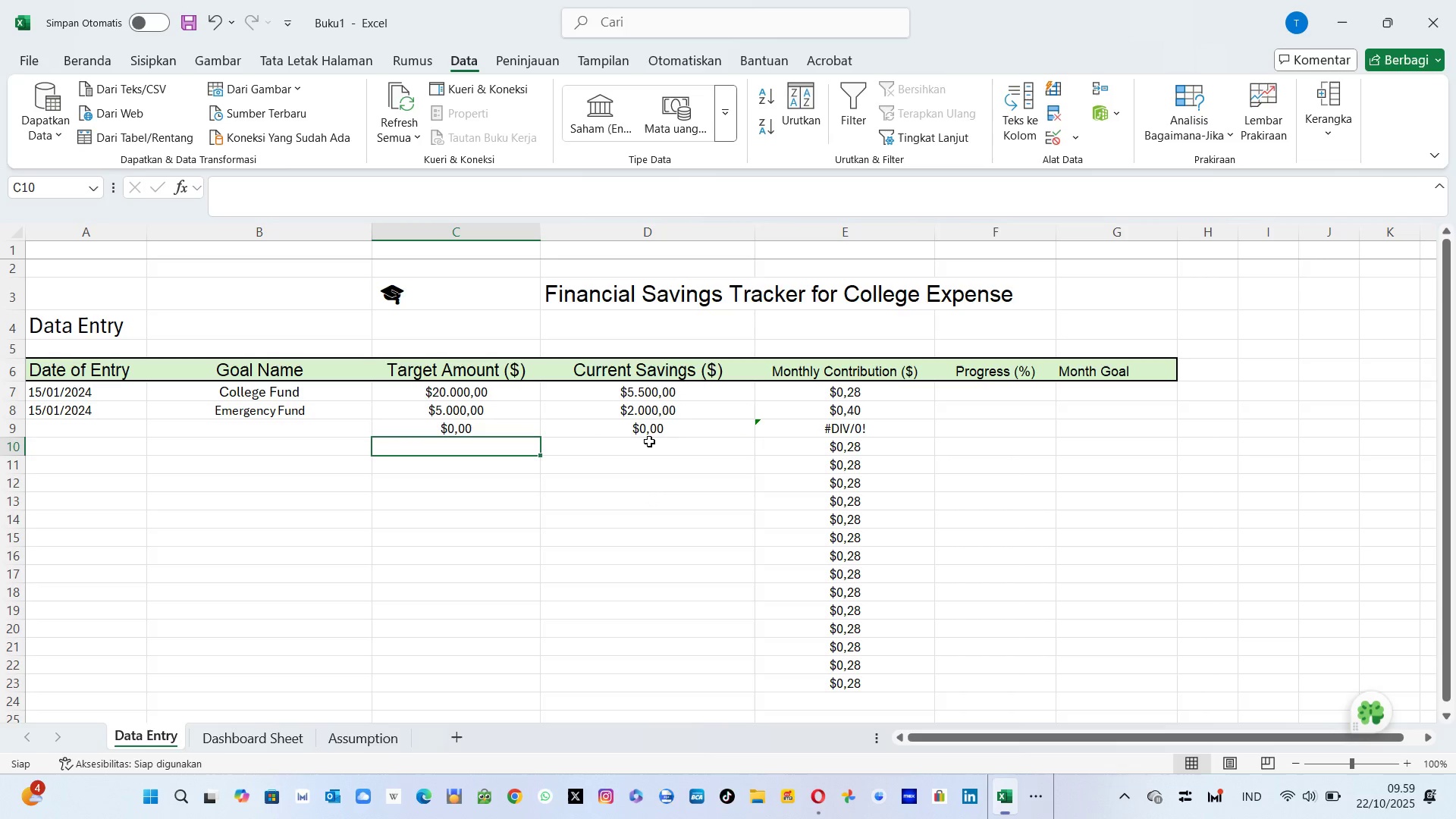 
left_click([821, 431])
 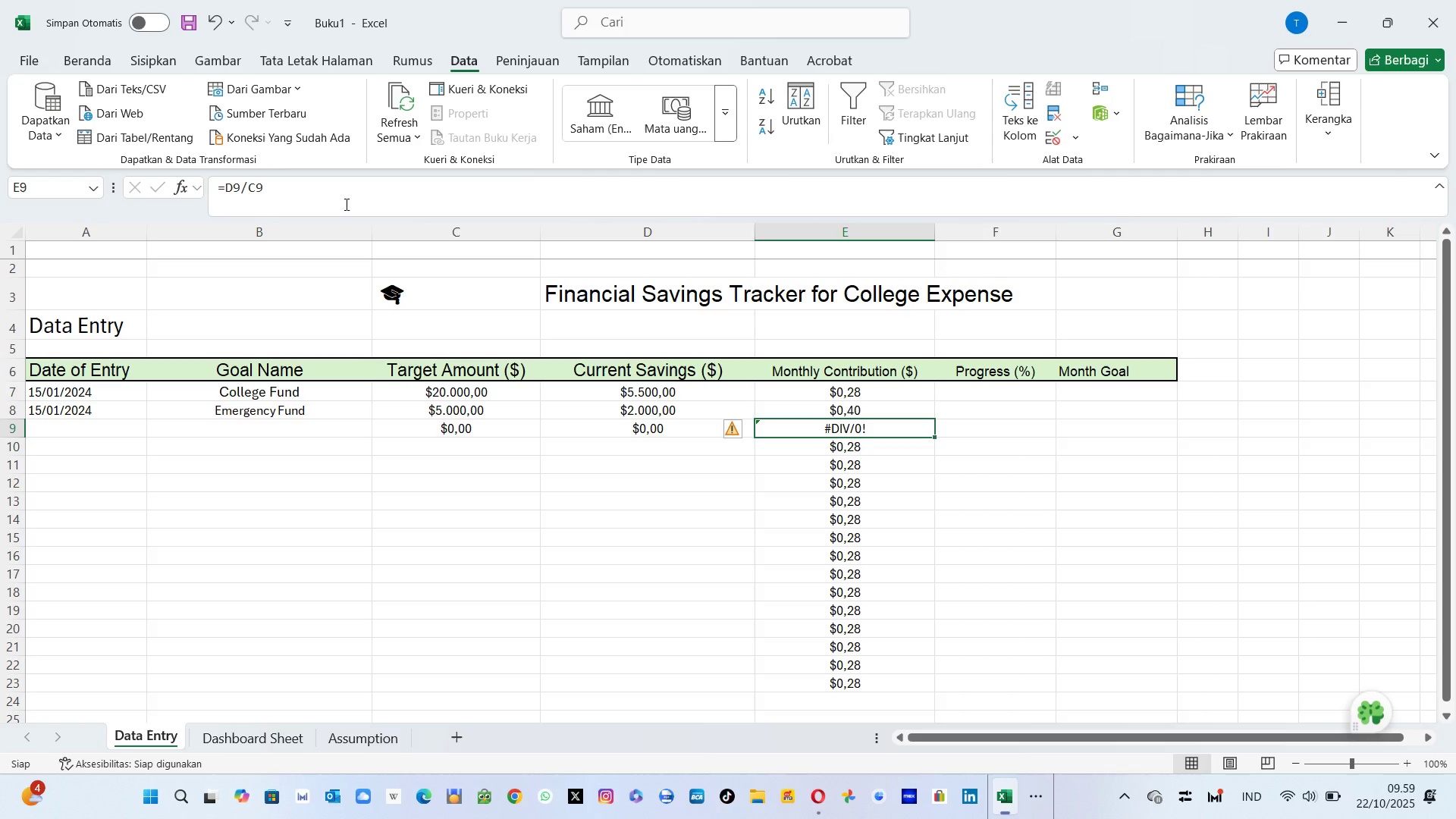 
left_click([303, 193])
 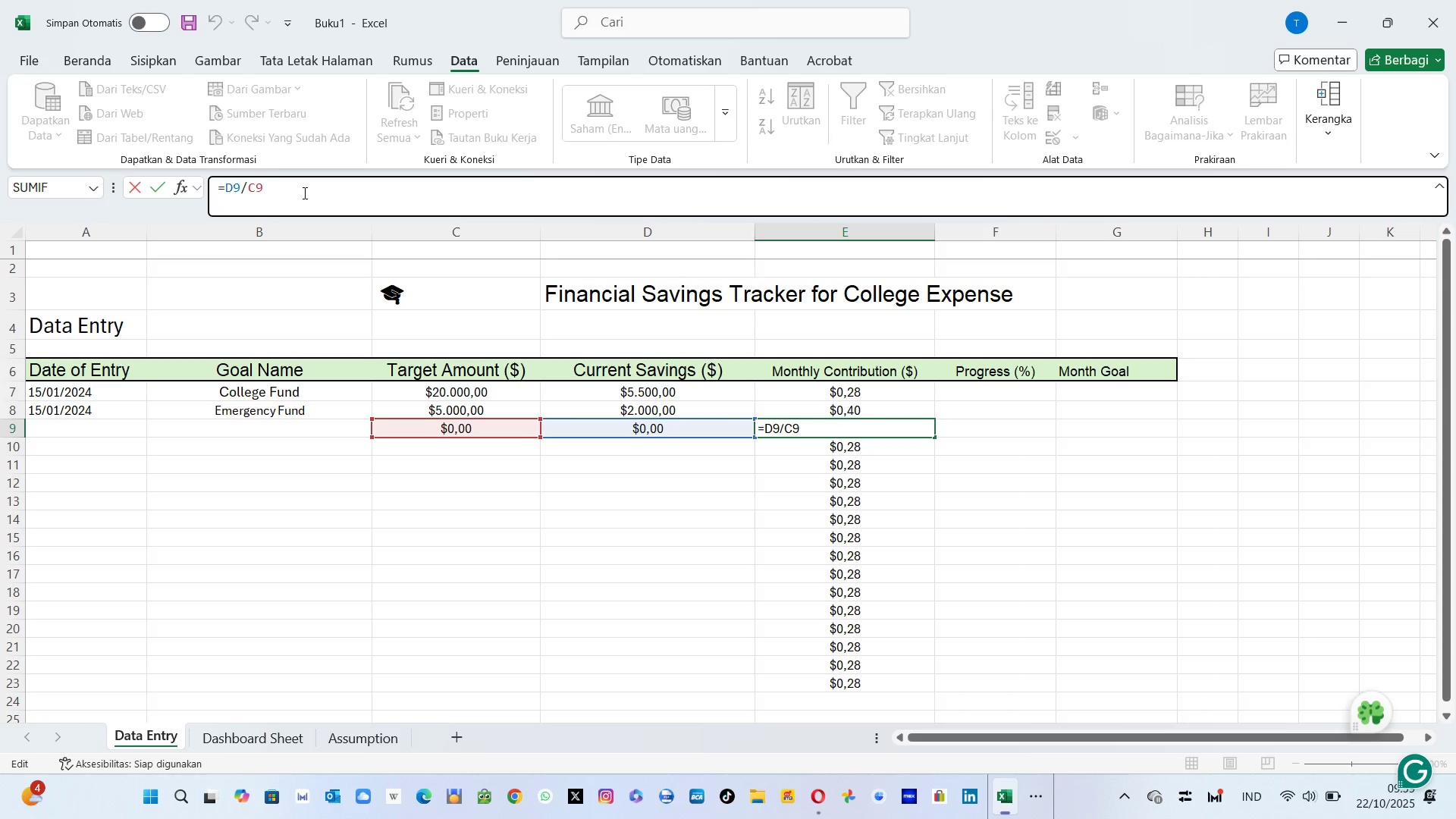 
key(Enter)
 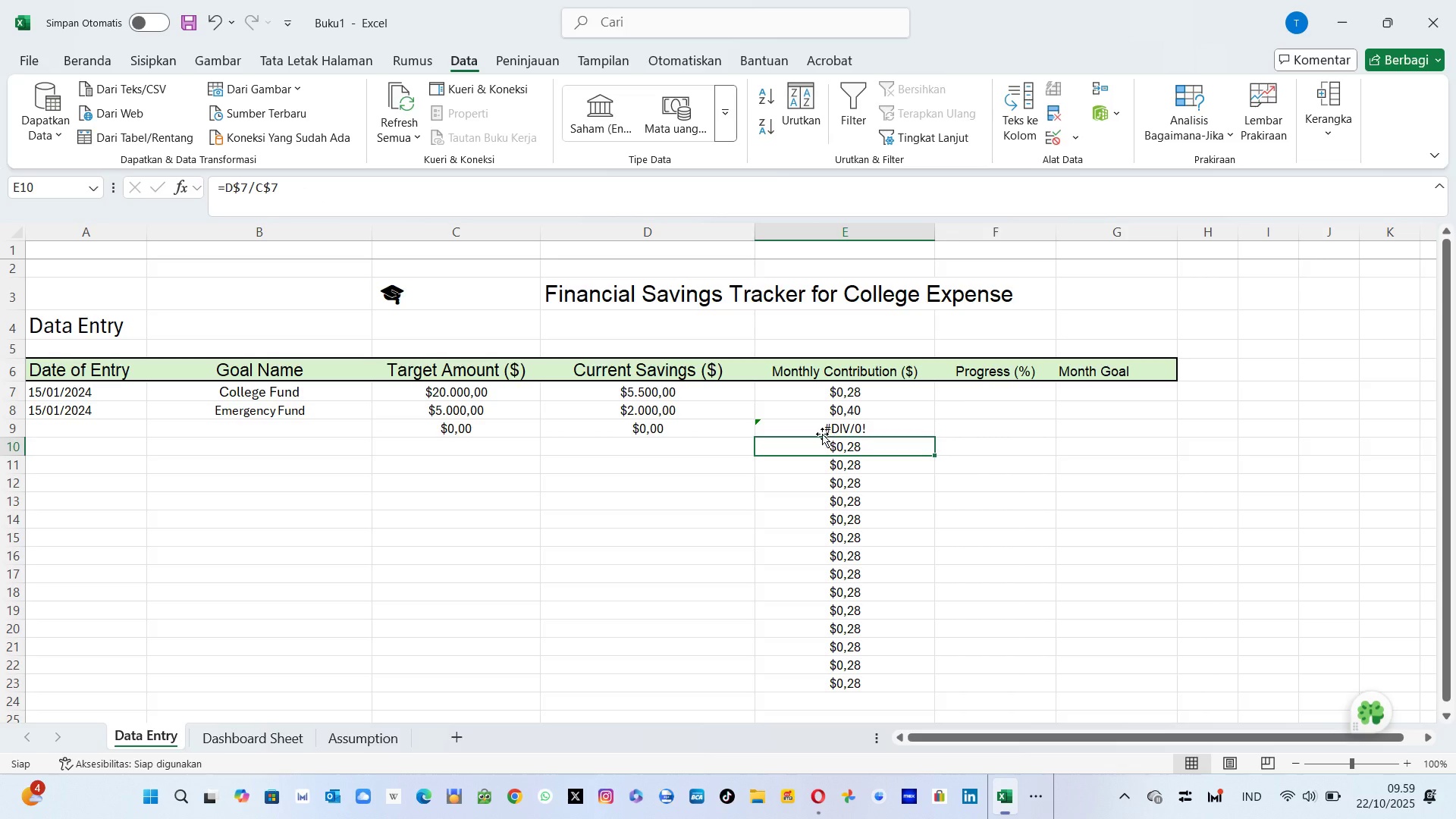 
left_click([806, 427])
 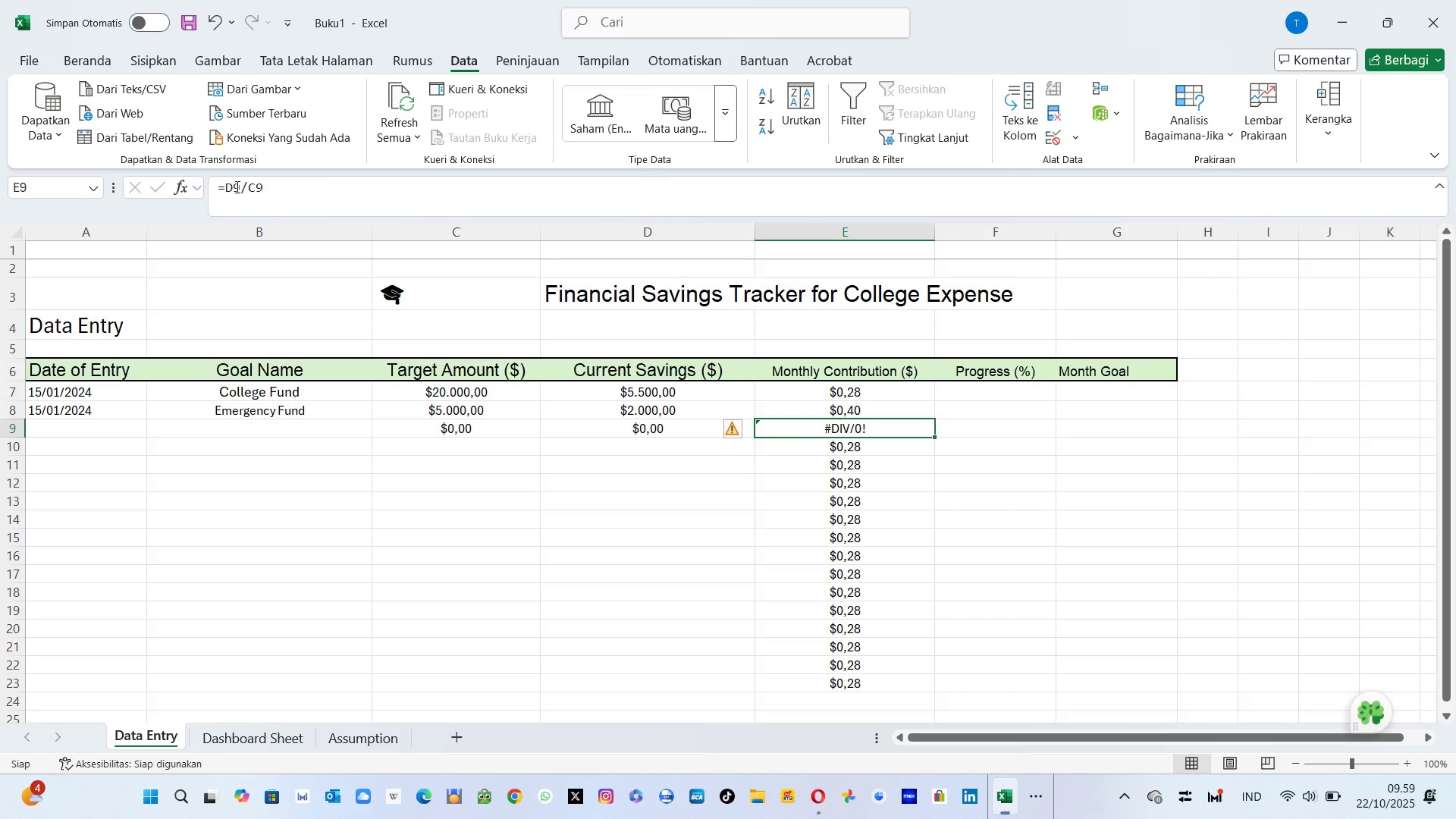 
left_click([224, 187])
 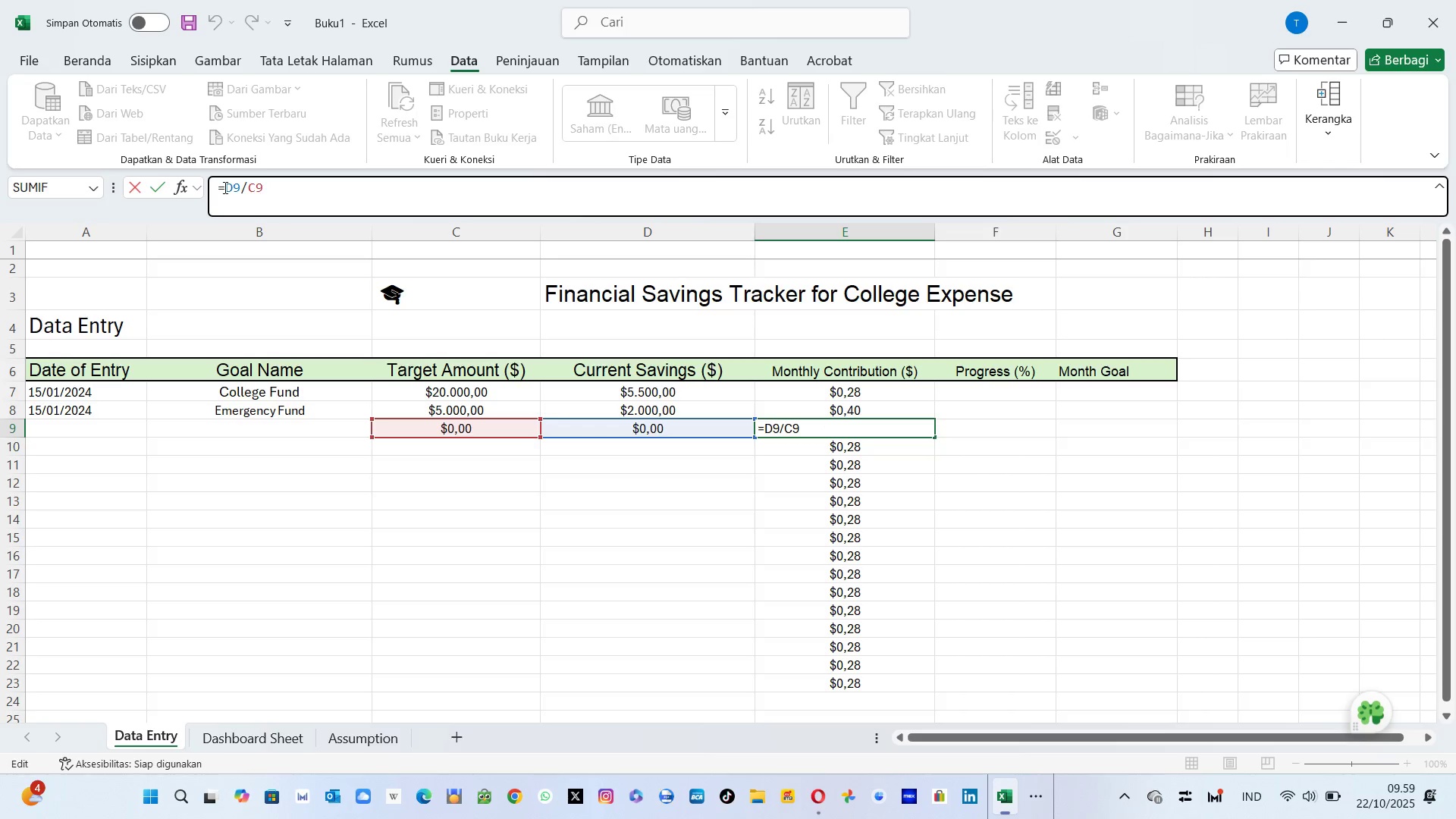 
key(Shift+4)
 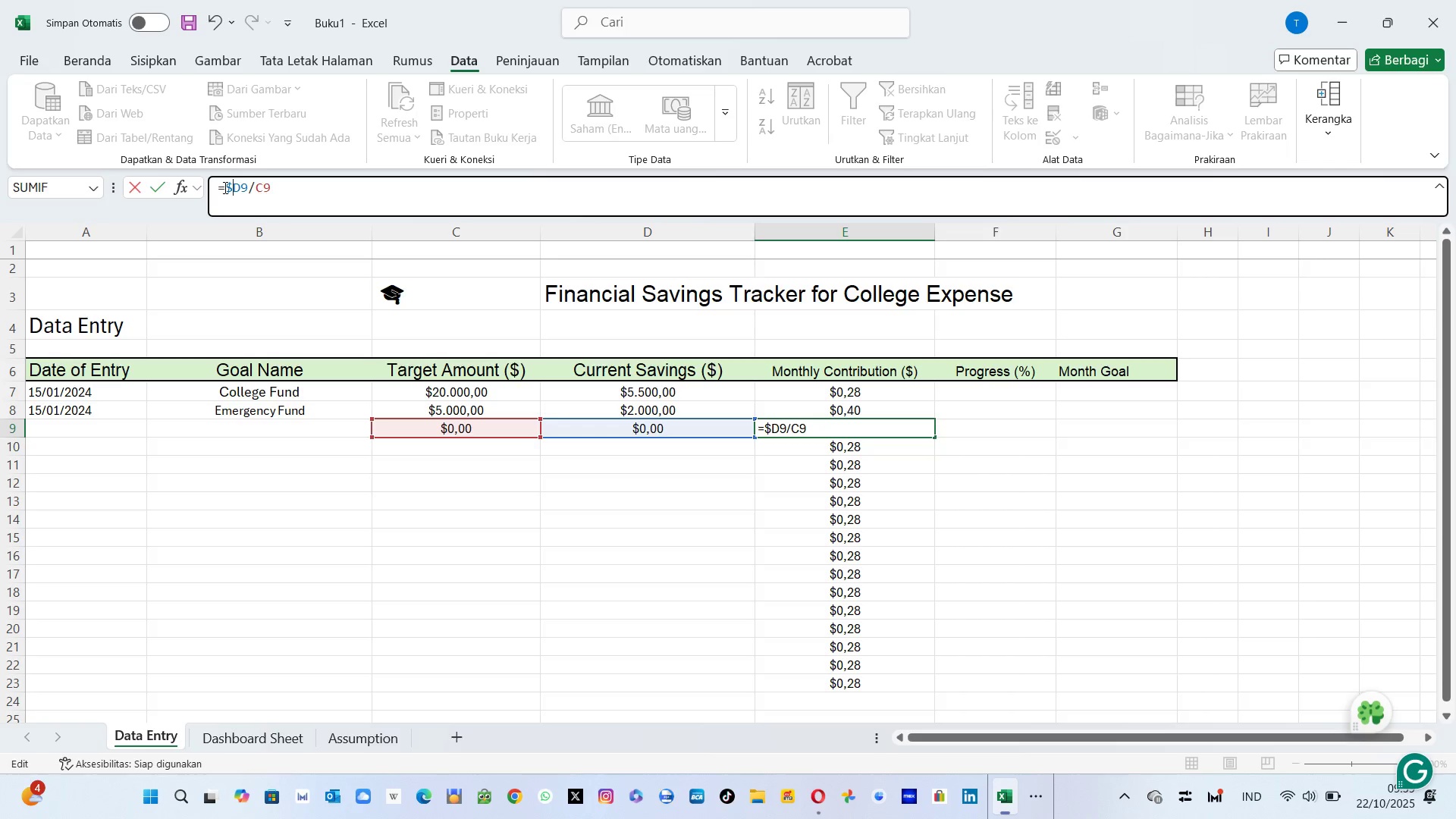 
key(ArrowRight)
 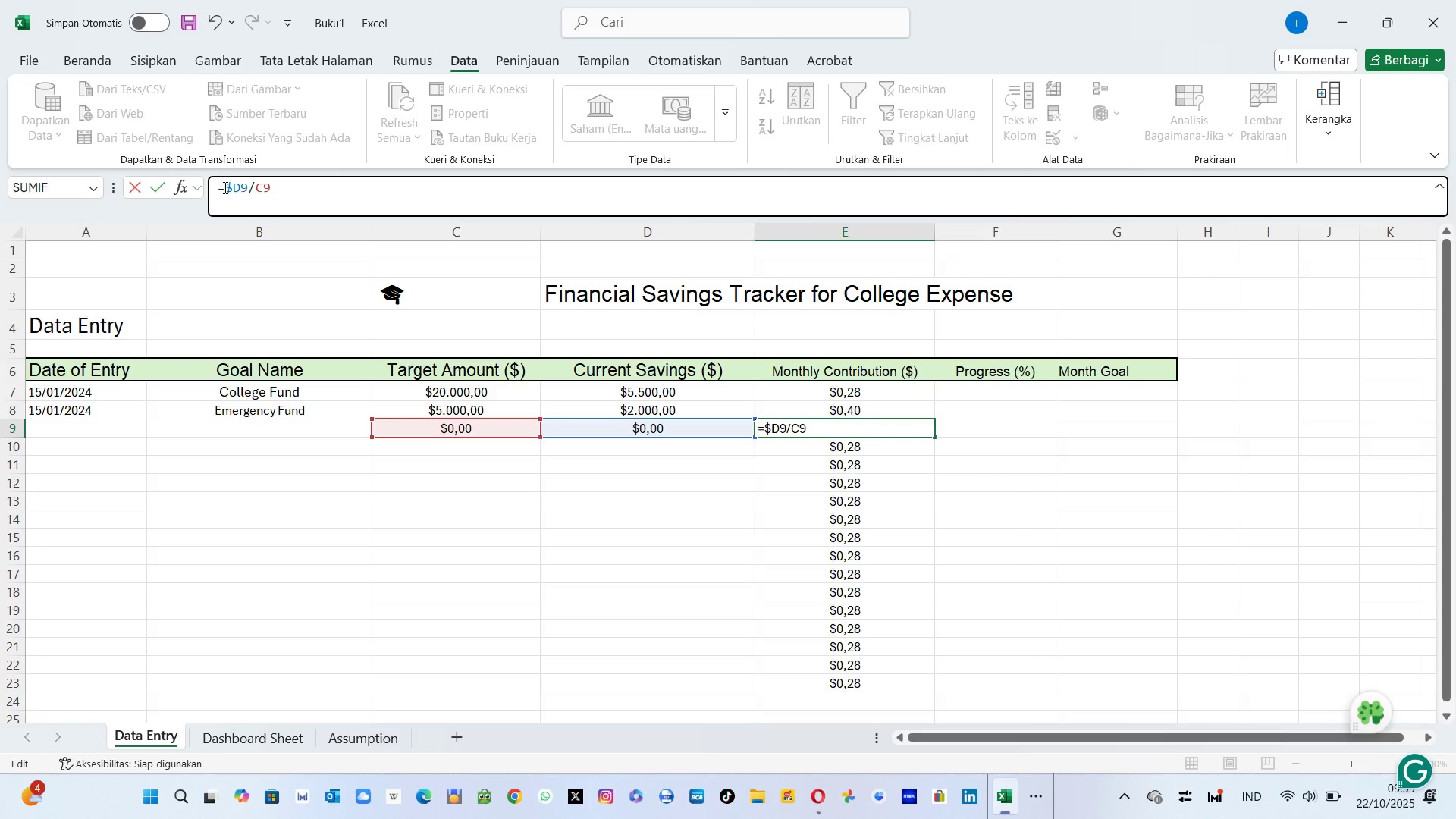 
key(ArrowRight)
 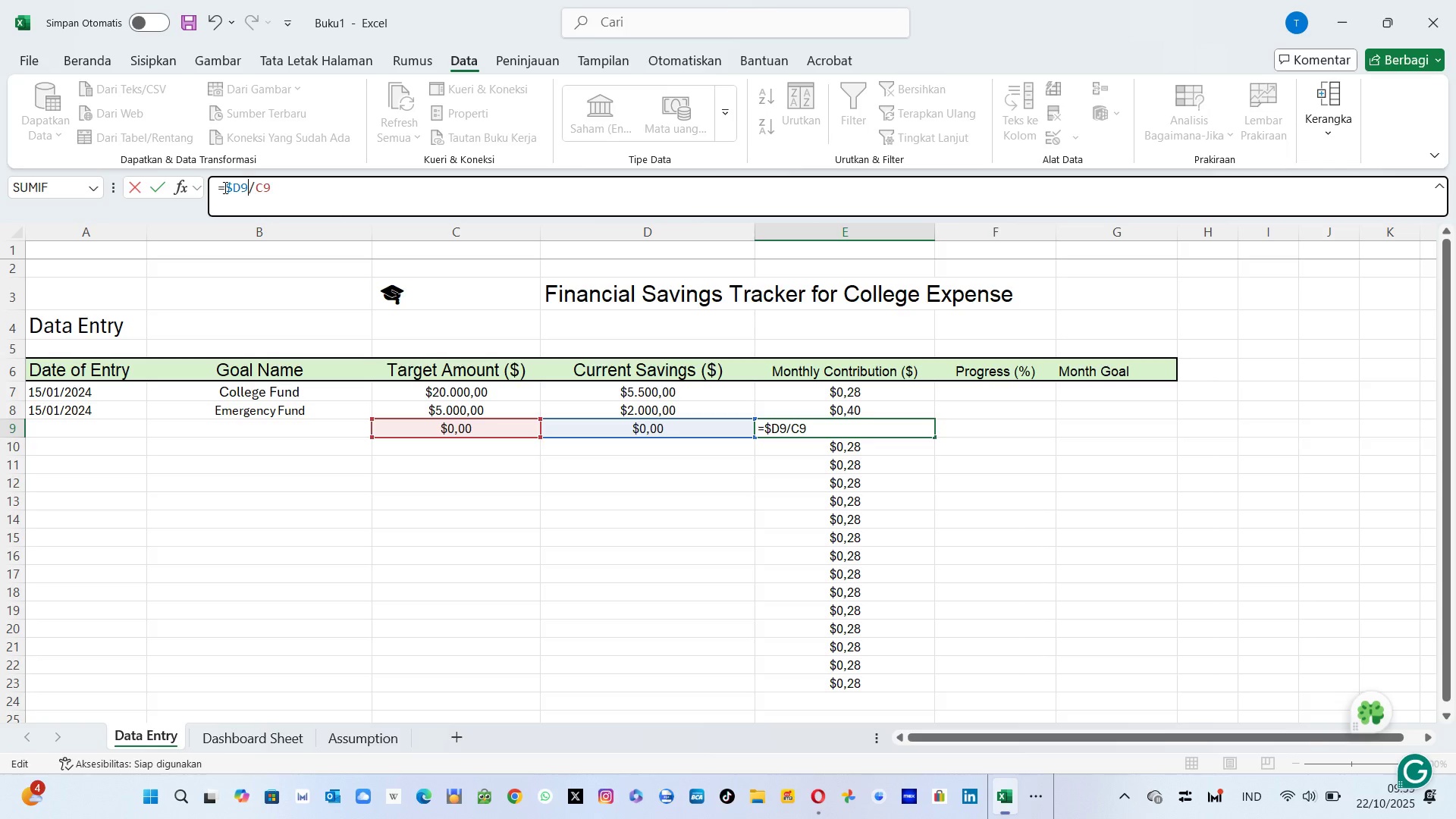 
key(ArrowRight)
 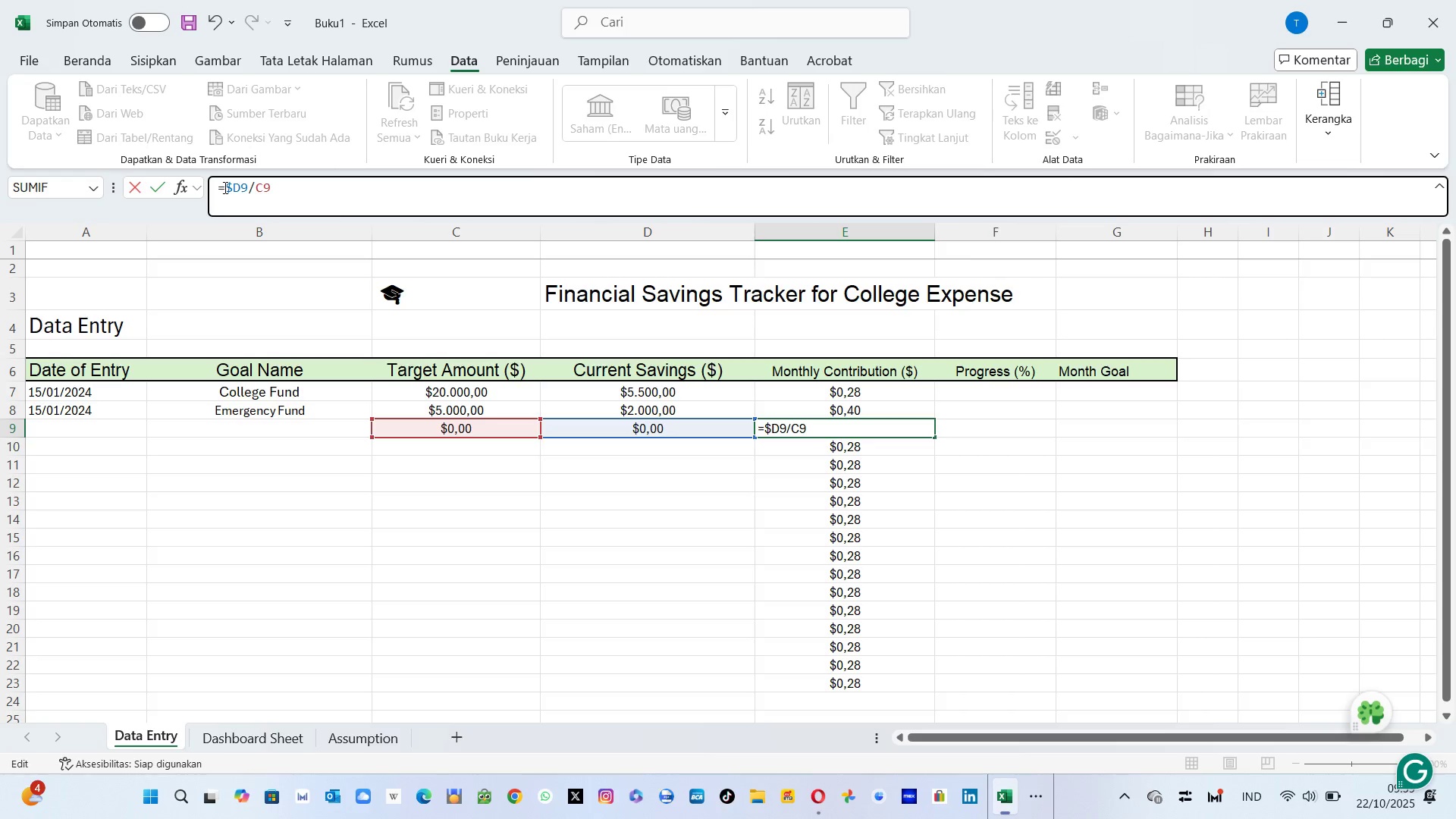 
key(ArrowRight)
 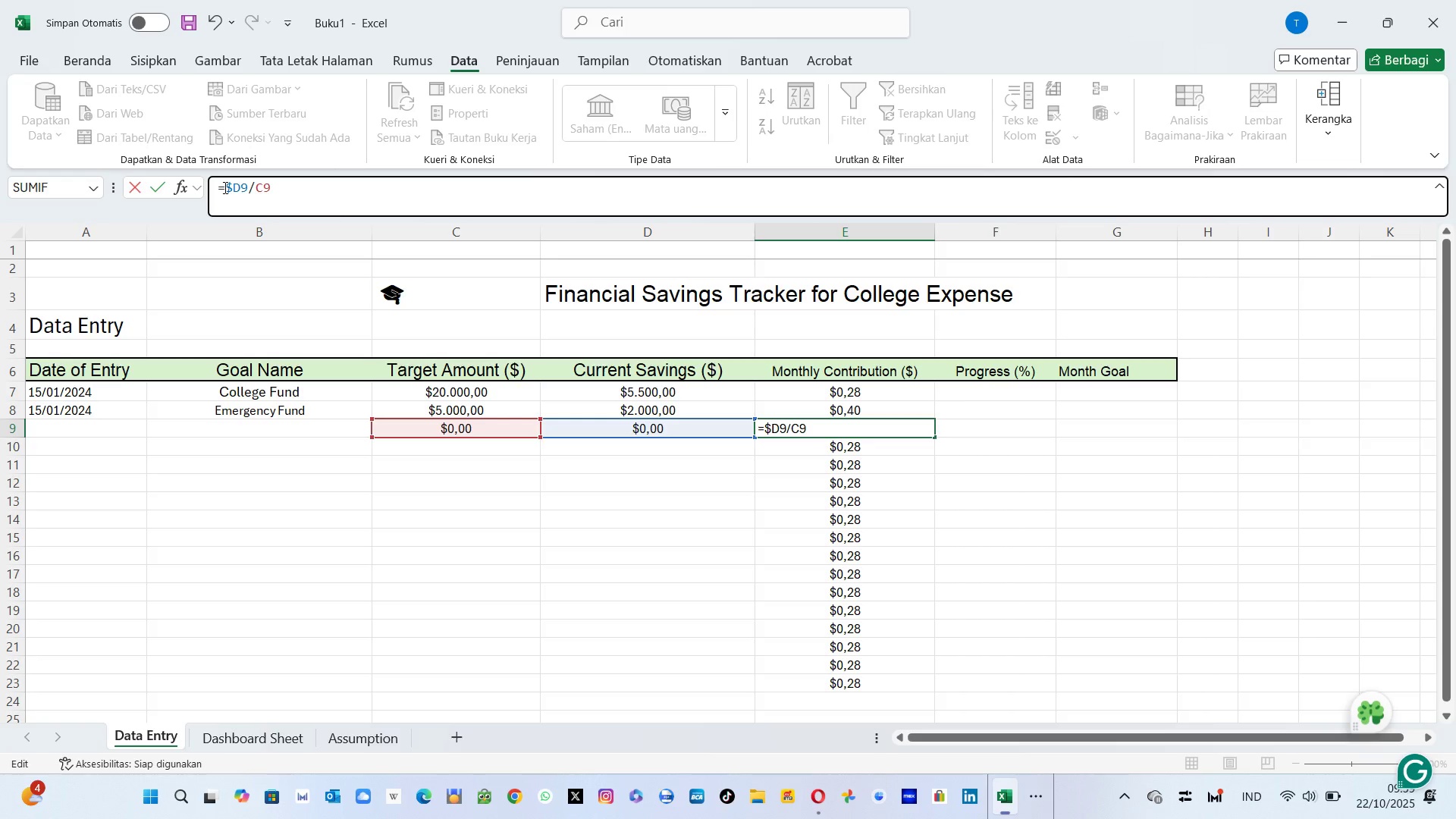 
key(ArrowLeft)
 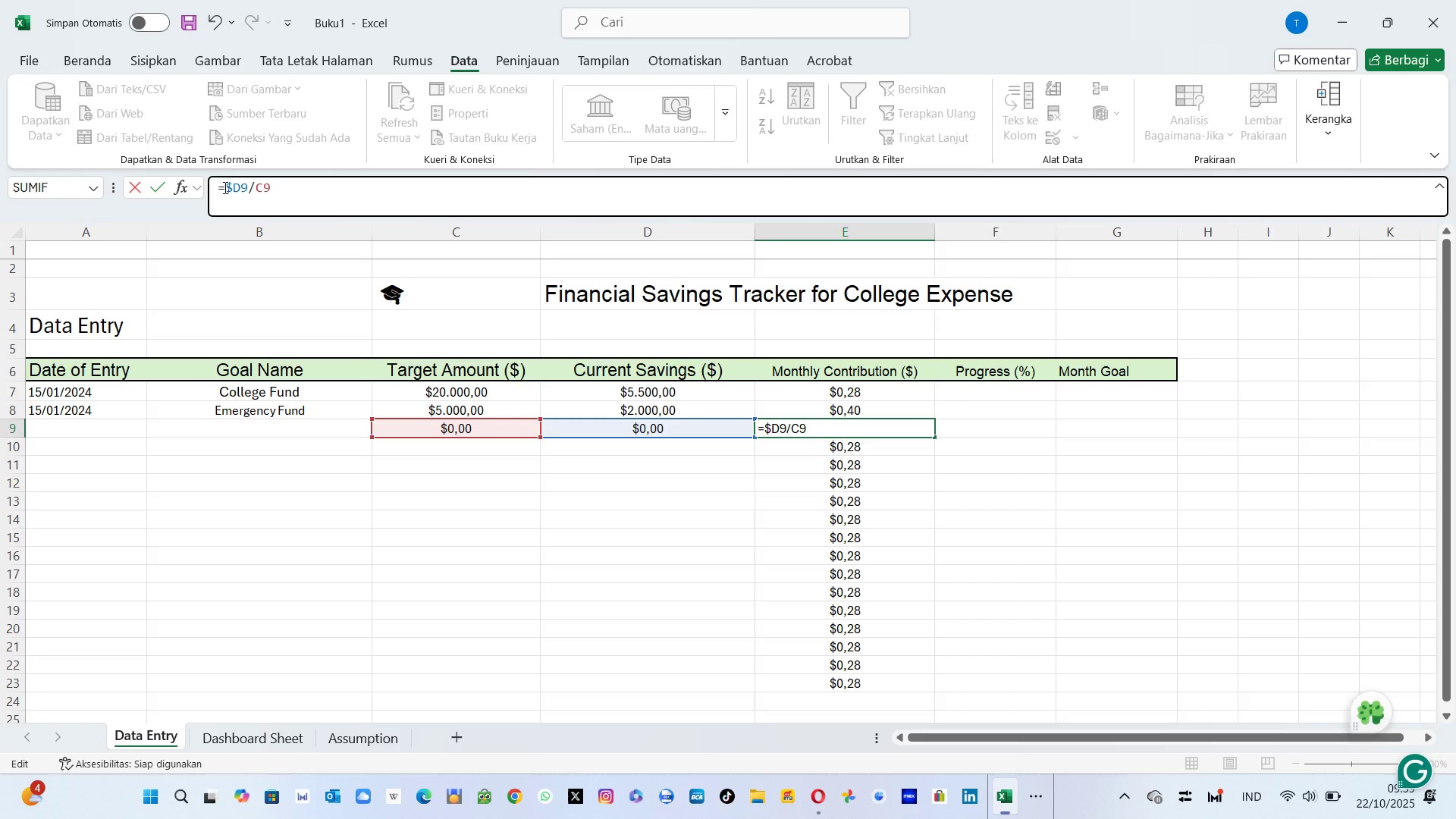 
key(Shift+4)
 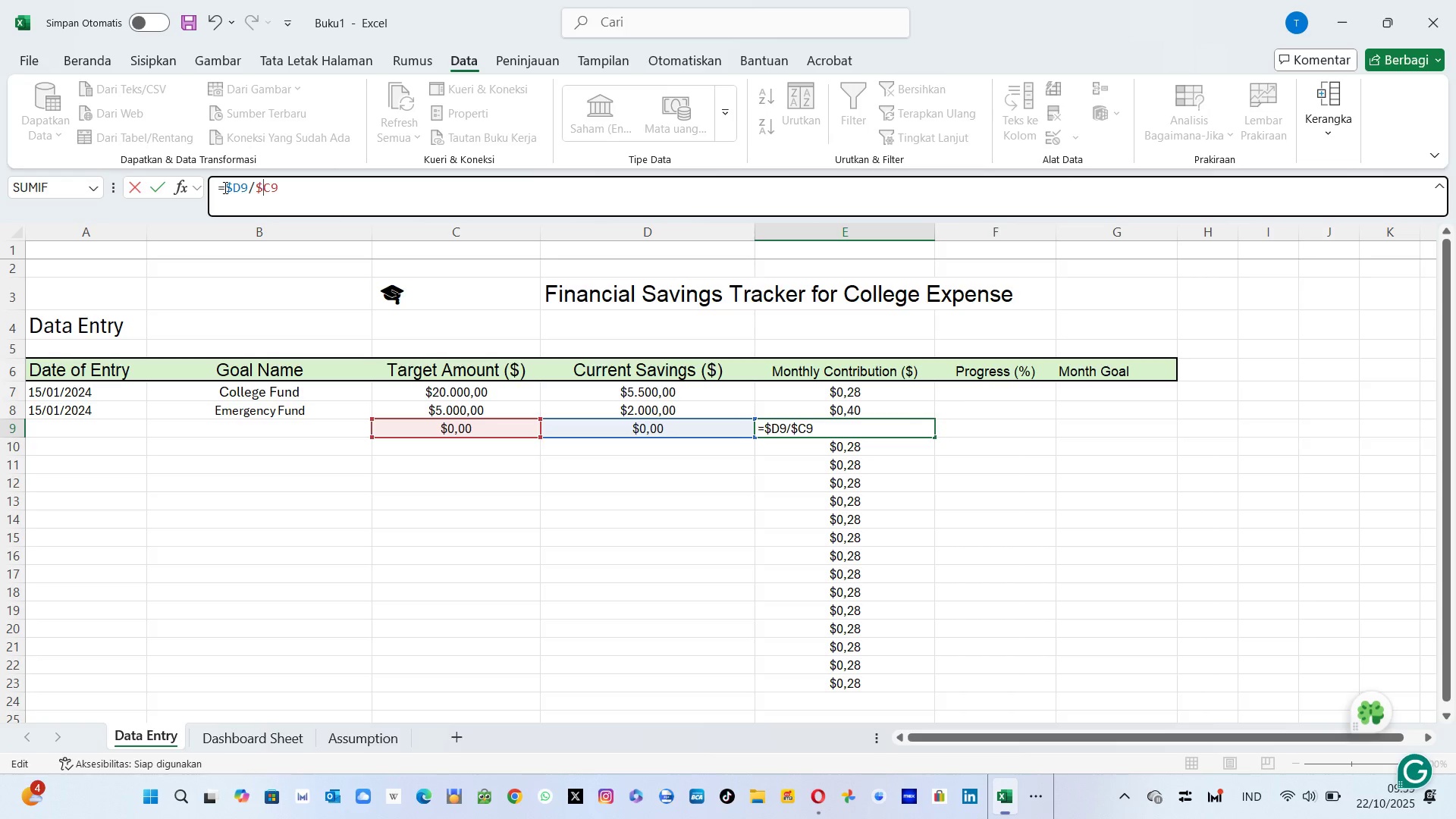 
key(Enter)
 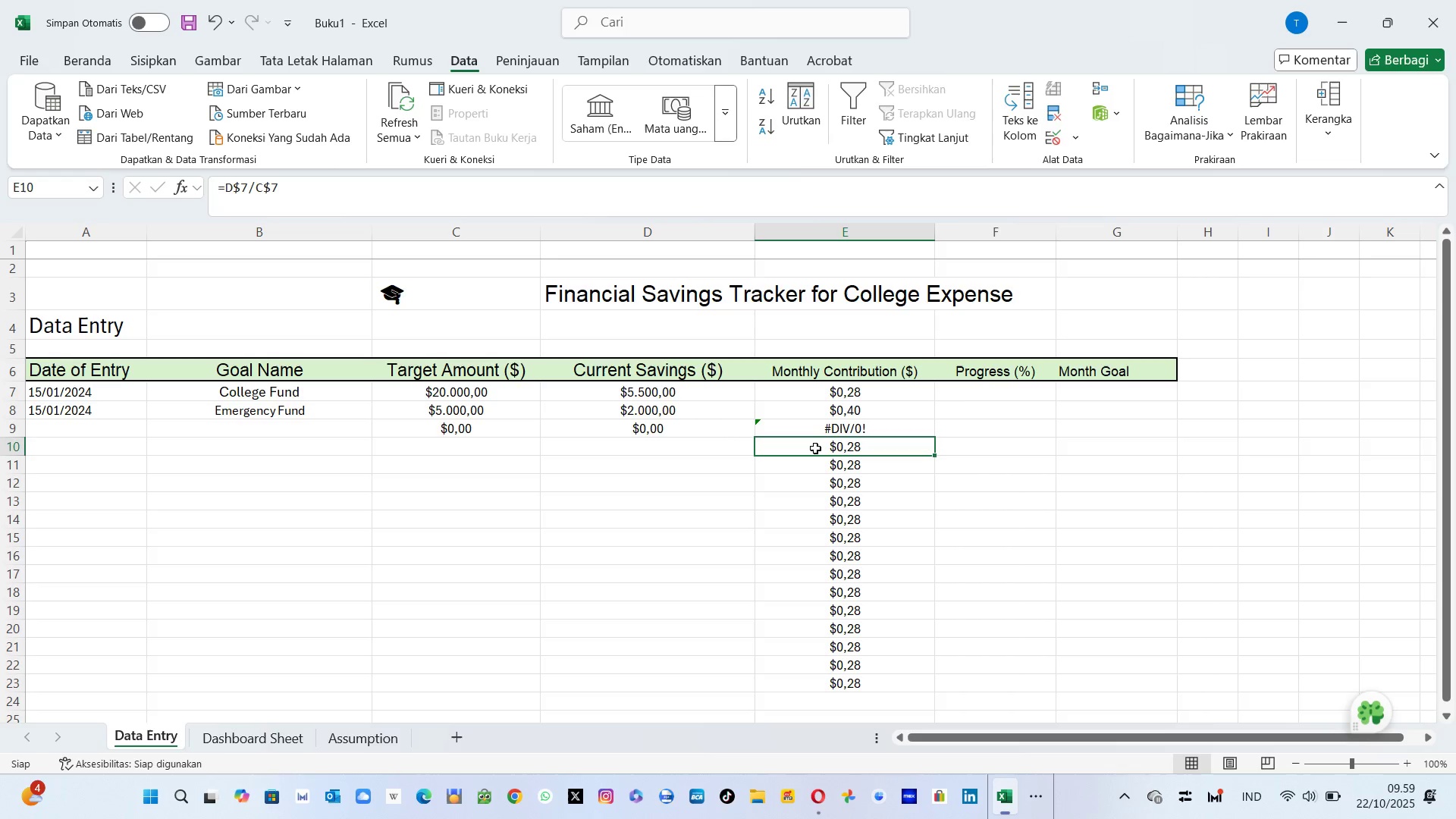 
left_click([830, 437])
 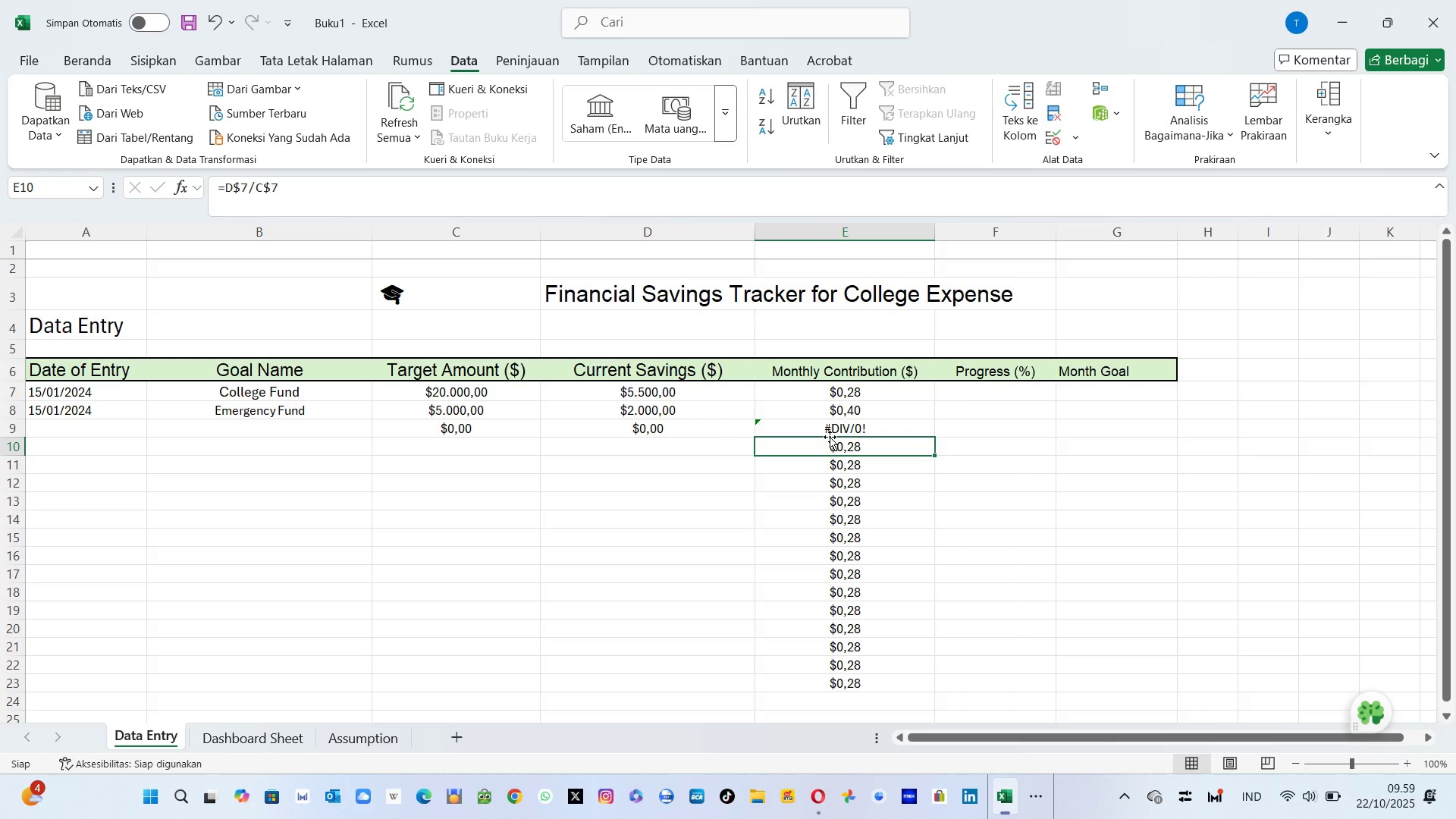 
key(Shift+ShiftLeft)
 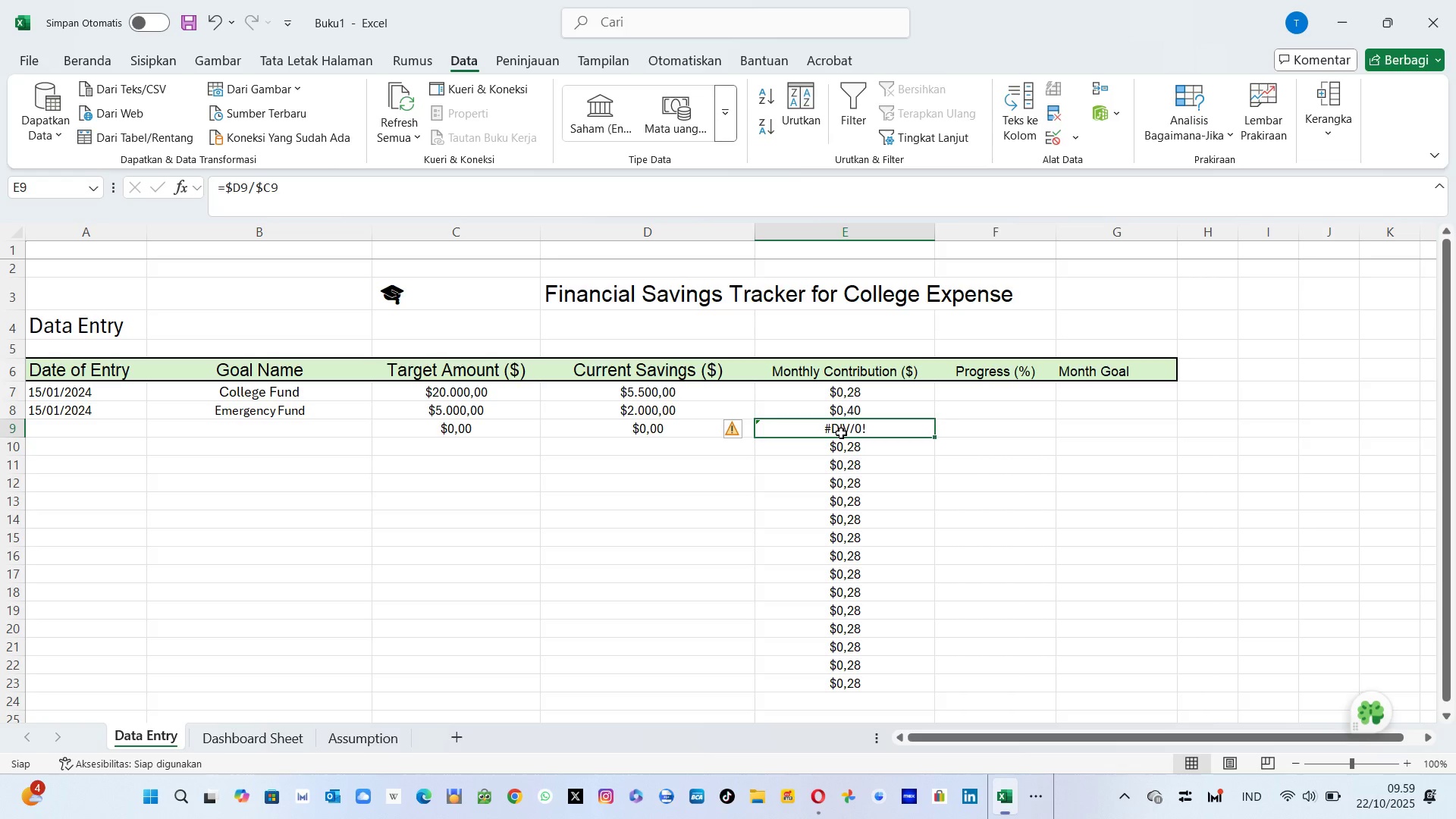 
left_click([841, 433])
 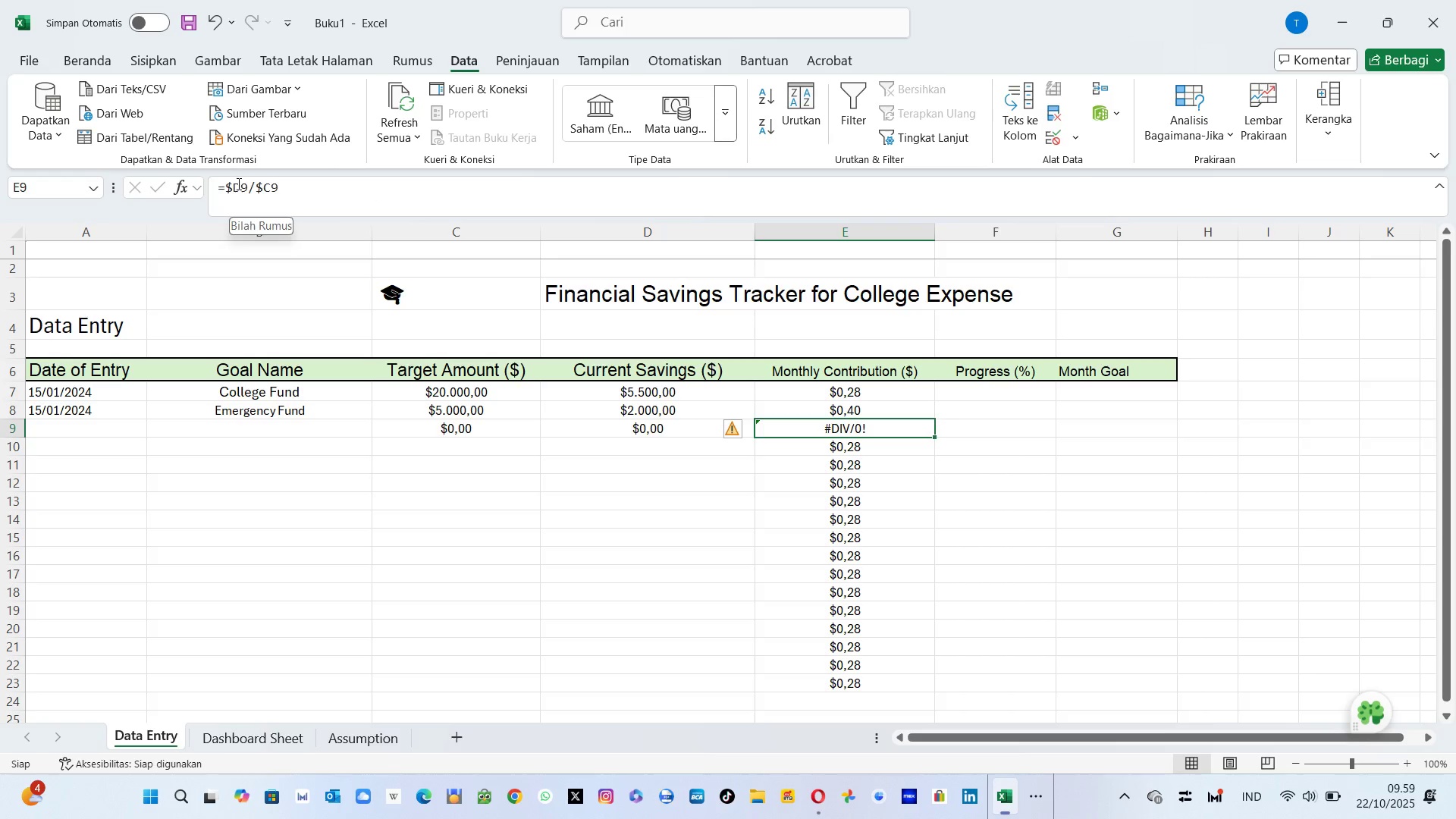 
left_click([237, 184])
 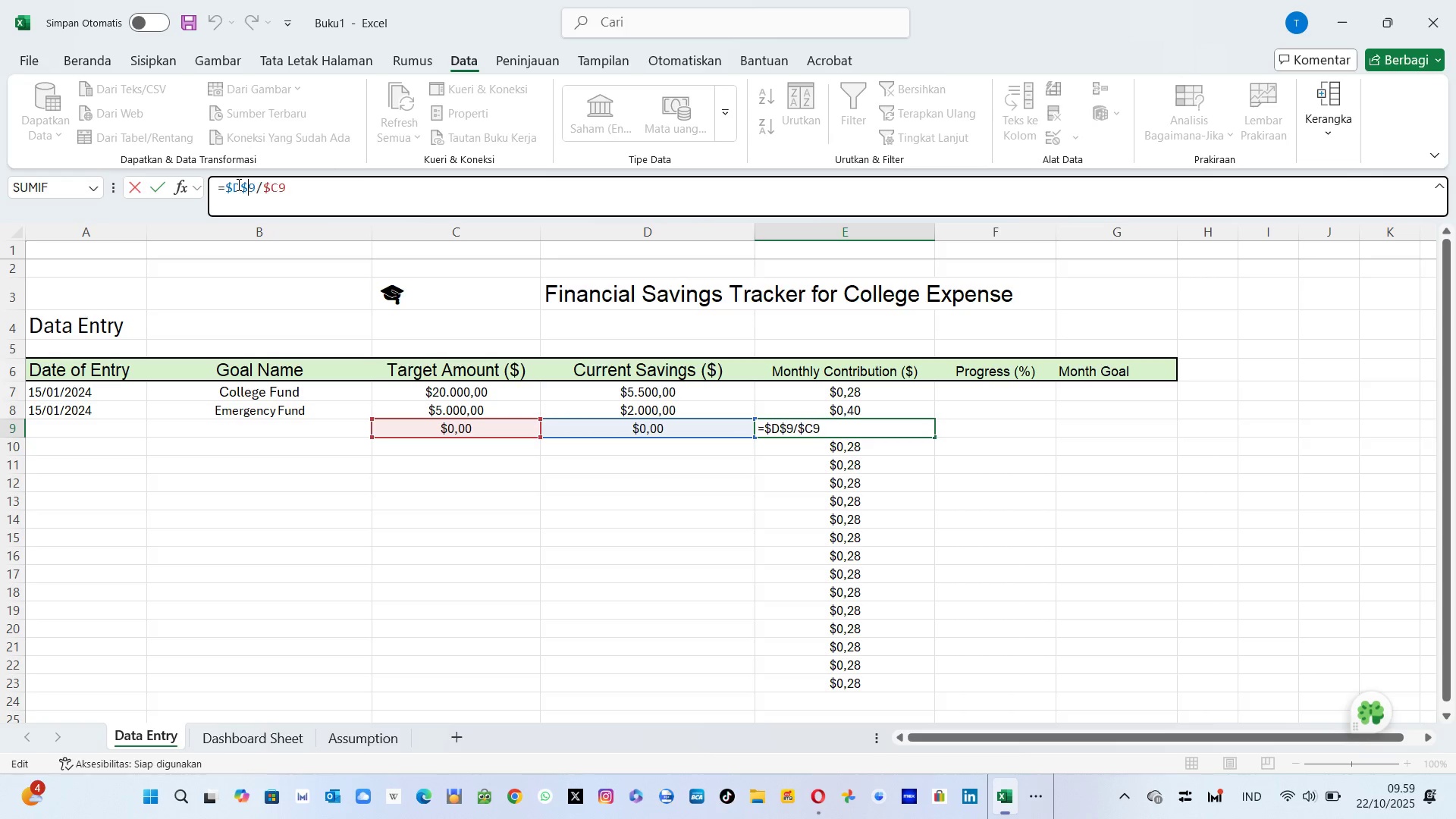 
type($$)
key(Backspace)
 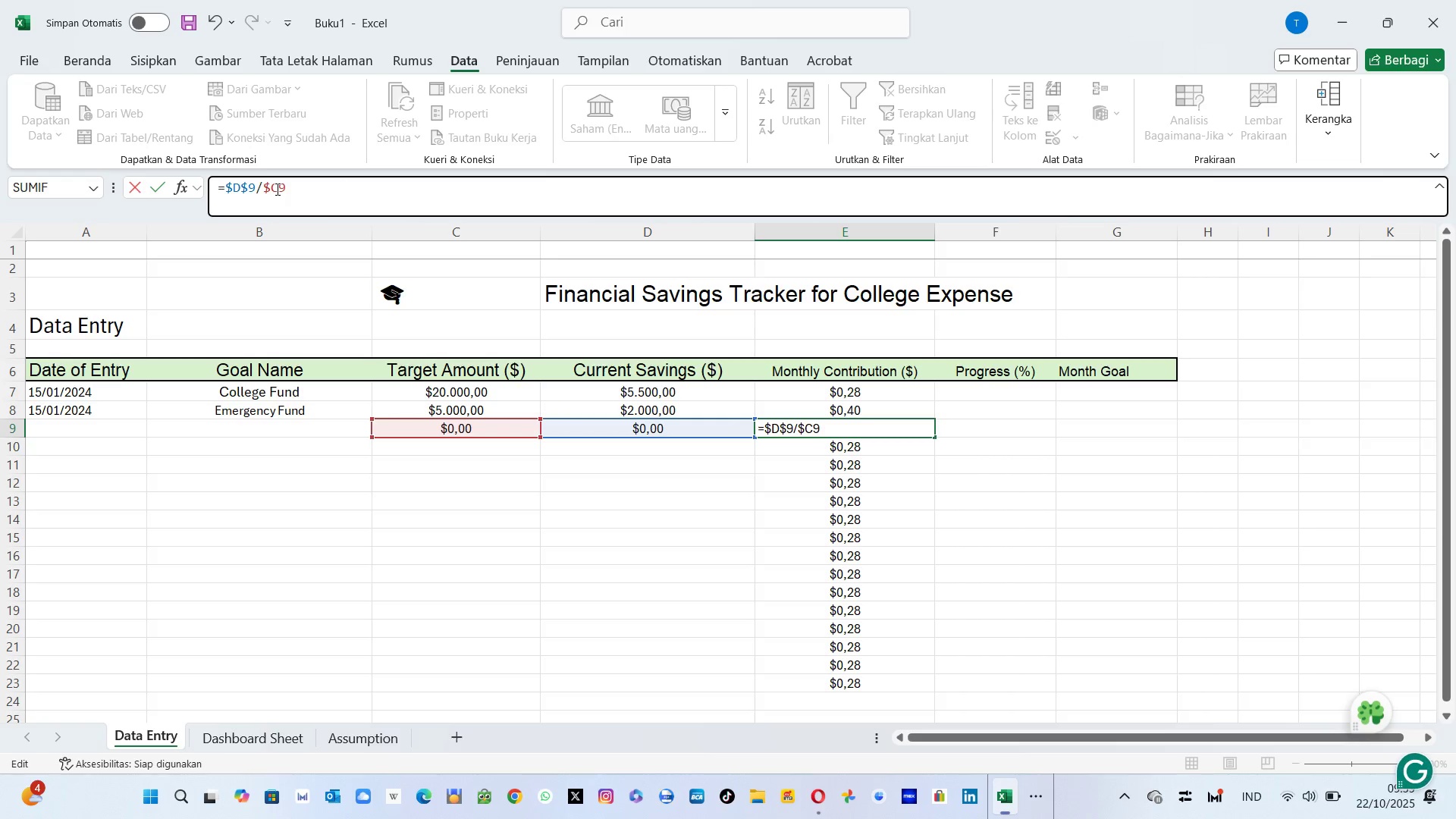 
left_click([276, 189])
 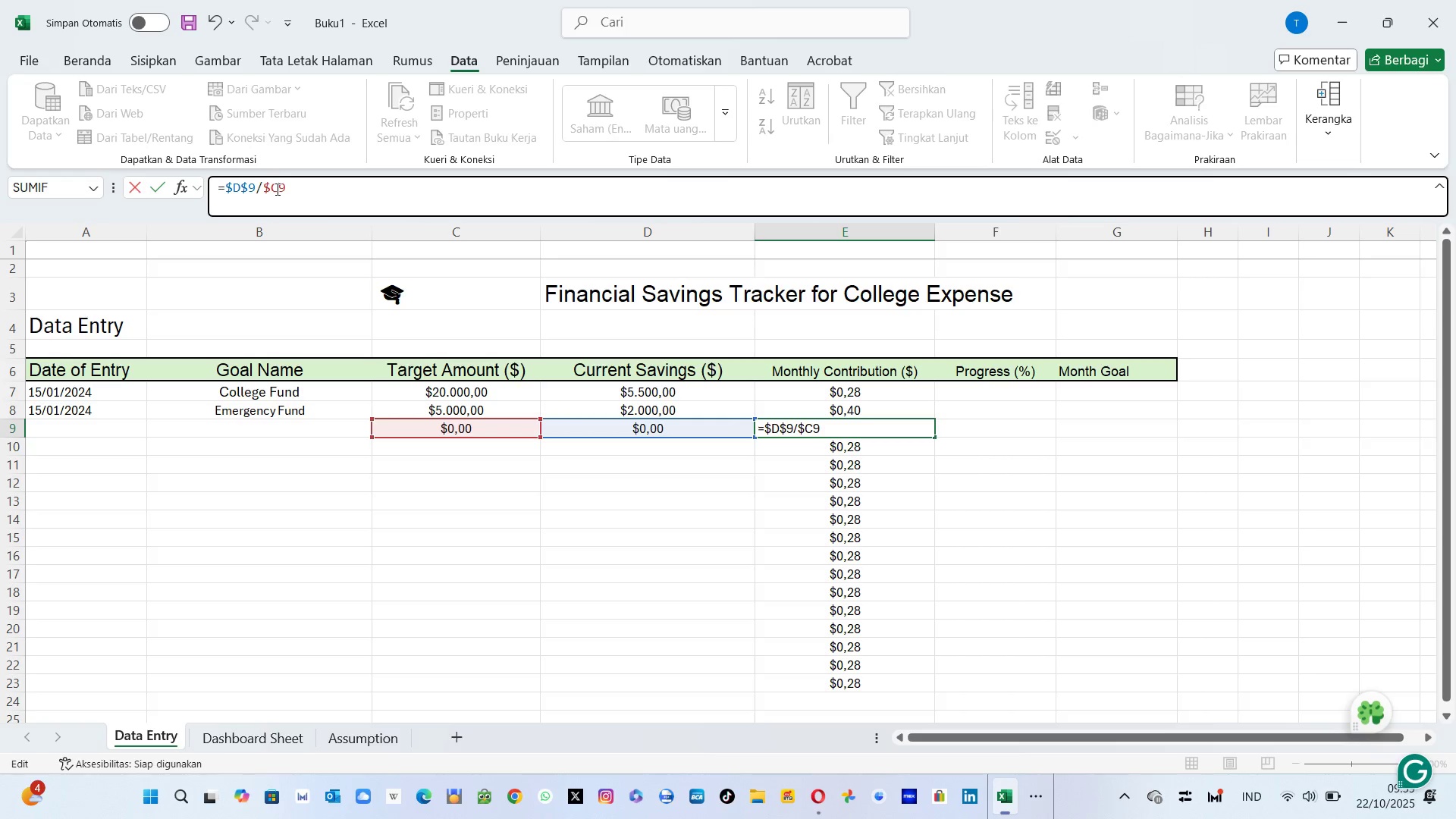 
key(Shift+4)
 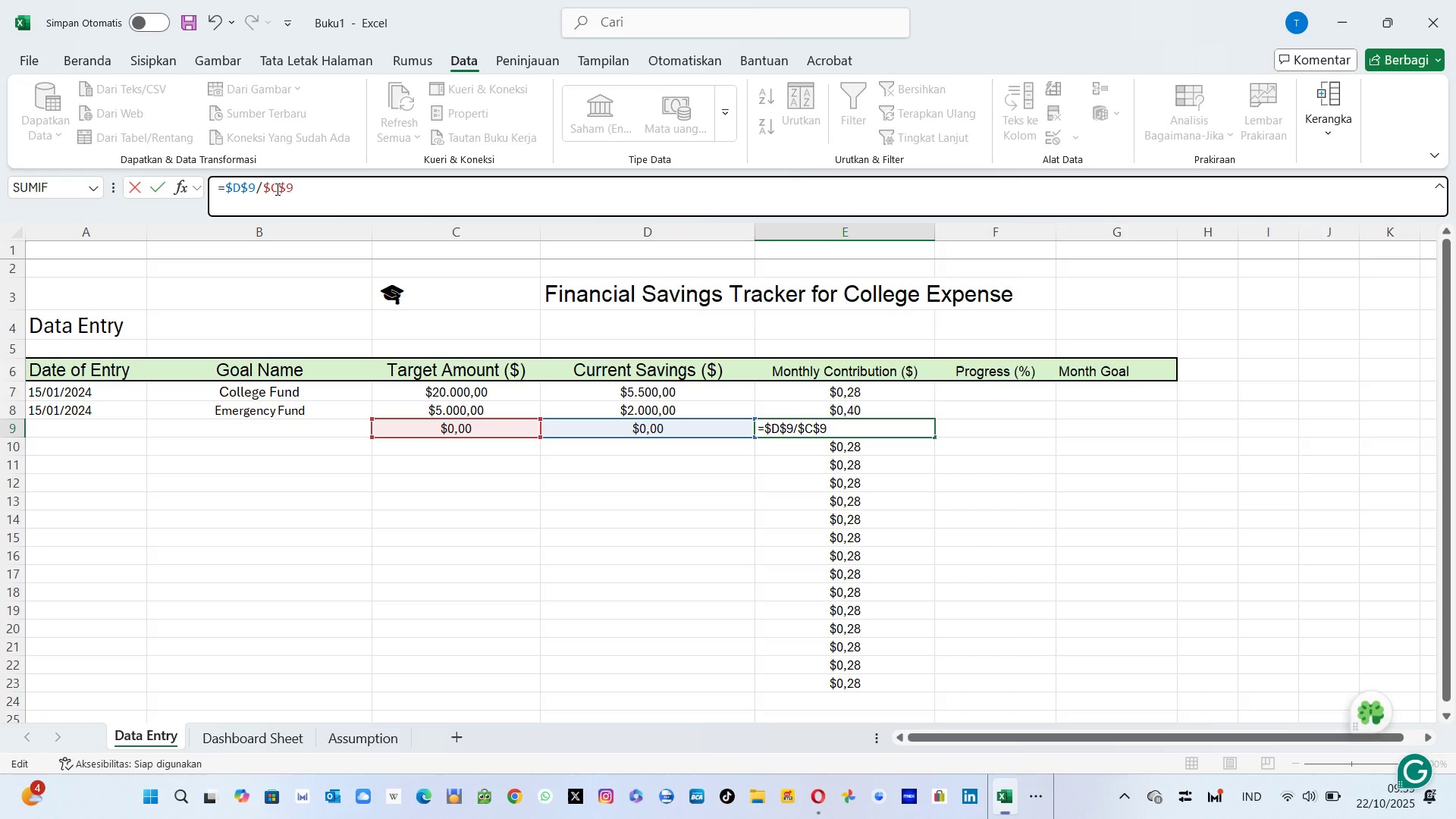 
key(Enter)
 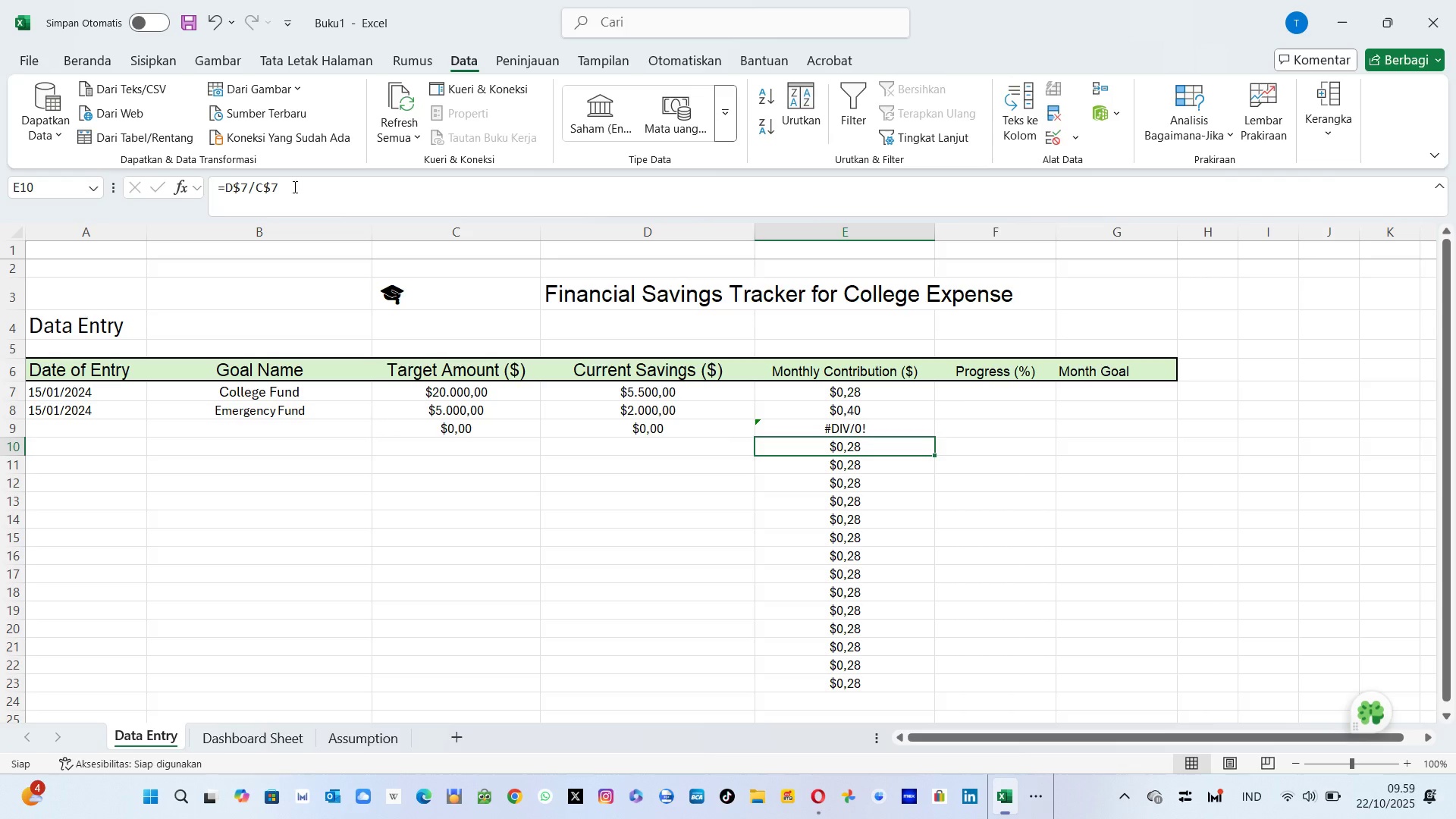 
left_click([294, 187])
 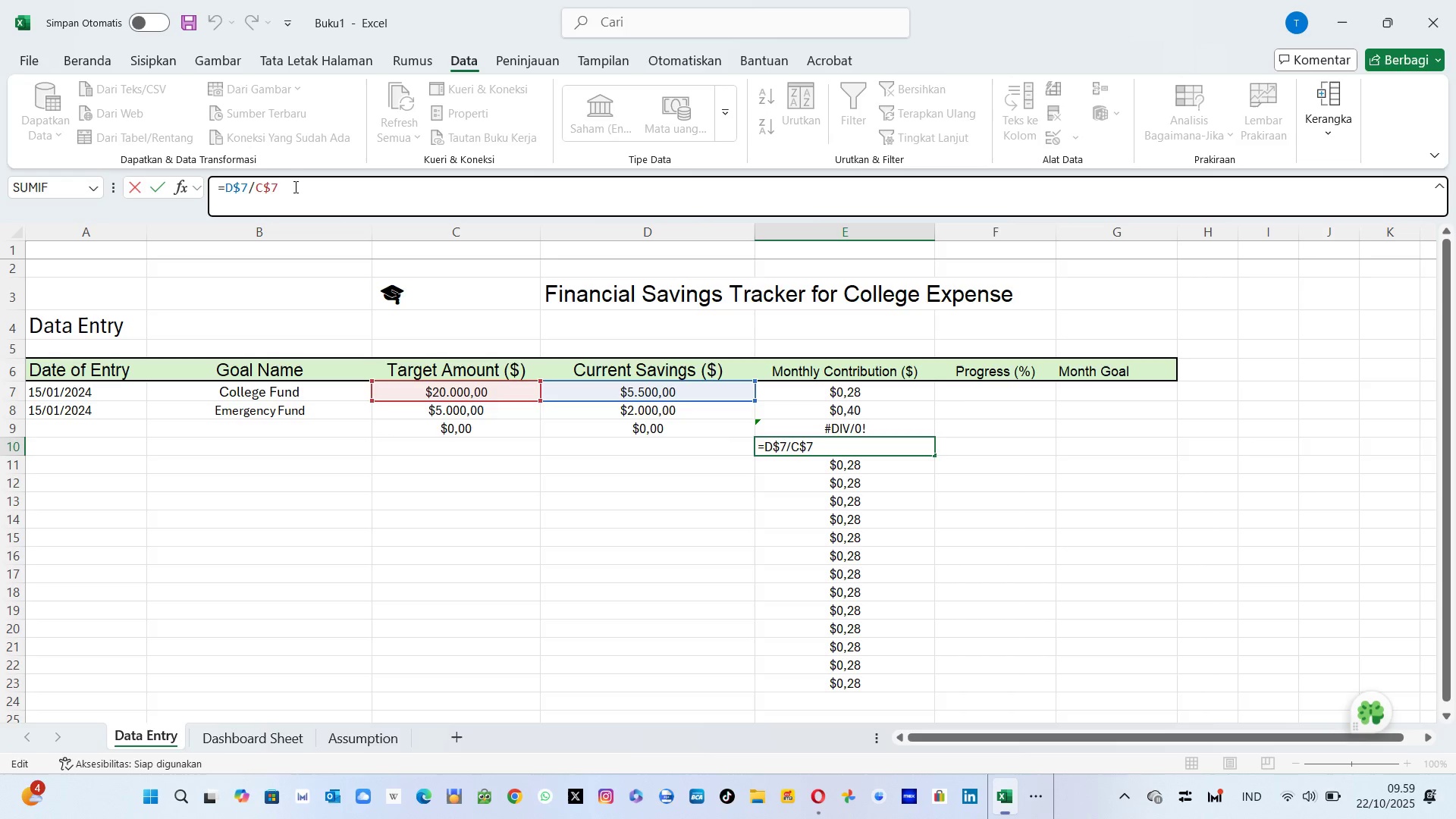 
key(Comma)
 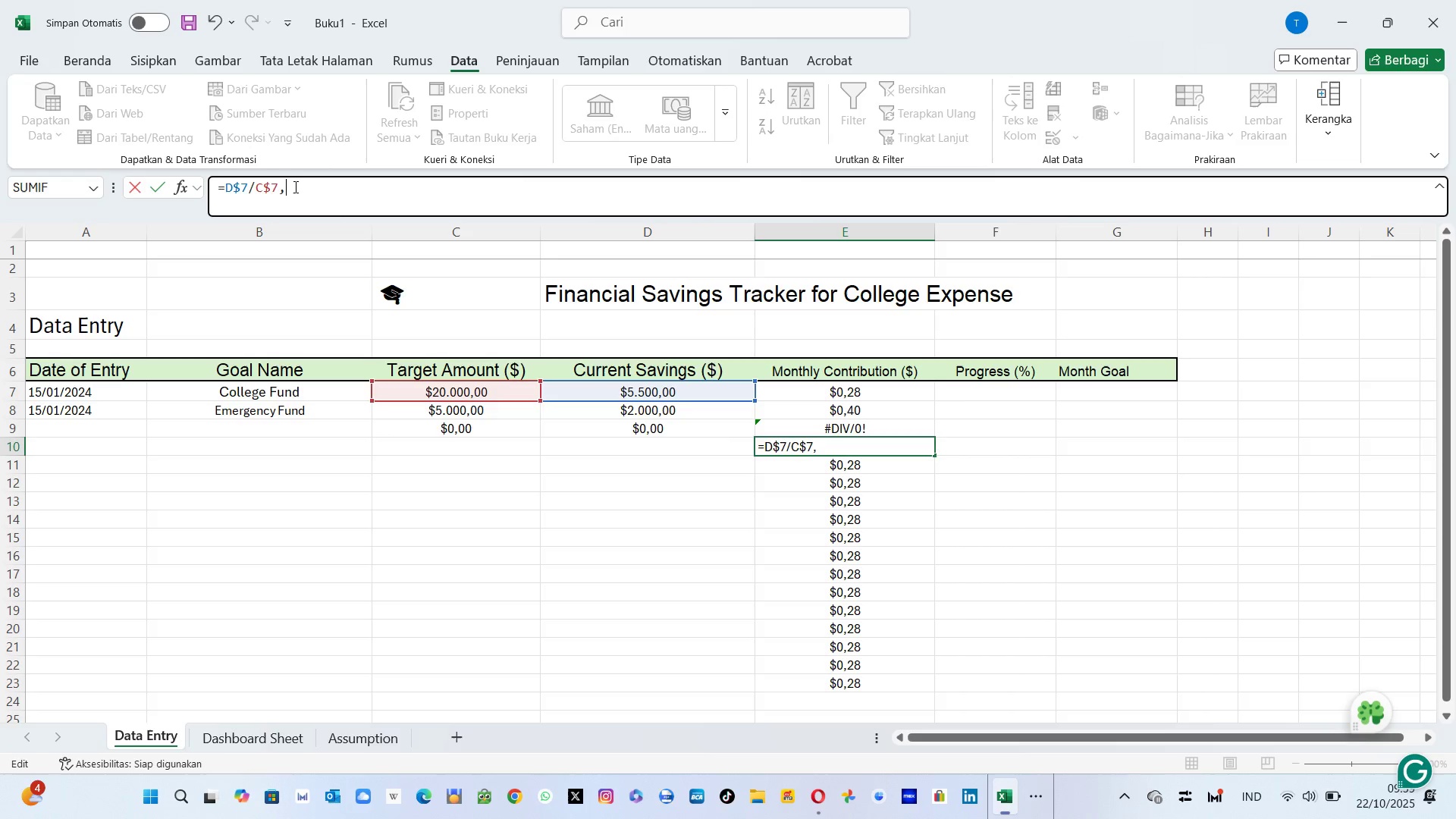 
key(0)
 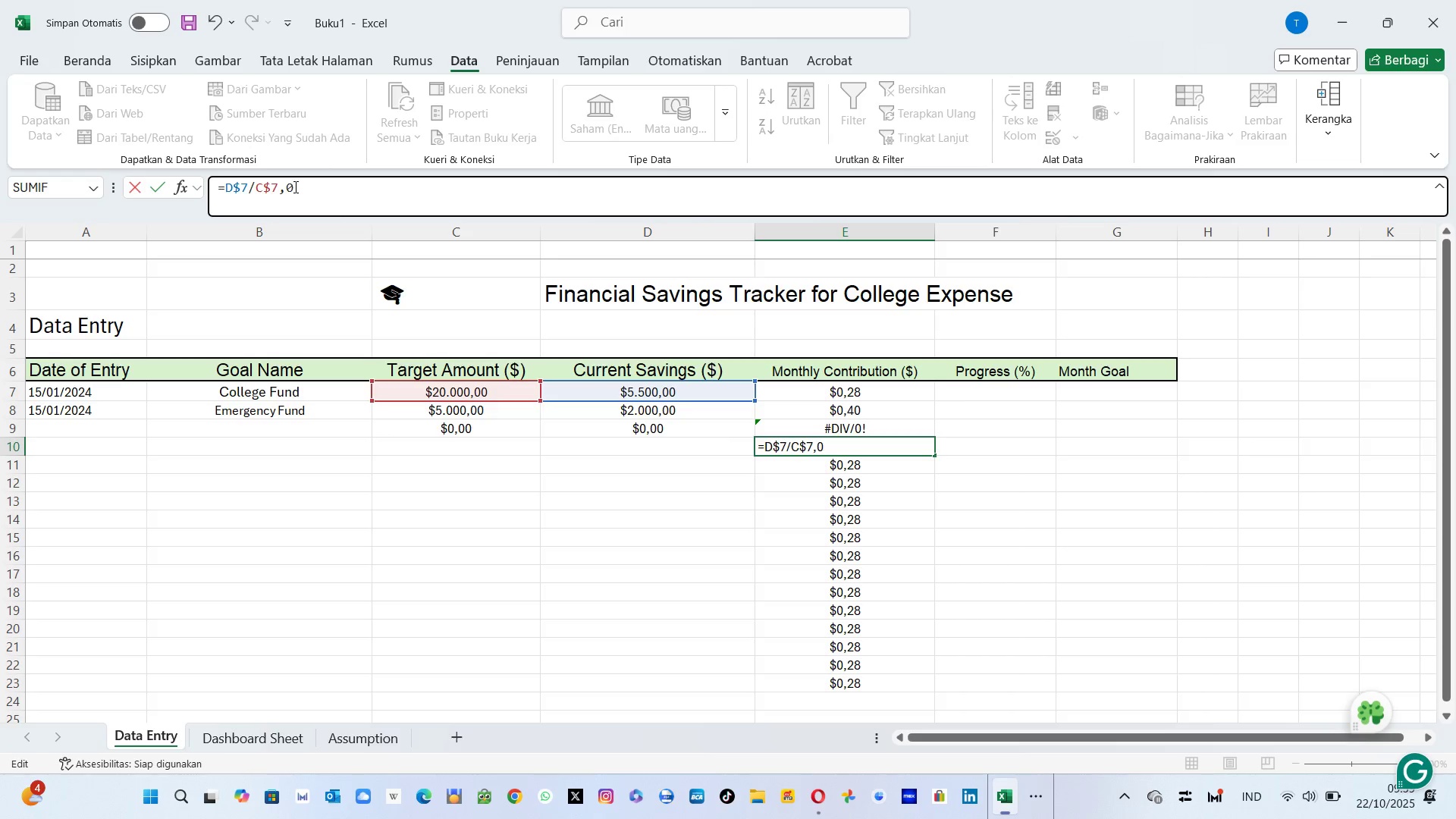 
key(Enter)
 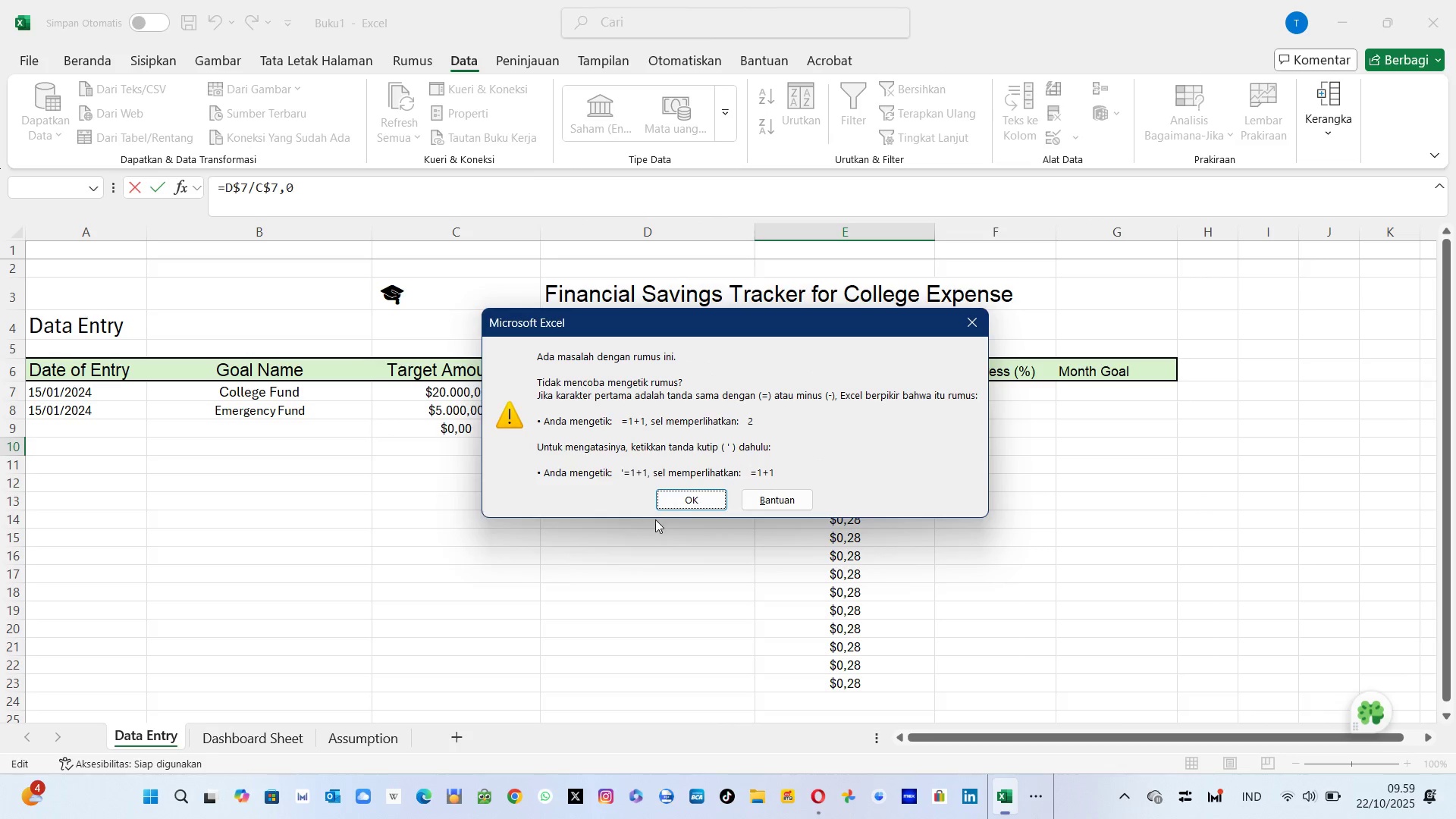 
left_click([680, 501])
 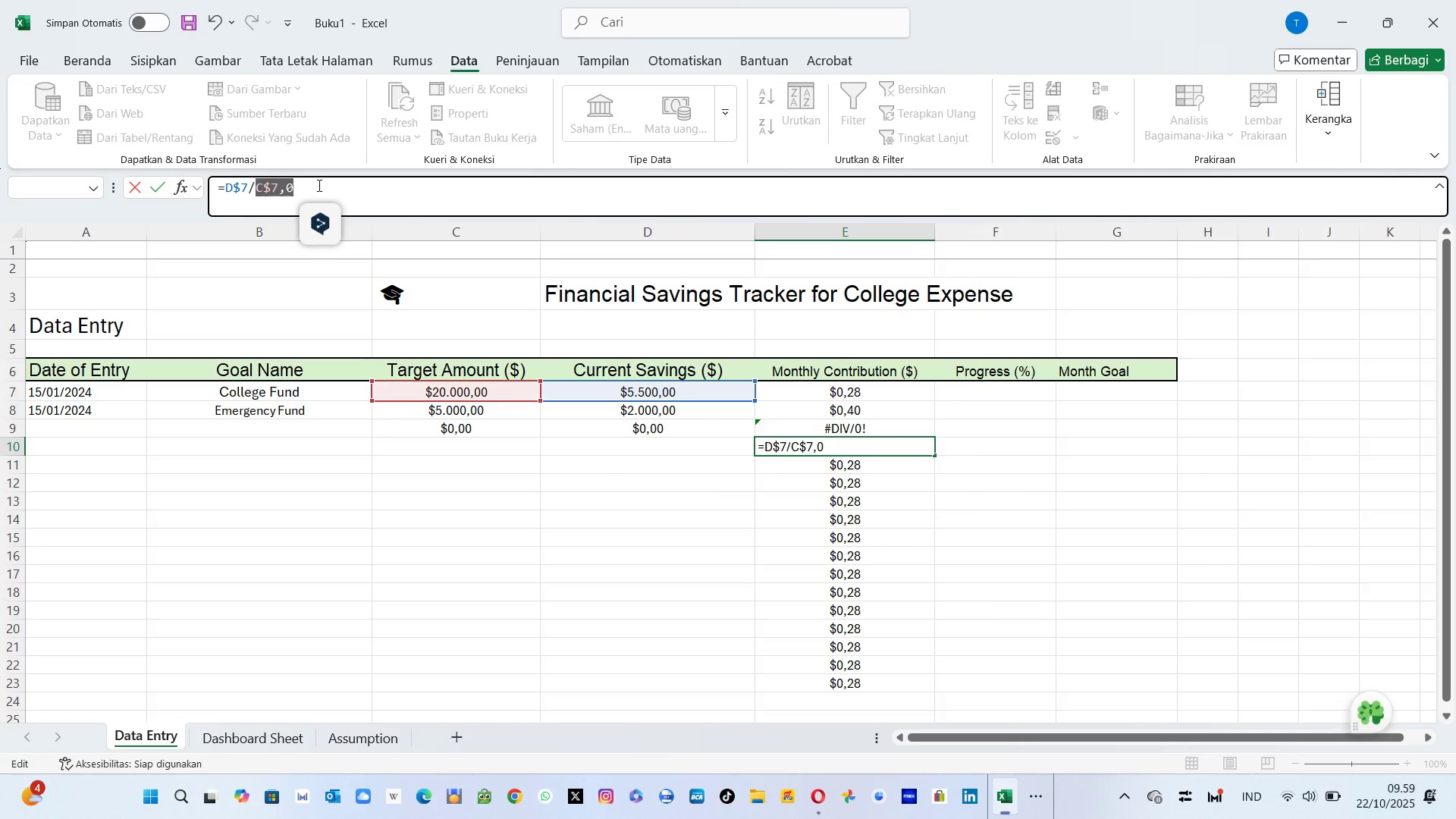 
left_click([321, 184])
 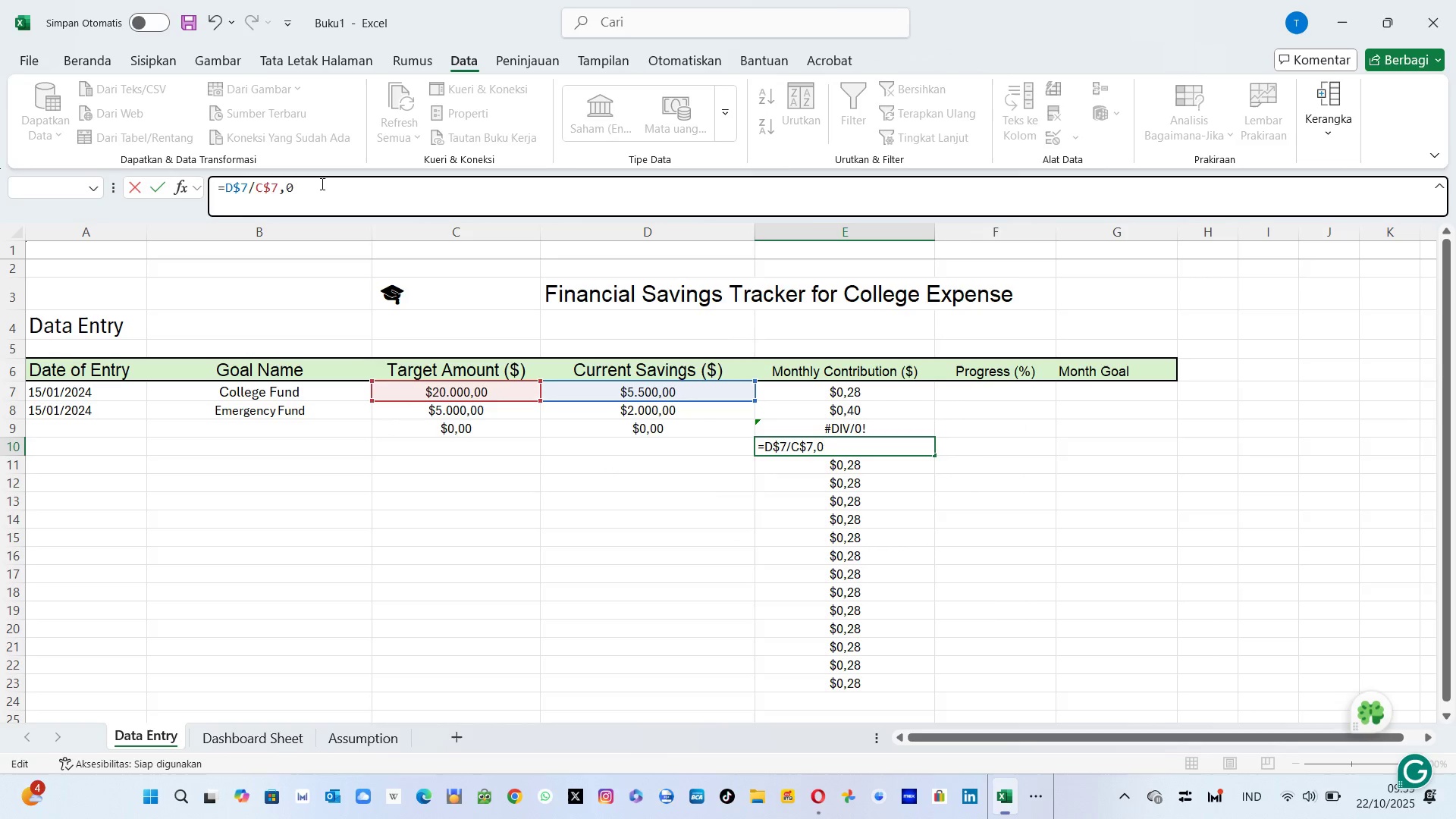 
key(Backspace)
 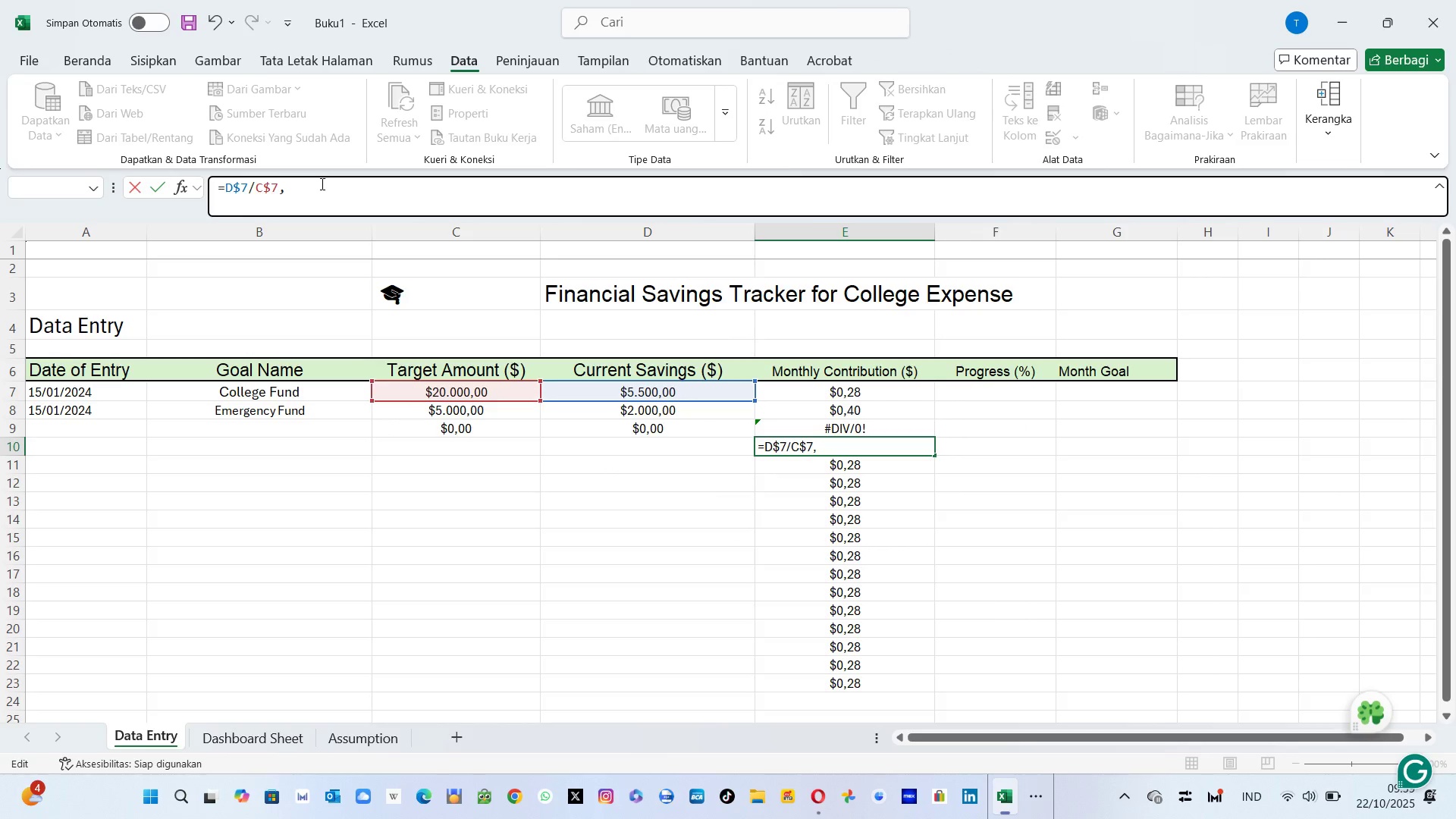 
key(Backspace)
 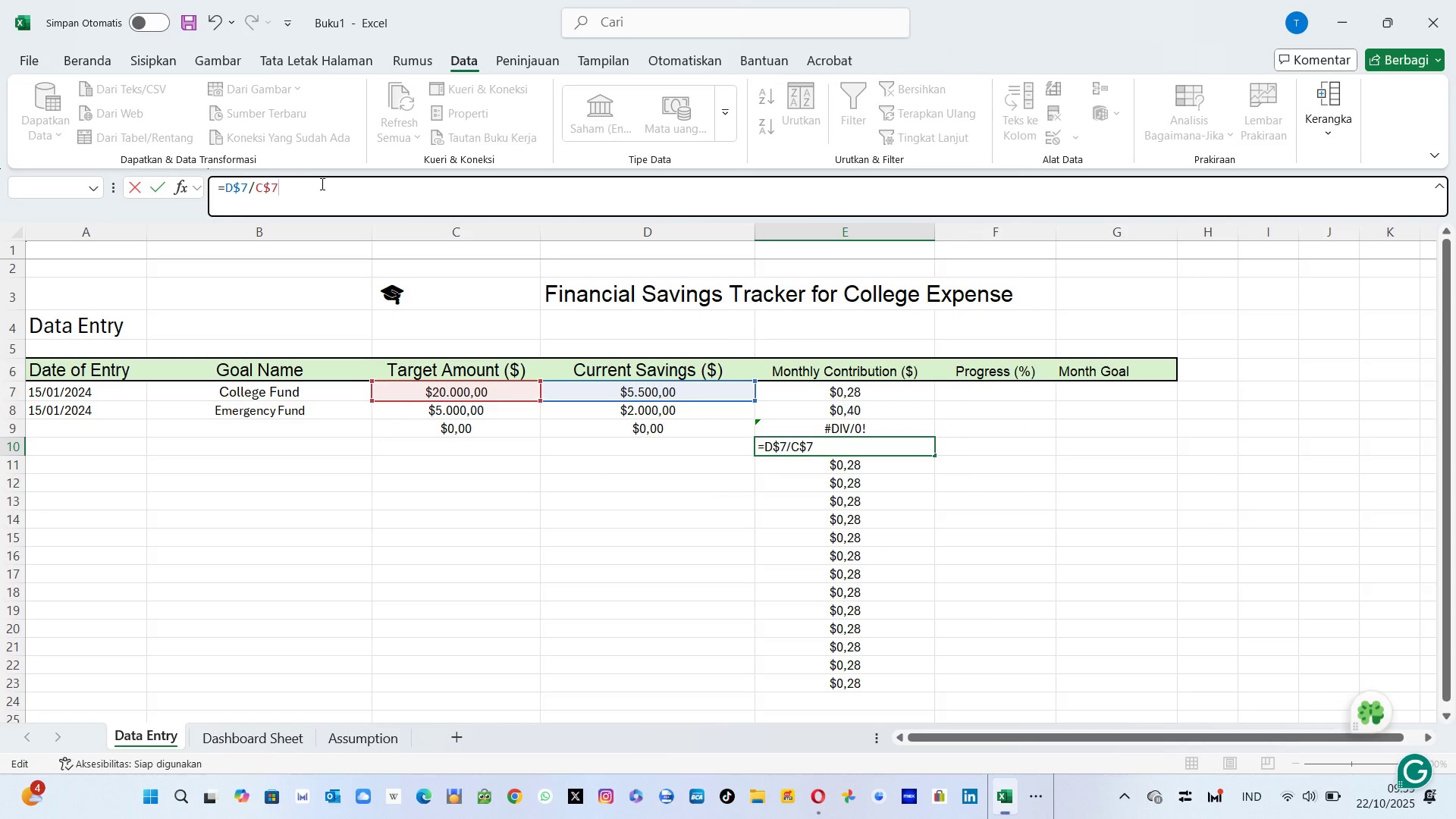 
key(Semicolon)
 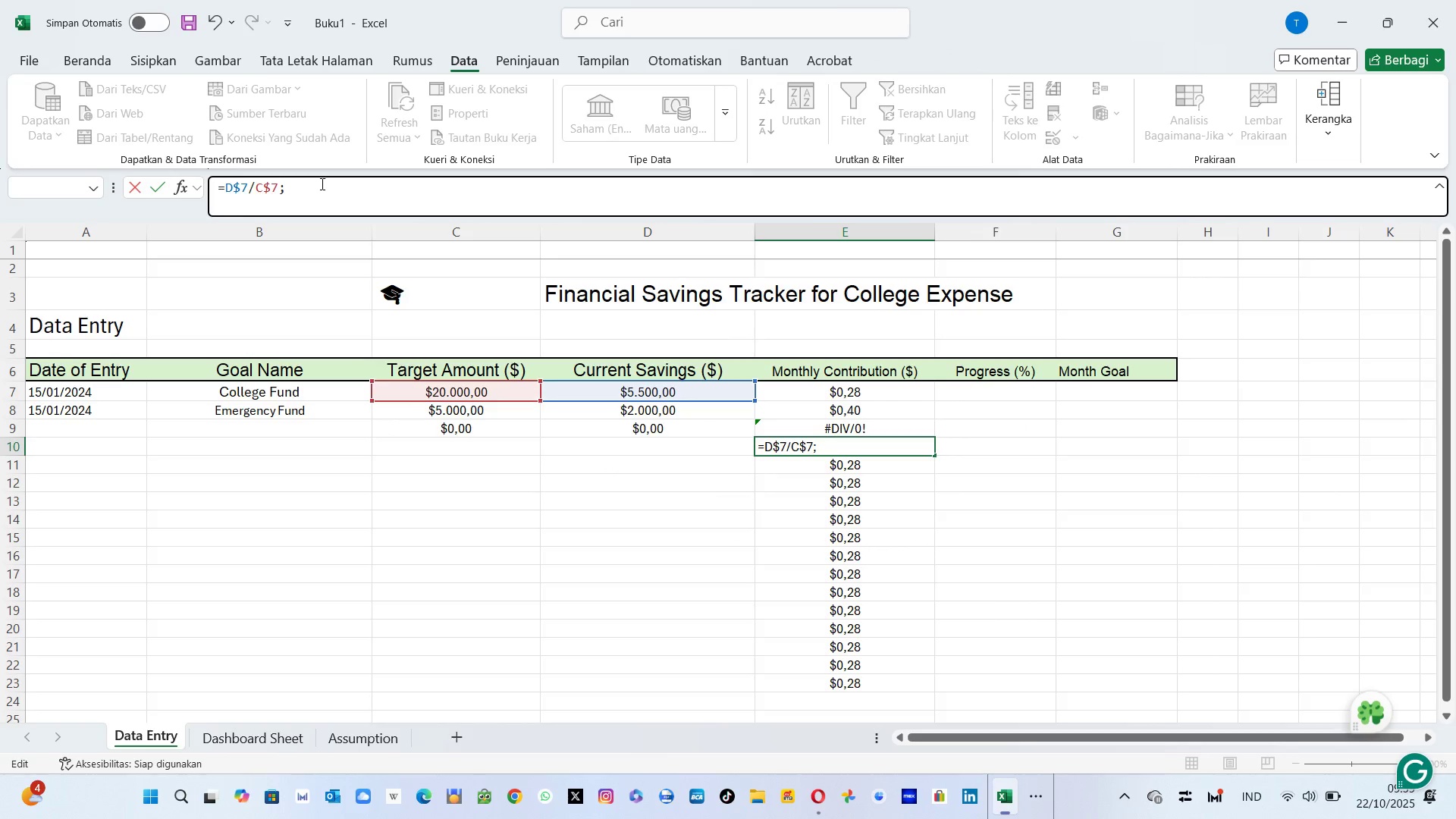 
key(0)
 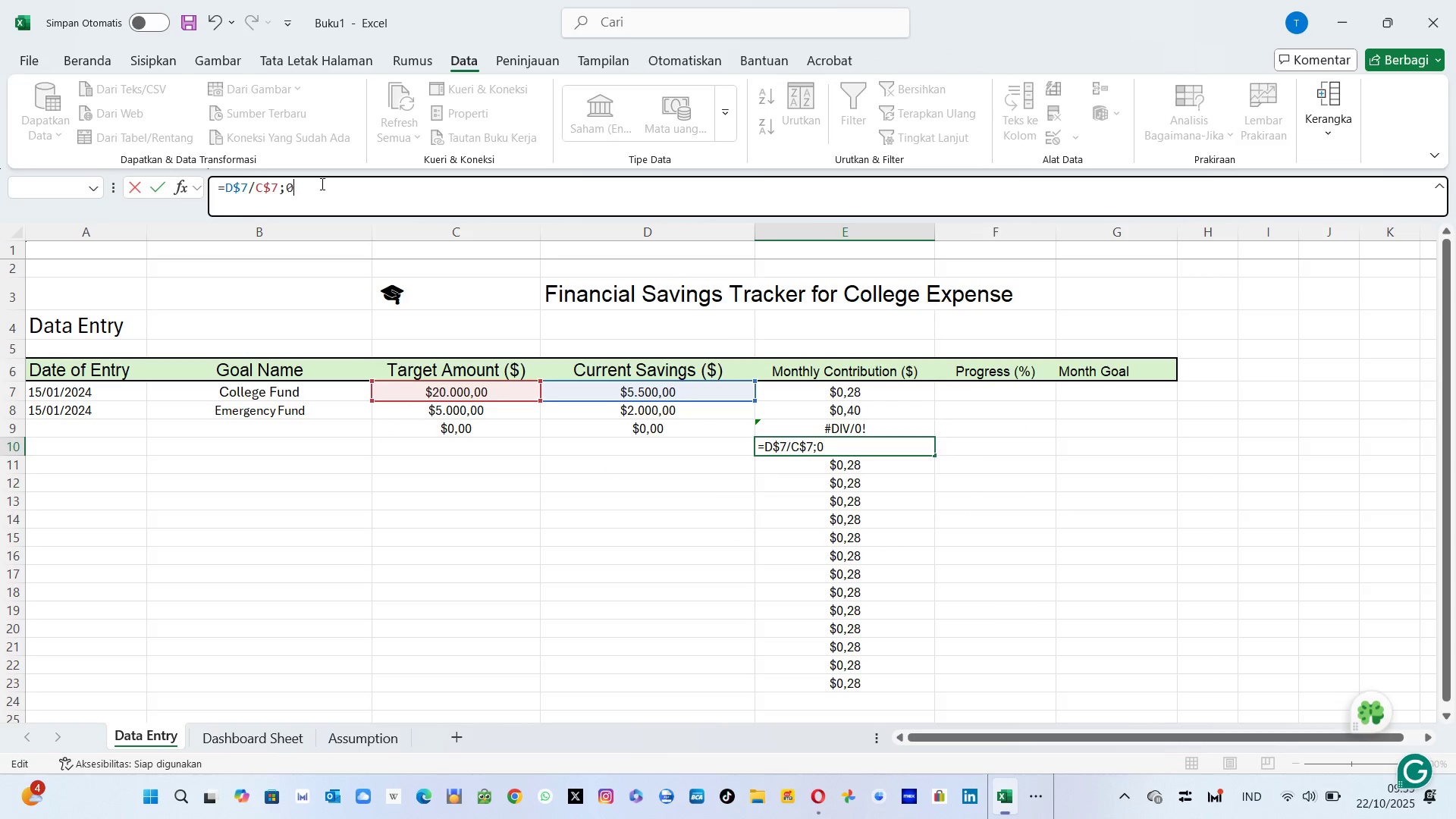 
key(Enter)
 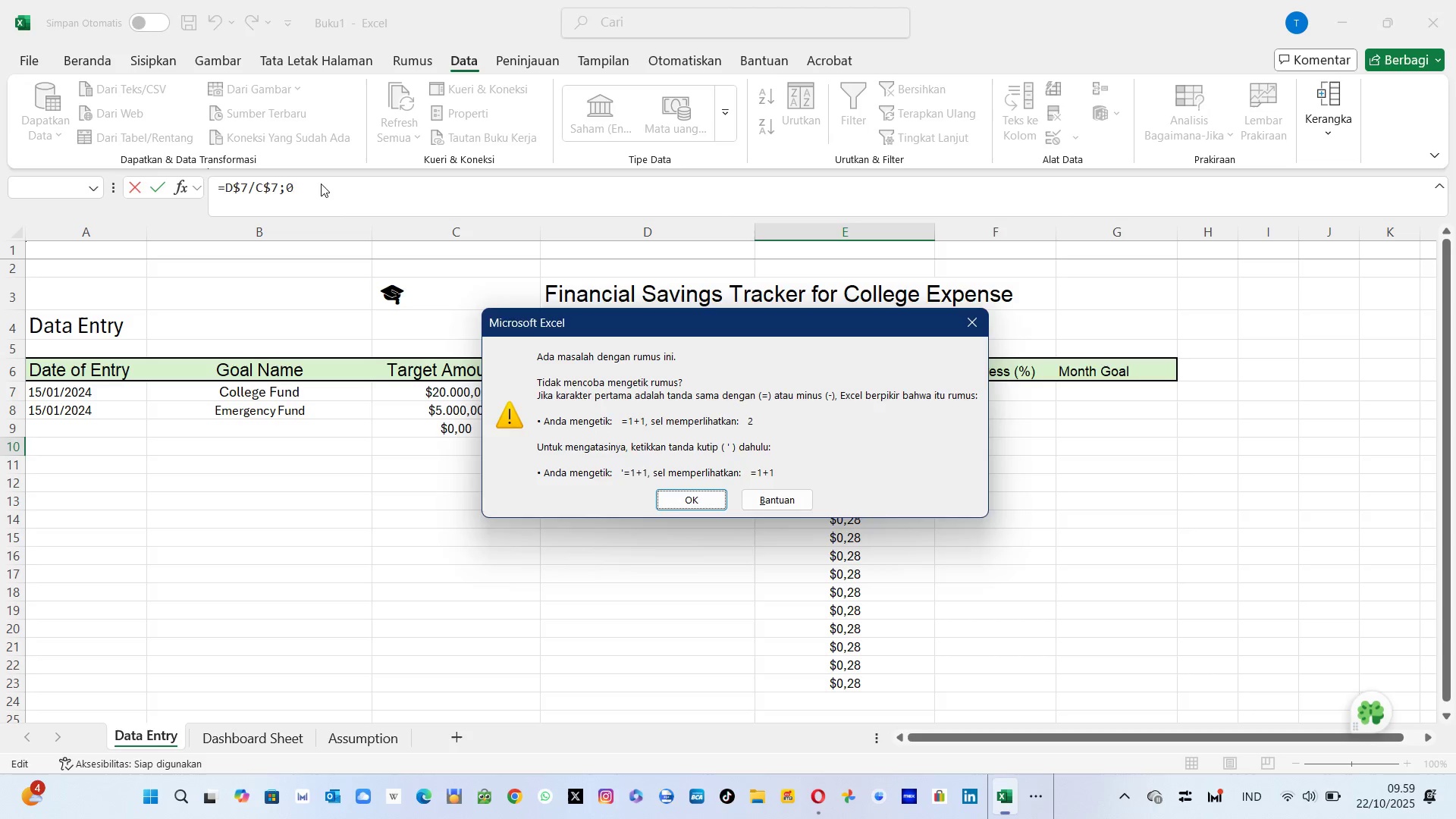 
key(Enter)
 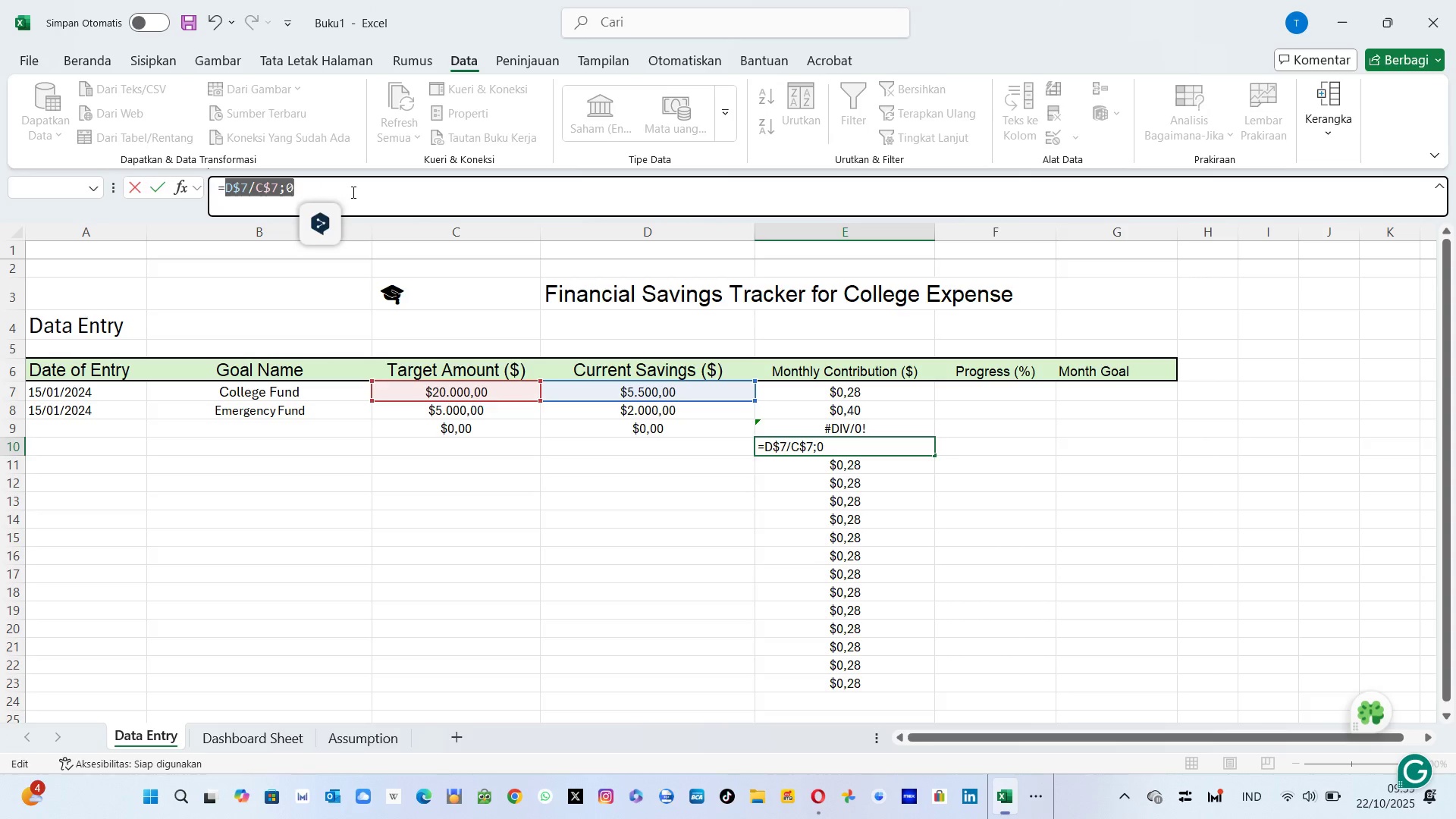 
key(Backspace)
 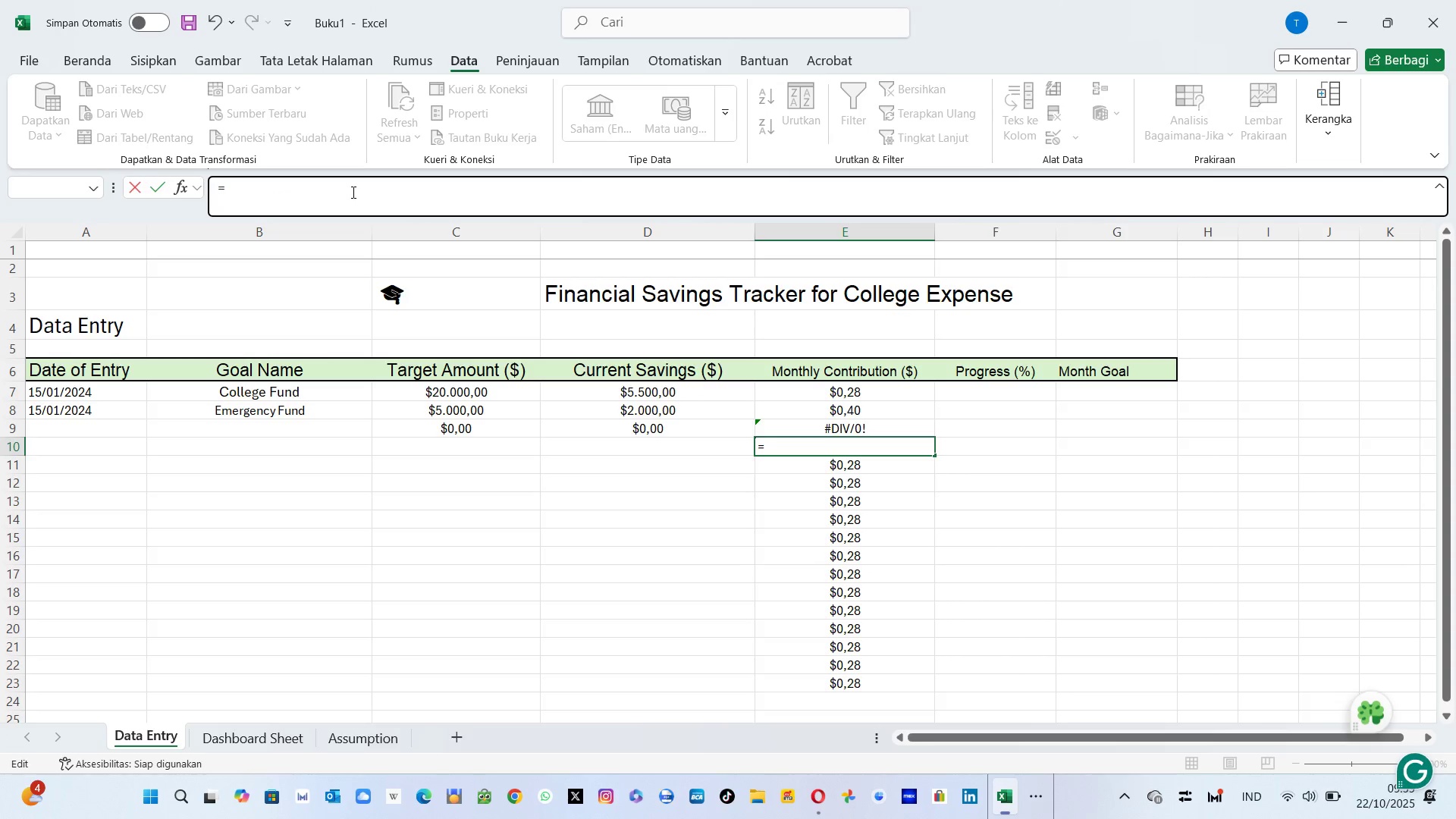 
key(Backspace)
 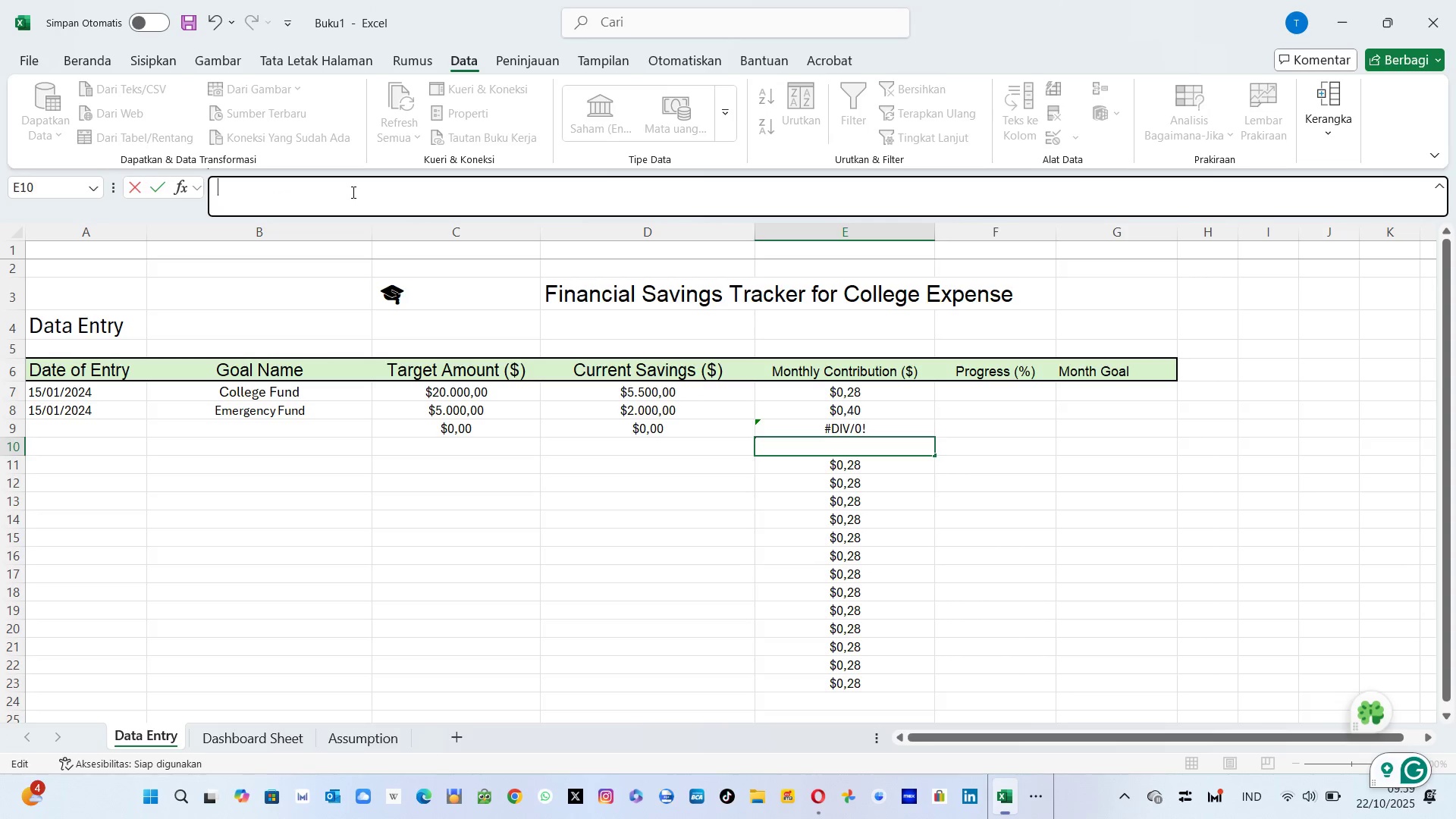 
key(Enter)
 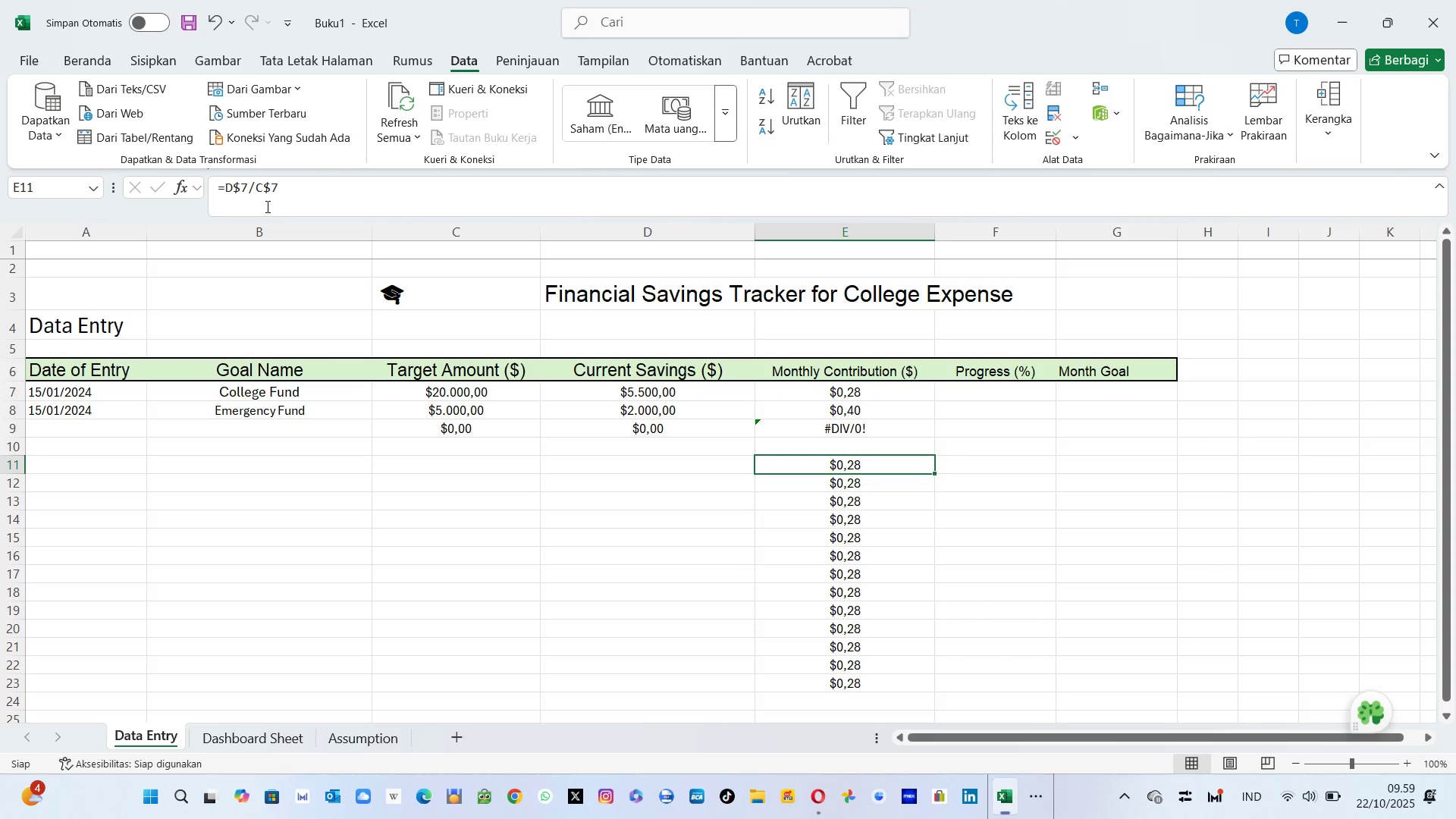 
wait(5.56)
 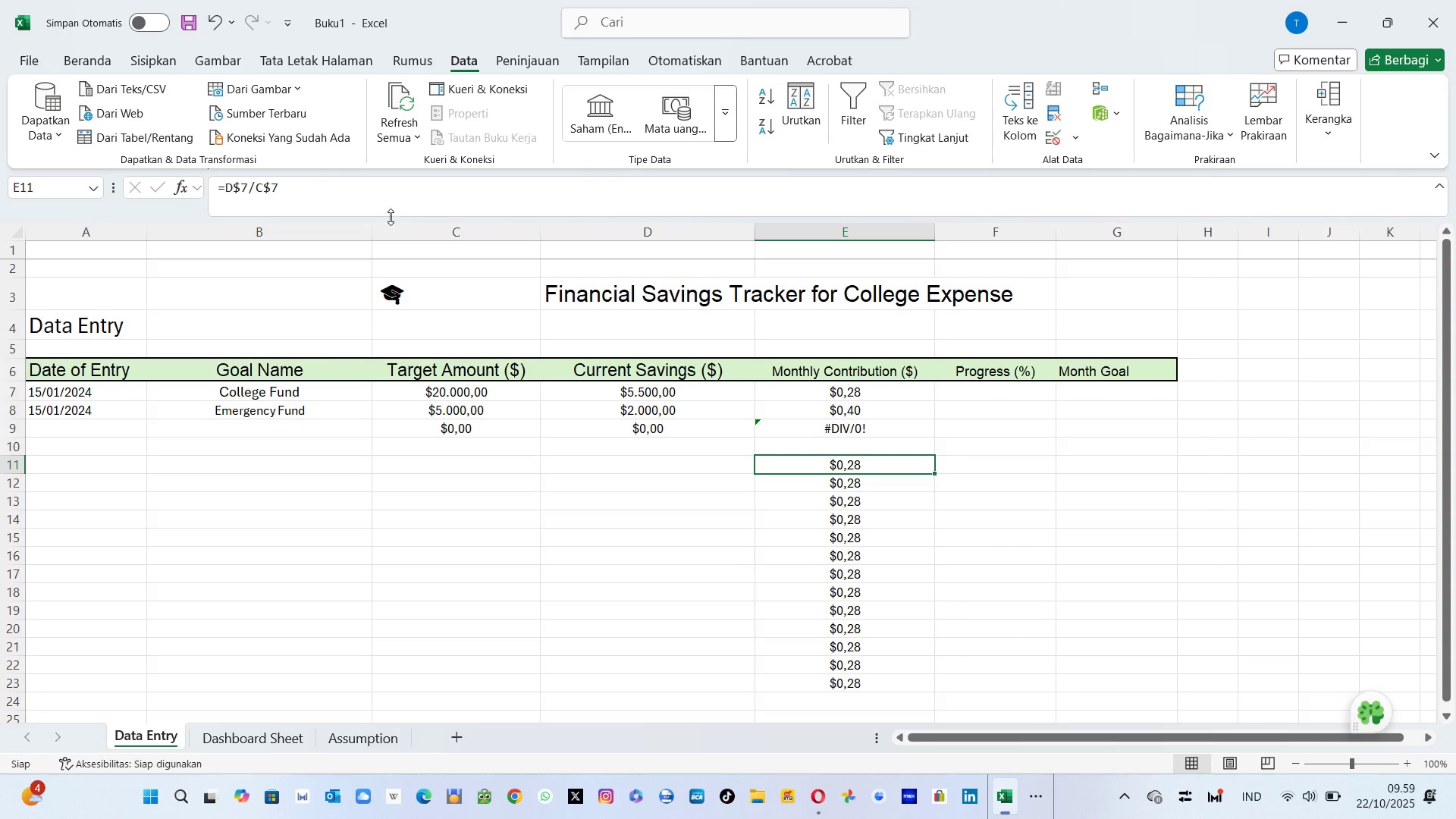 
left_click([246, 192])
 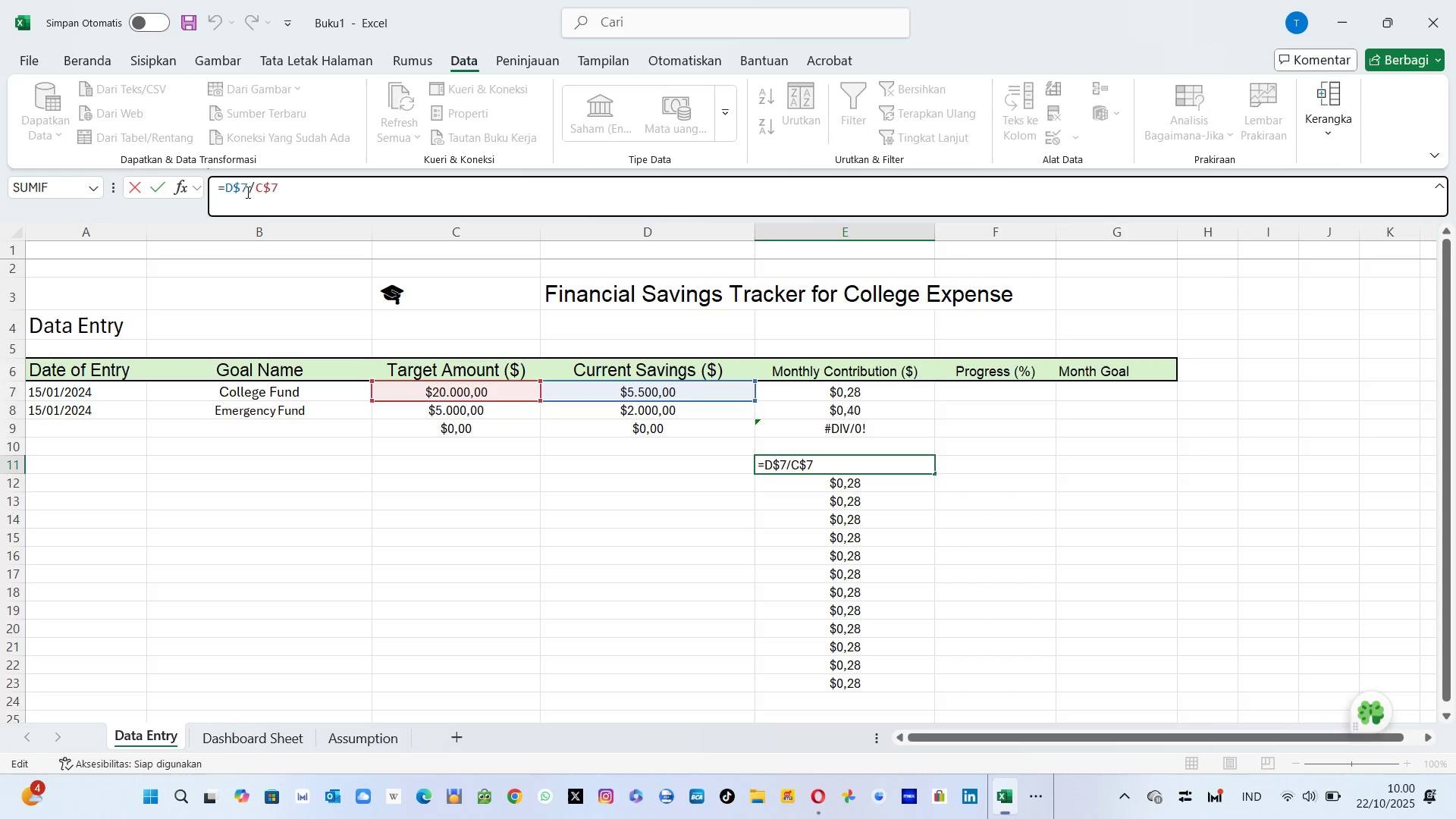 
key(Backspace)
type(10)
 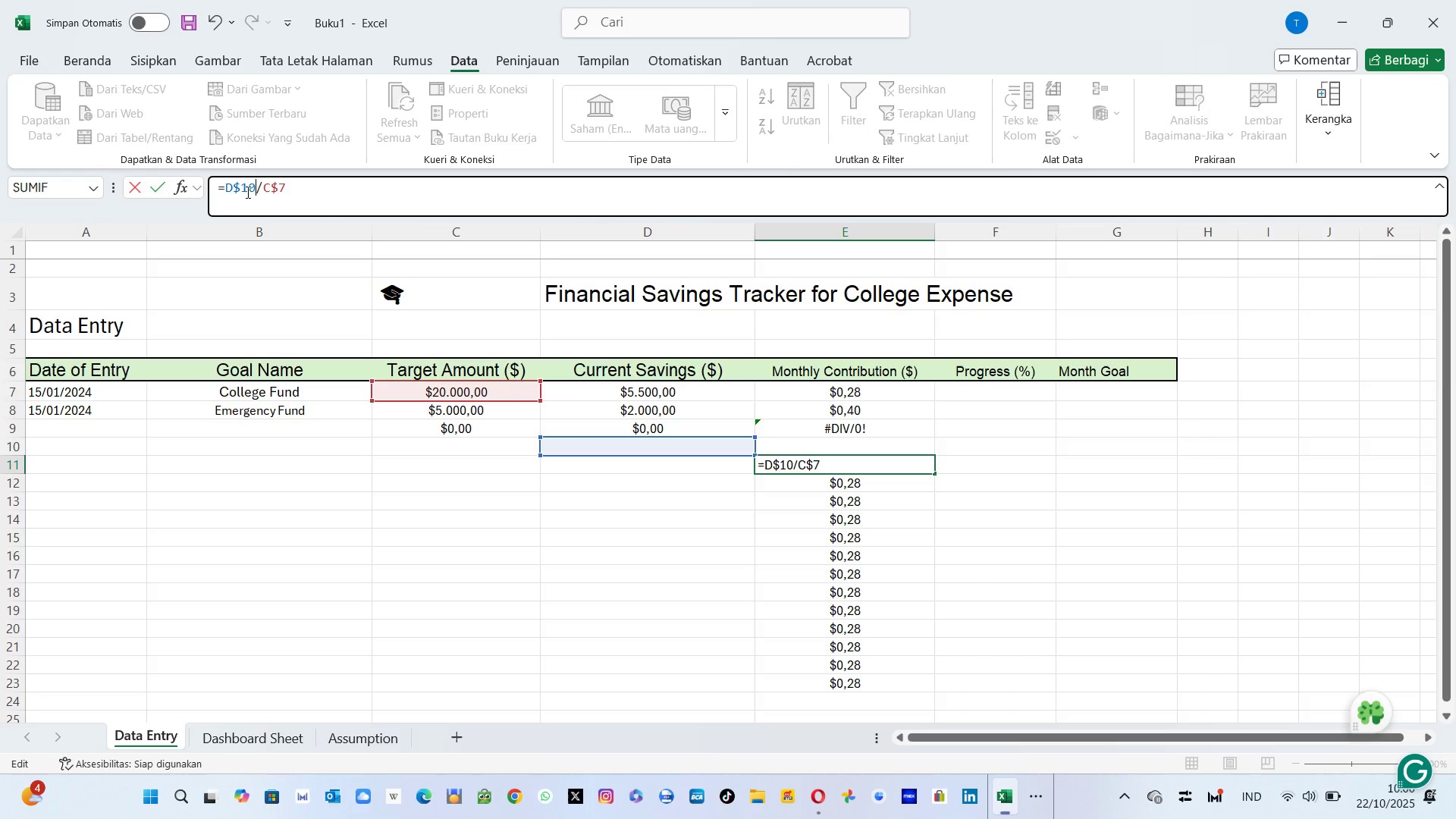 
key(ArrowRight)
 